 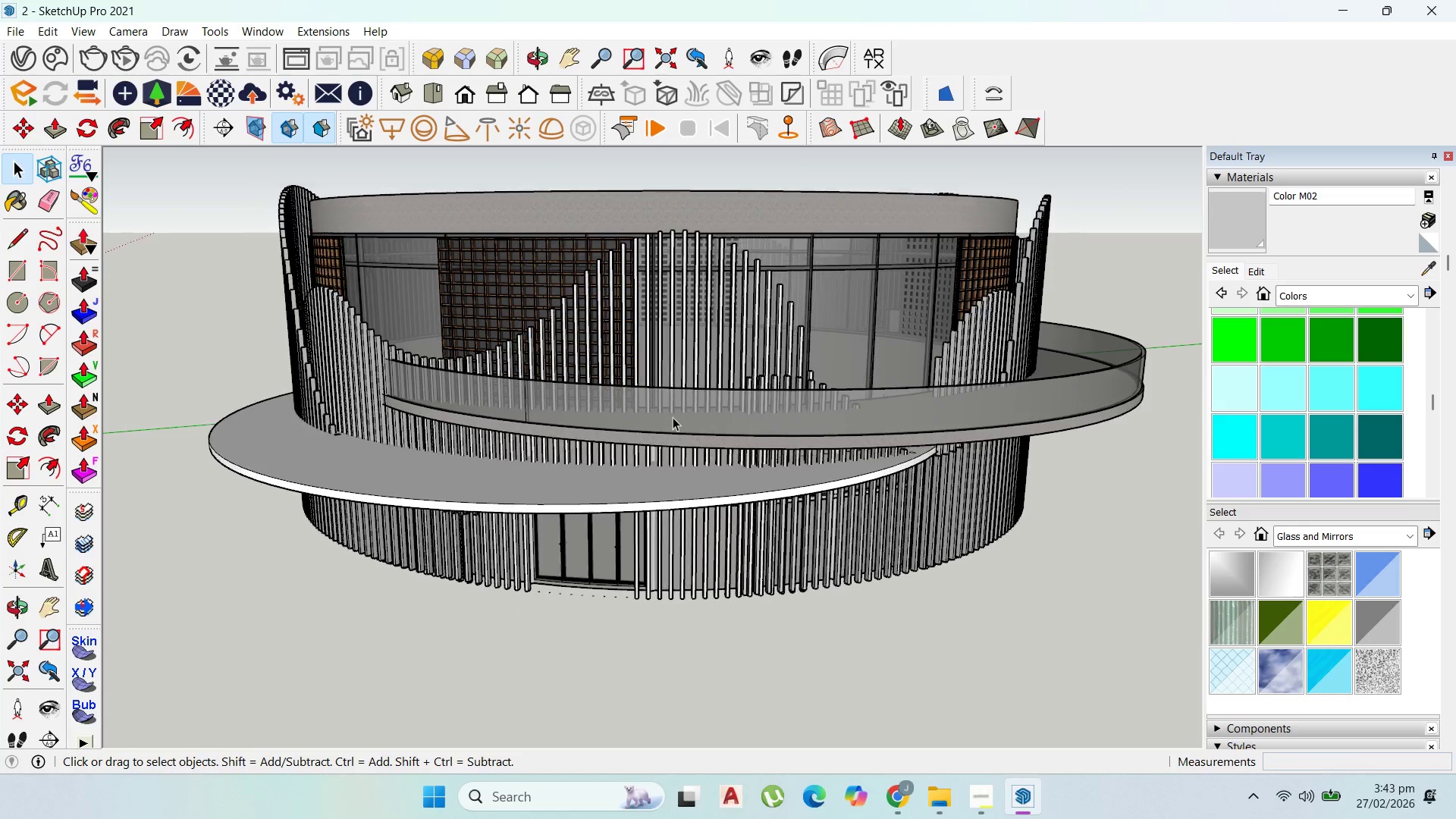 
scroll: coordinate [704, 449], scroll_direction: up, amount: 7.0
 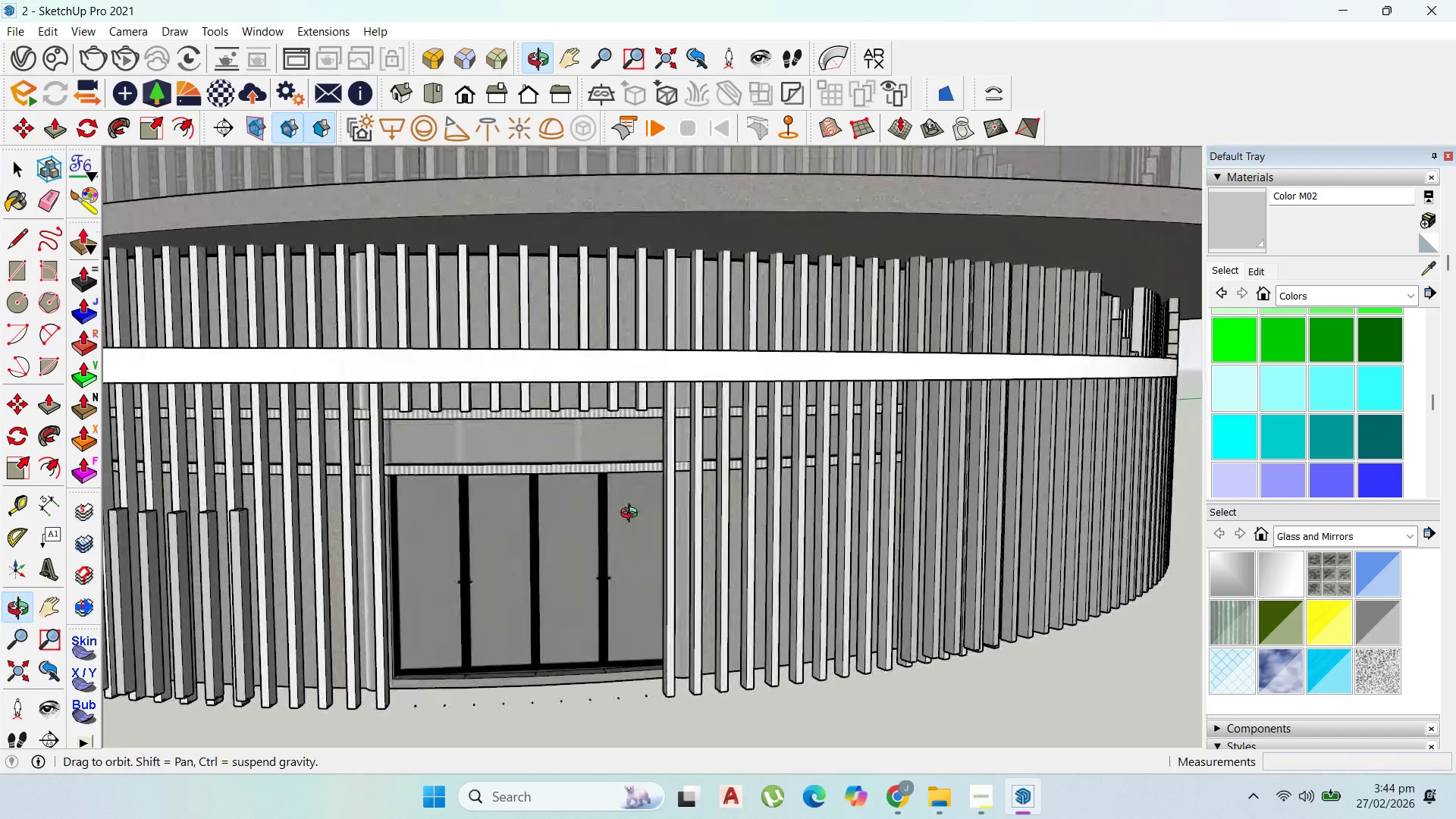 
scroll: coordinate [656, 503], scroll_direction: down, amount: 6.0
 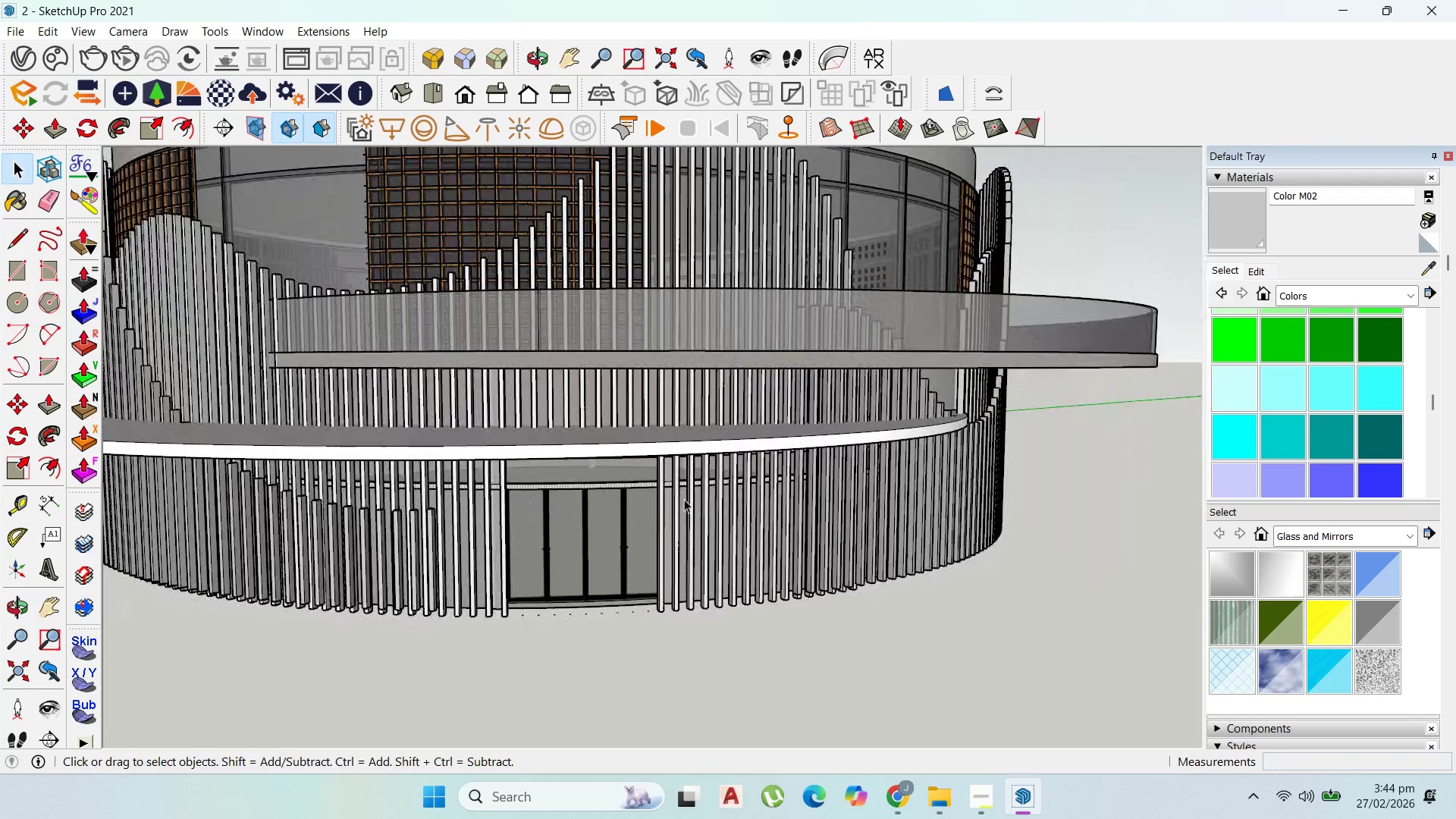 
scroll: coordinate [813, 414], scroll_direction: up, amount: 26.0
 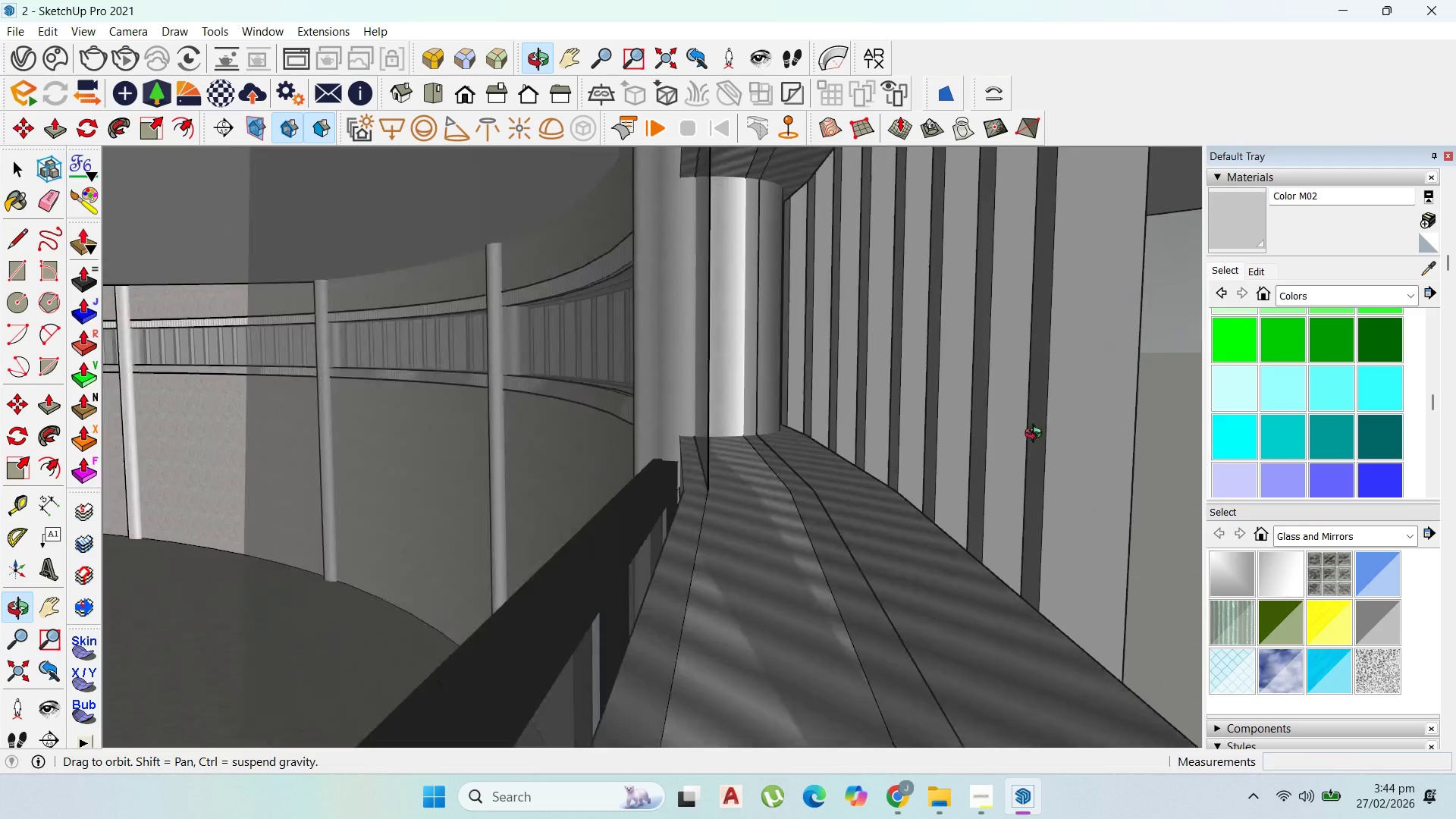 
scroll: coordinate [923, 485], scroll_direction: down, amount: 37.0
 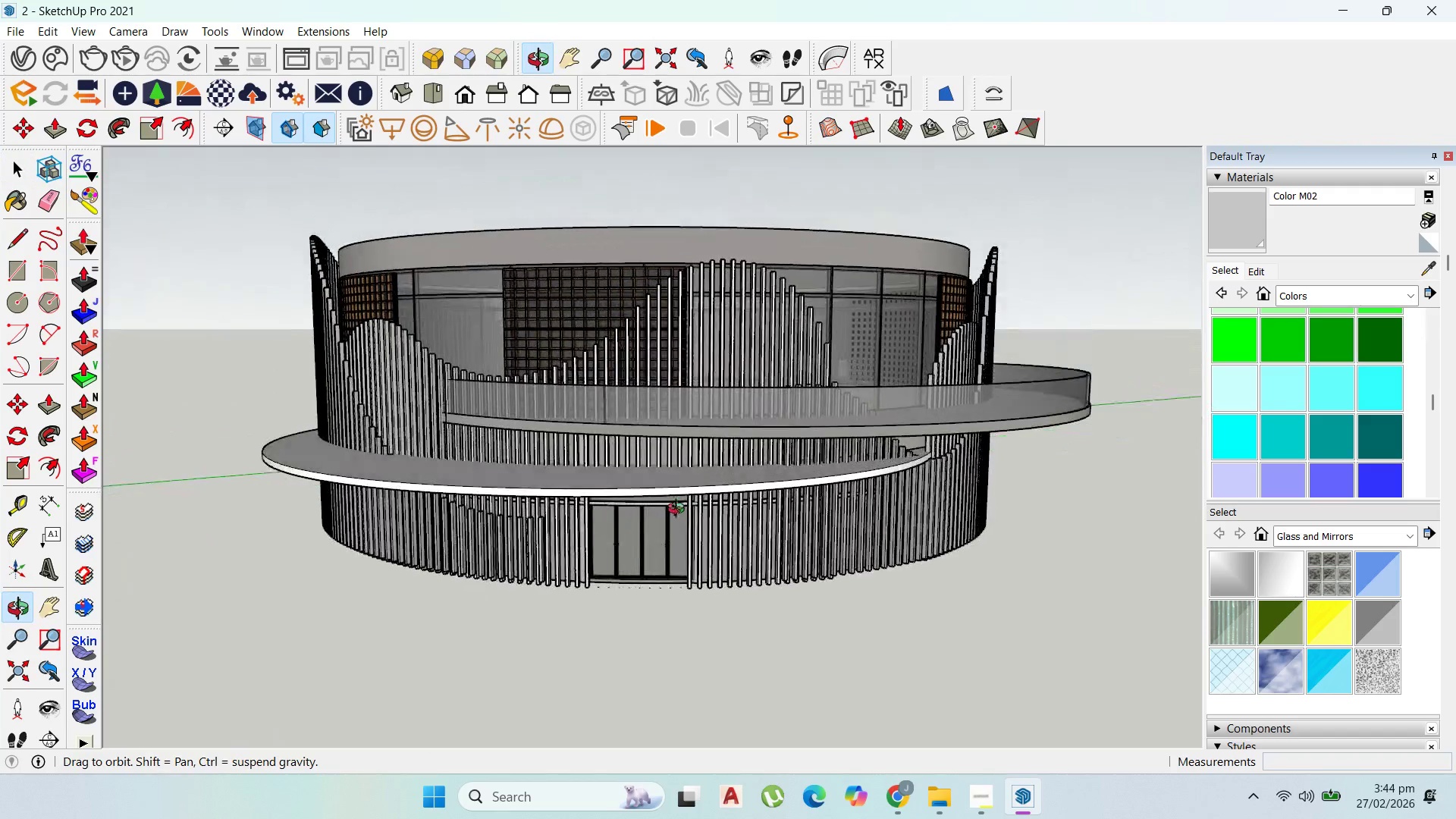 
double_click([609, 329])
 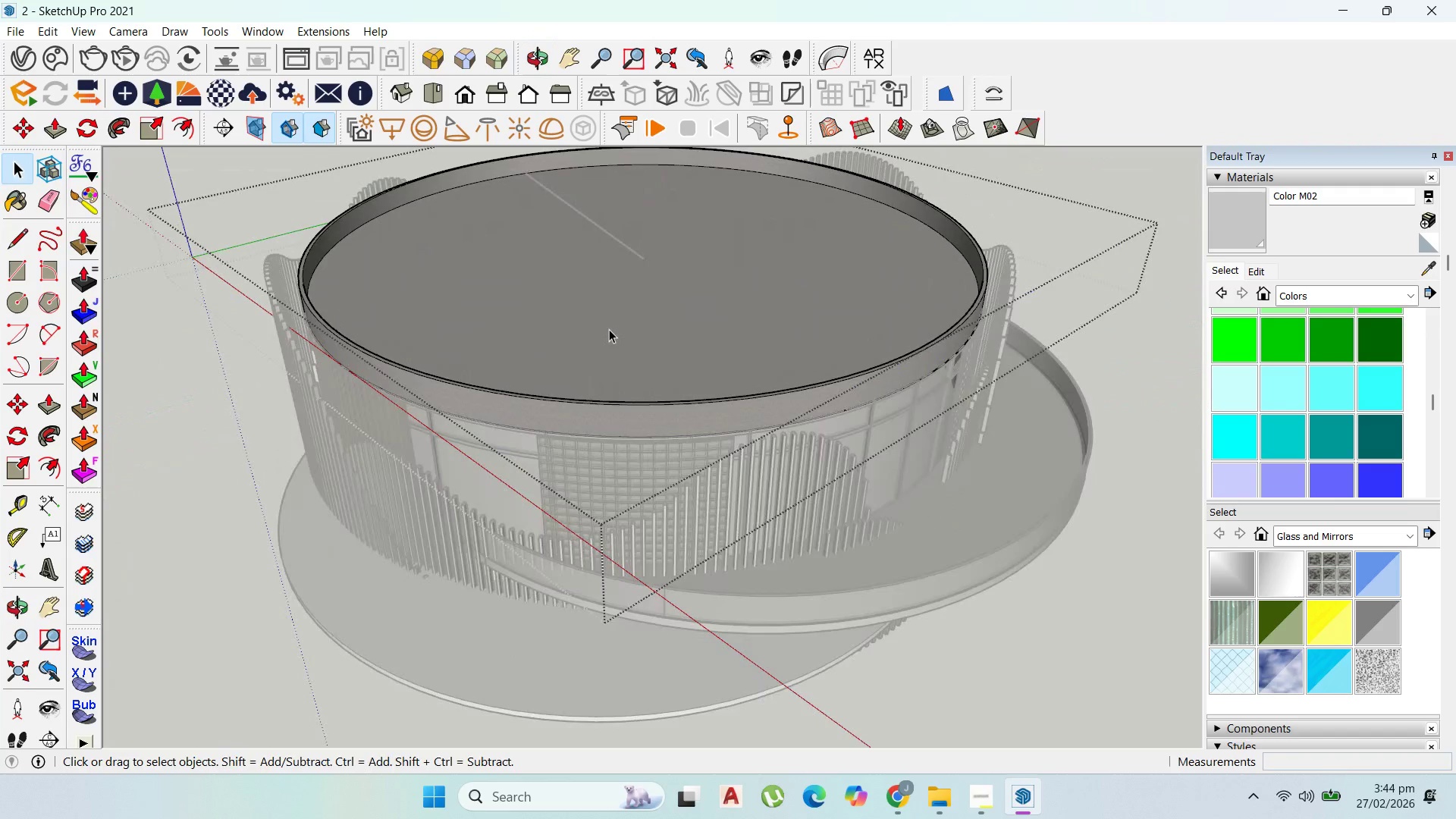 
triple_click([609, 329])
 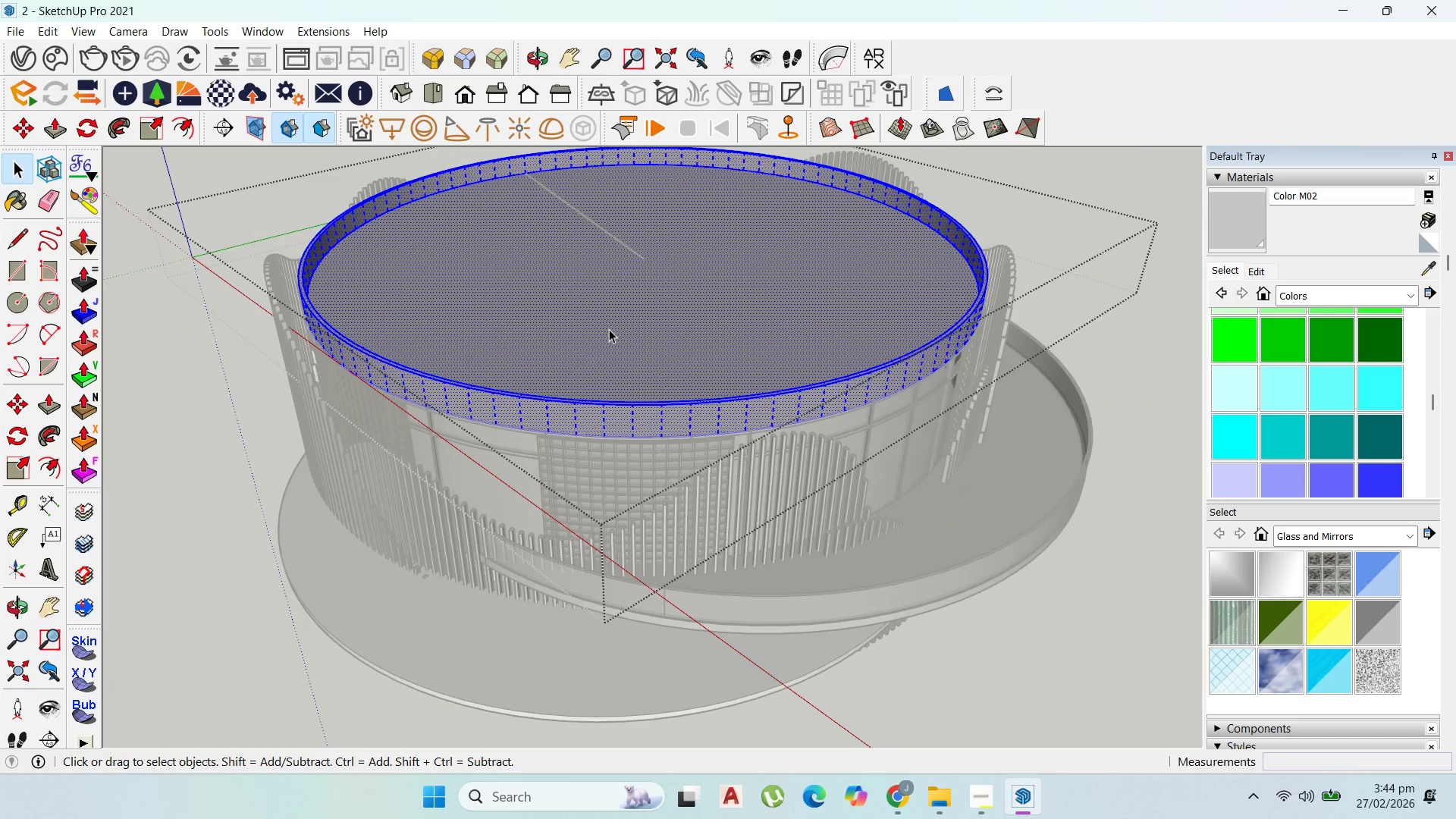 
triple_click([609, 329])
 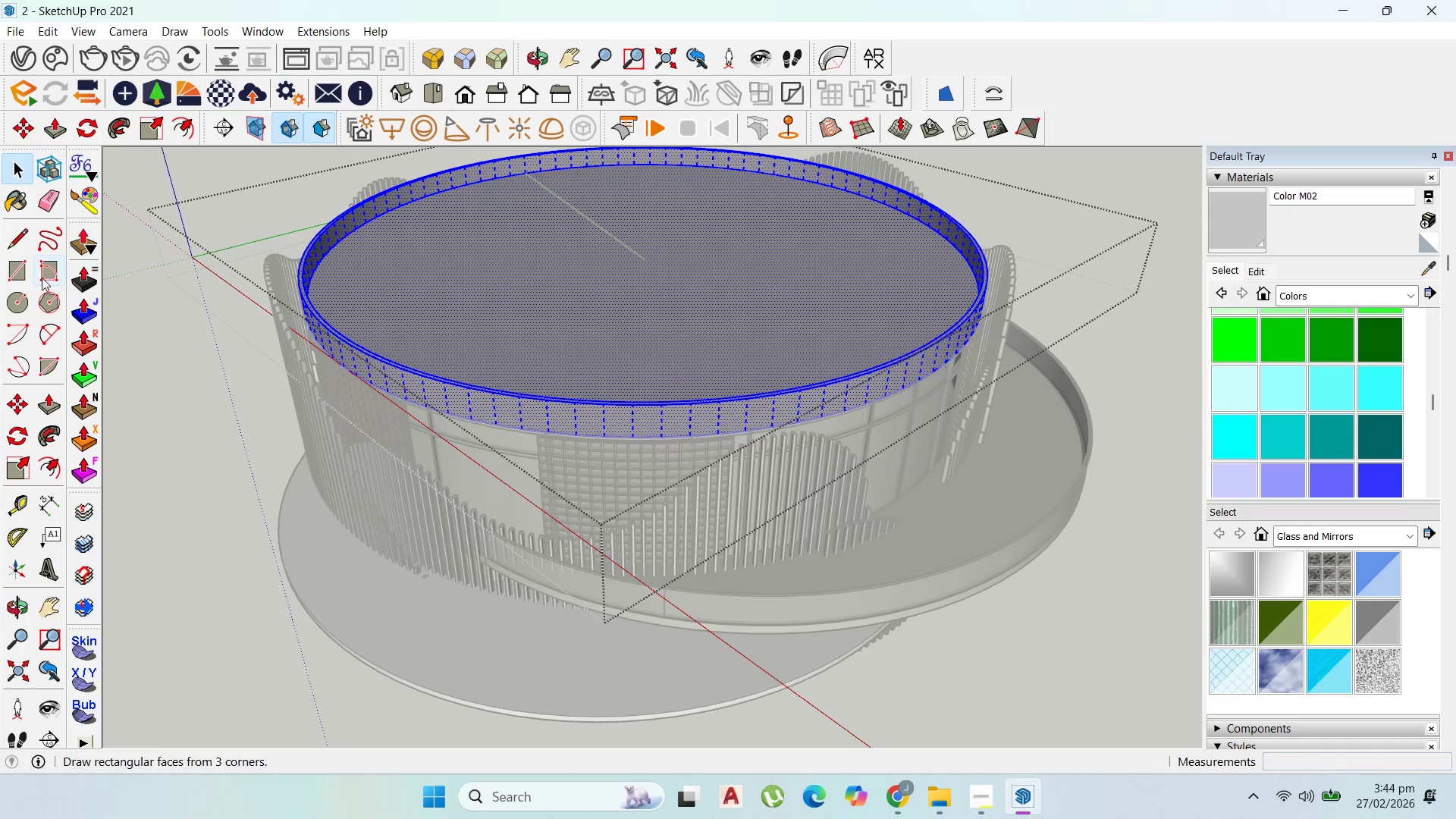 
left_click_drag(start_coordinate=[22, 300], to_coordinate=[32, 298])
 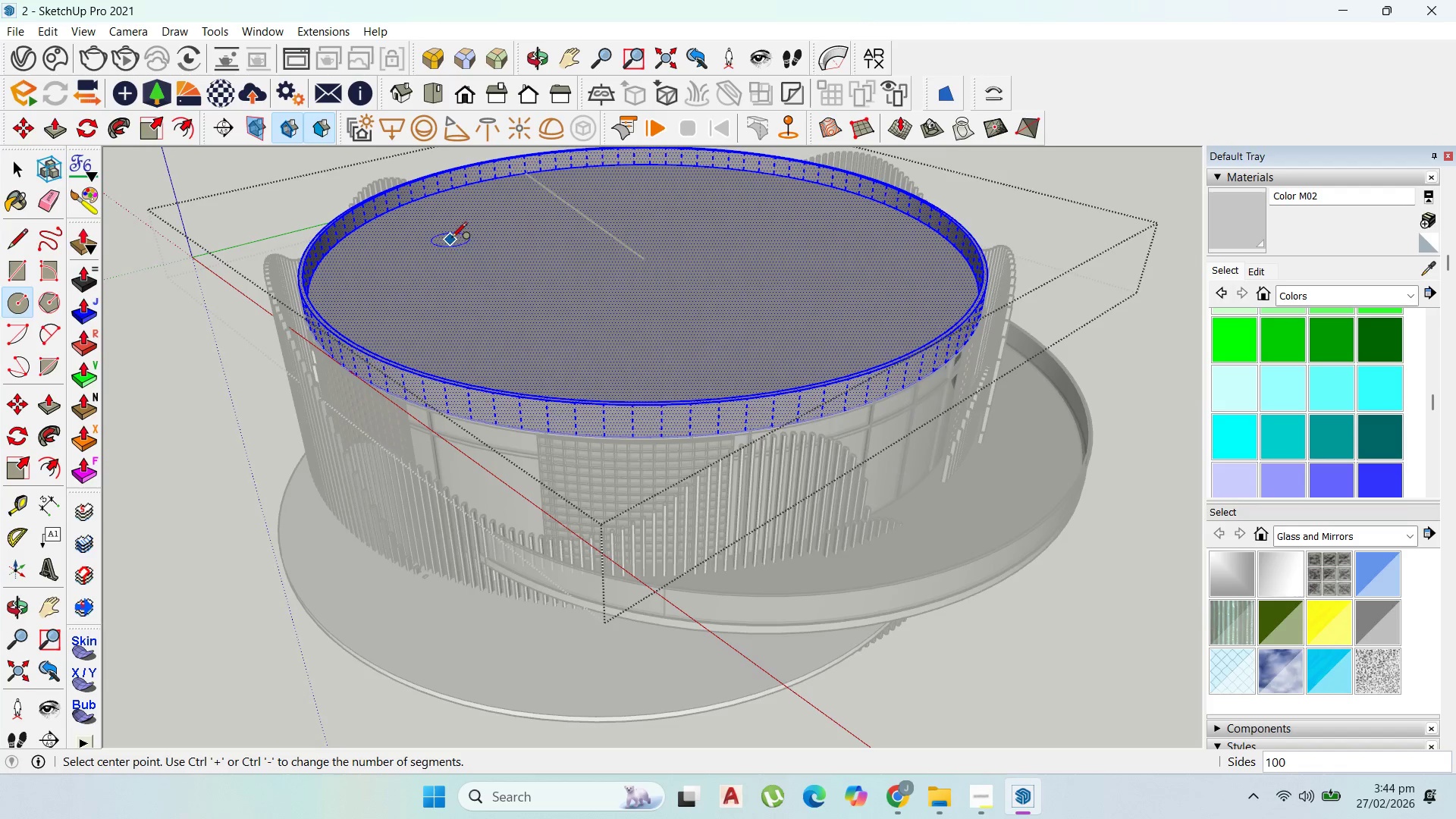 
scroll: coordinate [400, 237], scroll_direction: up, amount: 3.0
 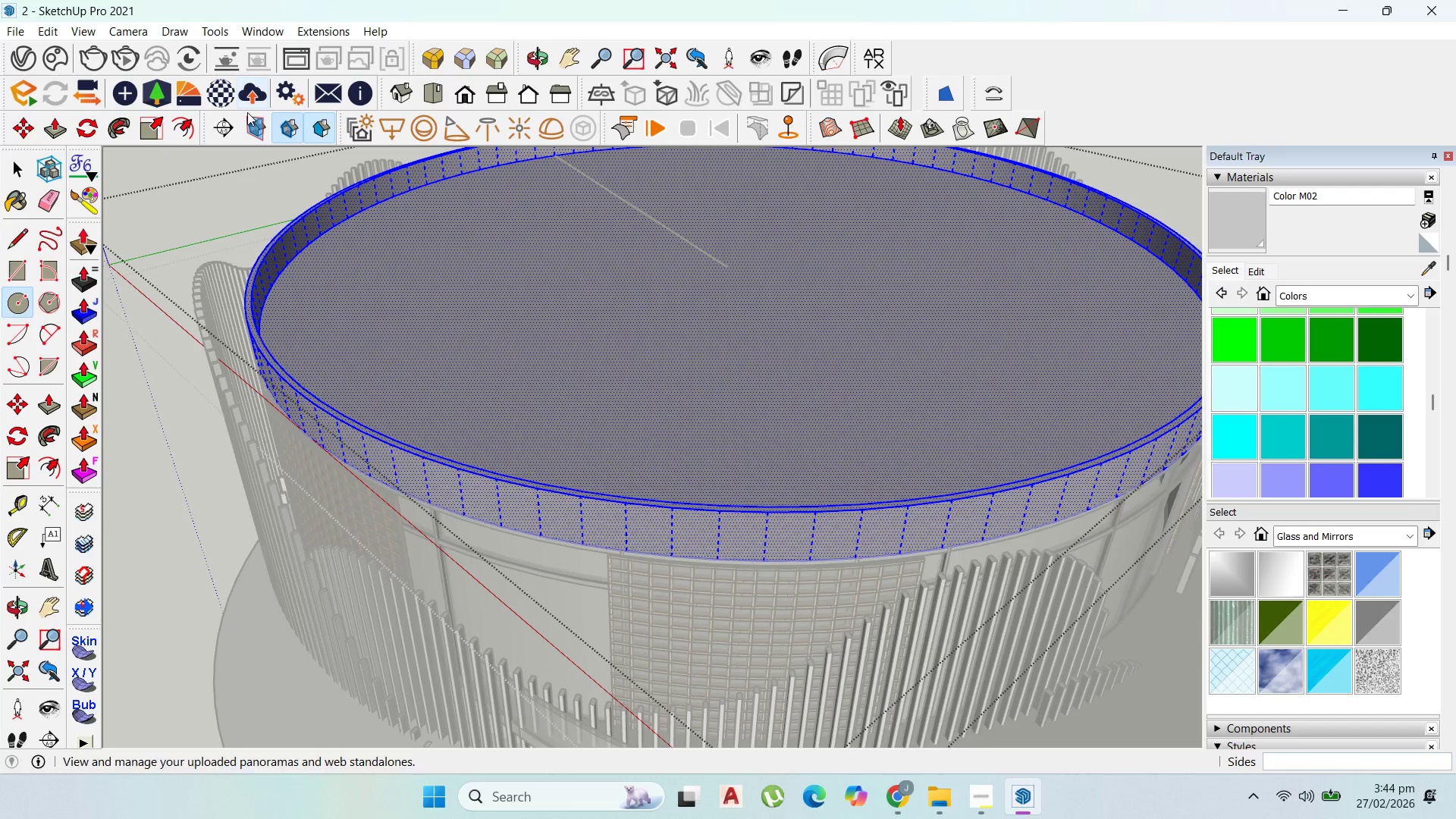 
left_click([183, 136])
 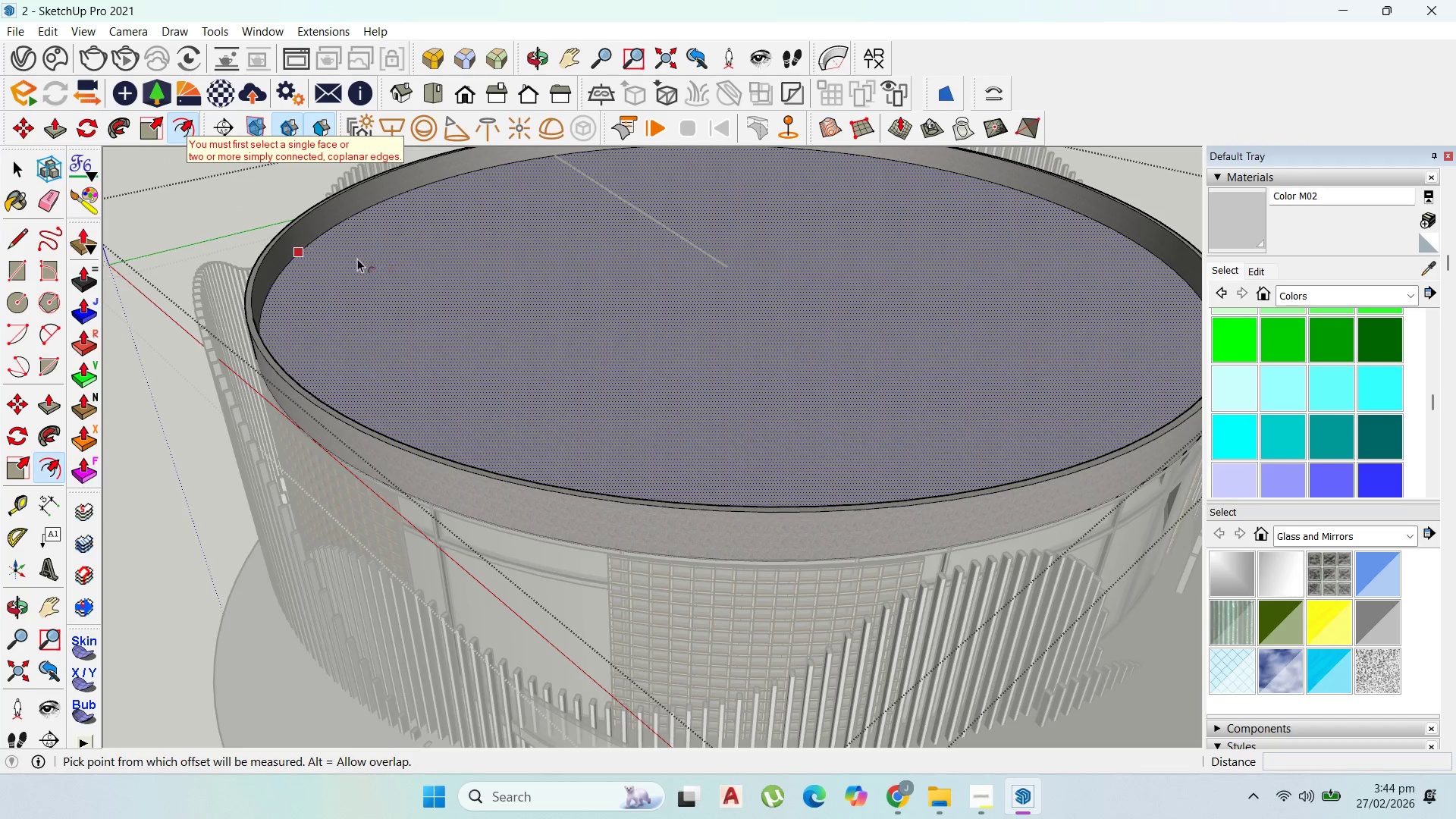 
left_click_drag(start_coordinate=[340, 260], to_coordinate=[362, 271])
 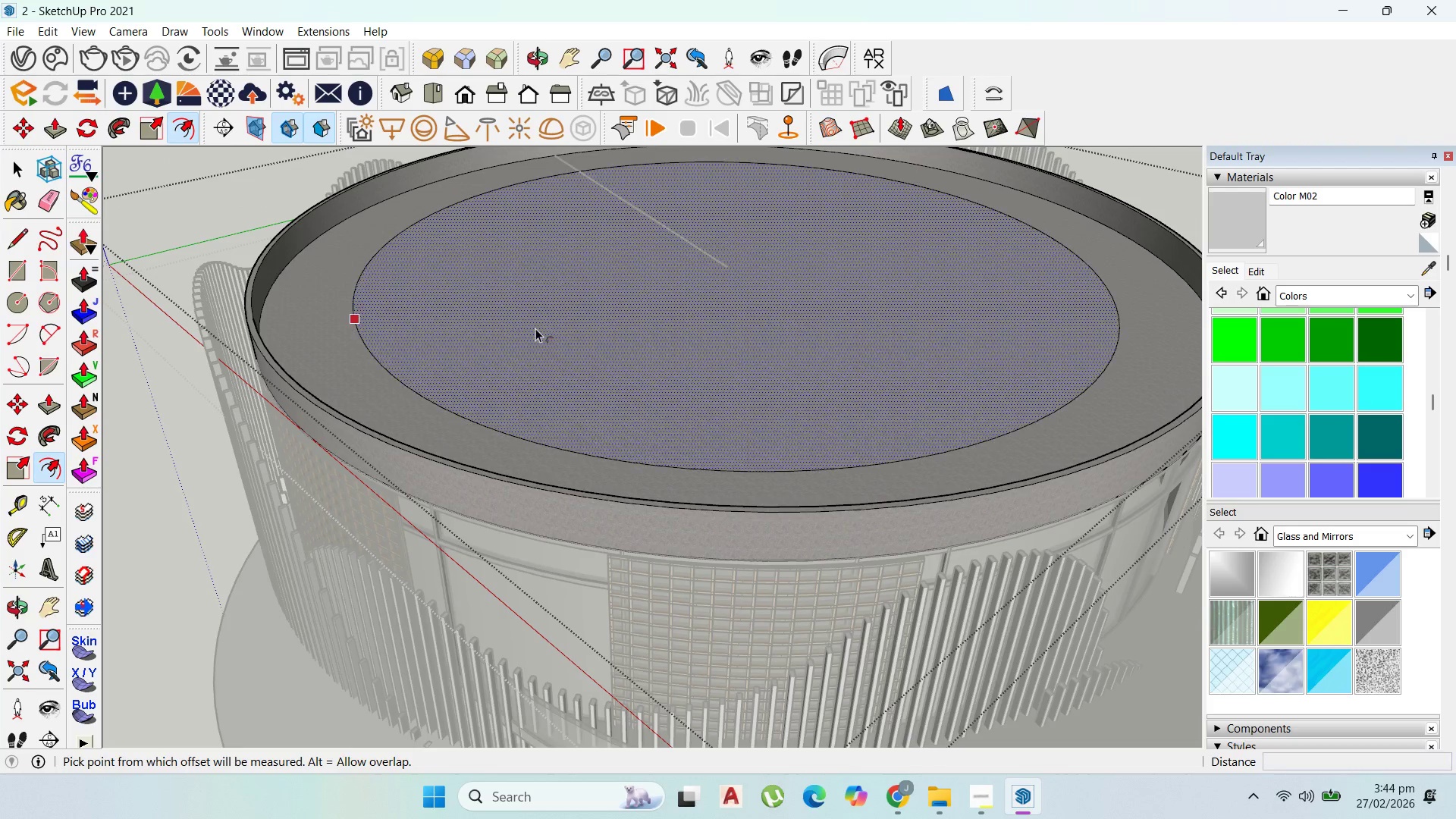 
scroll: coordinate [536, 328], scroll_direction: up, amount: 1.0
 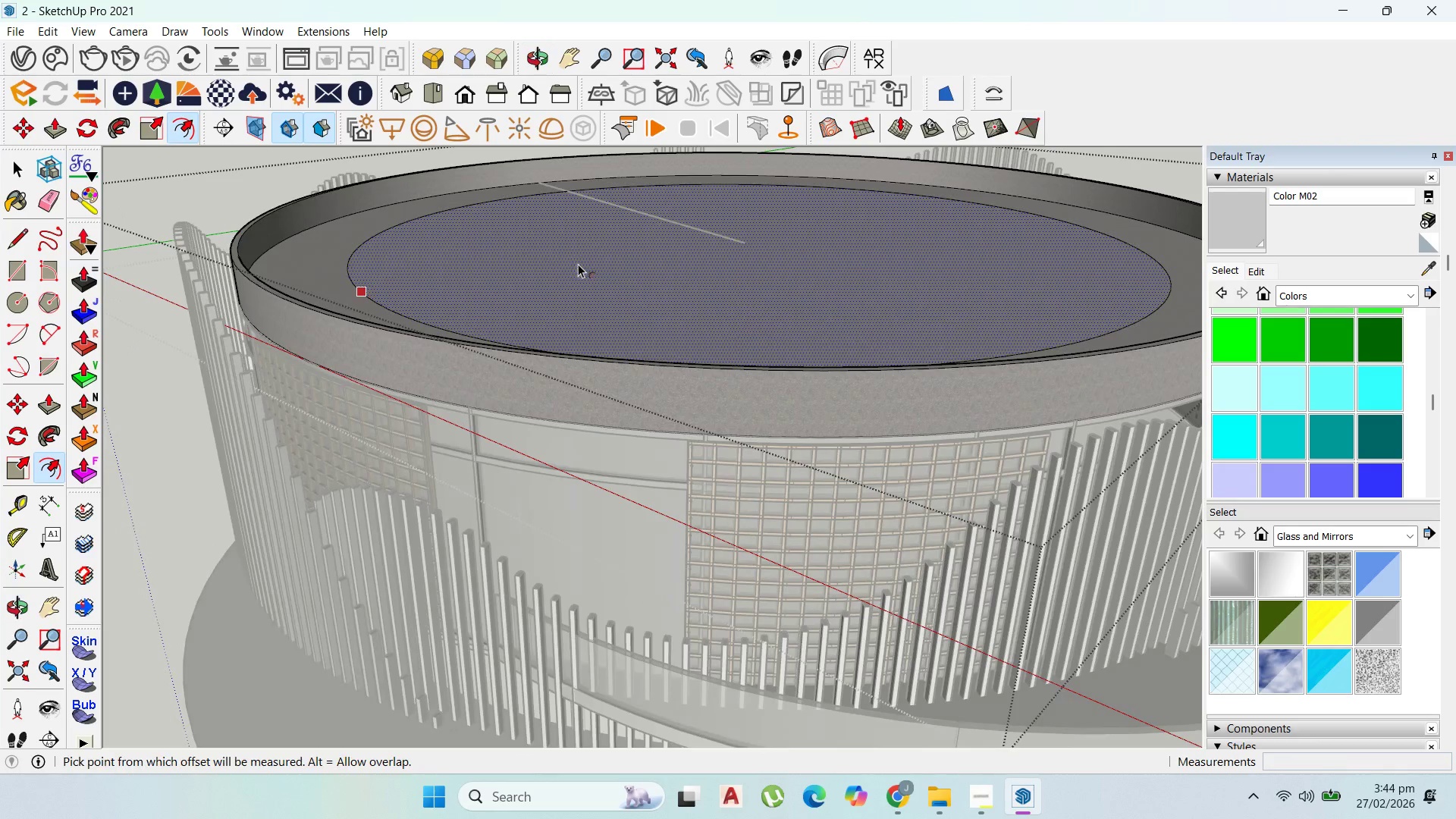 
key(P)
 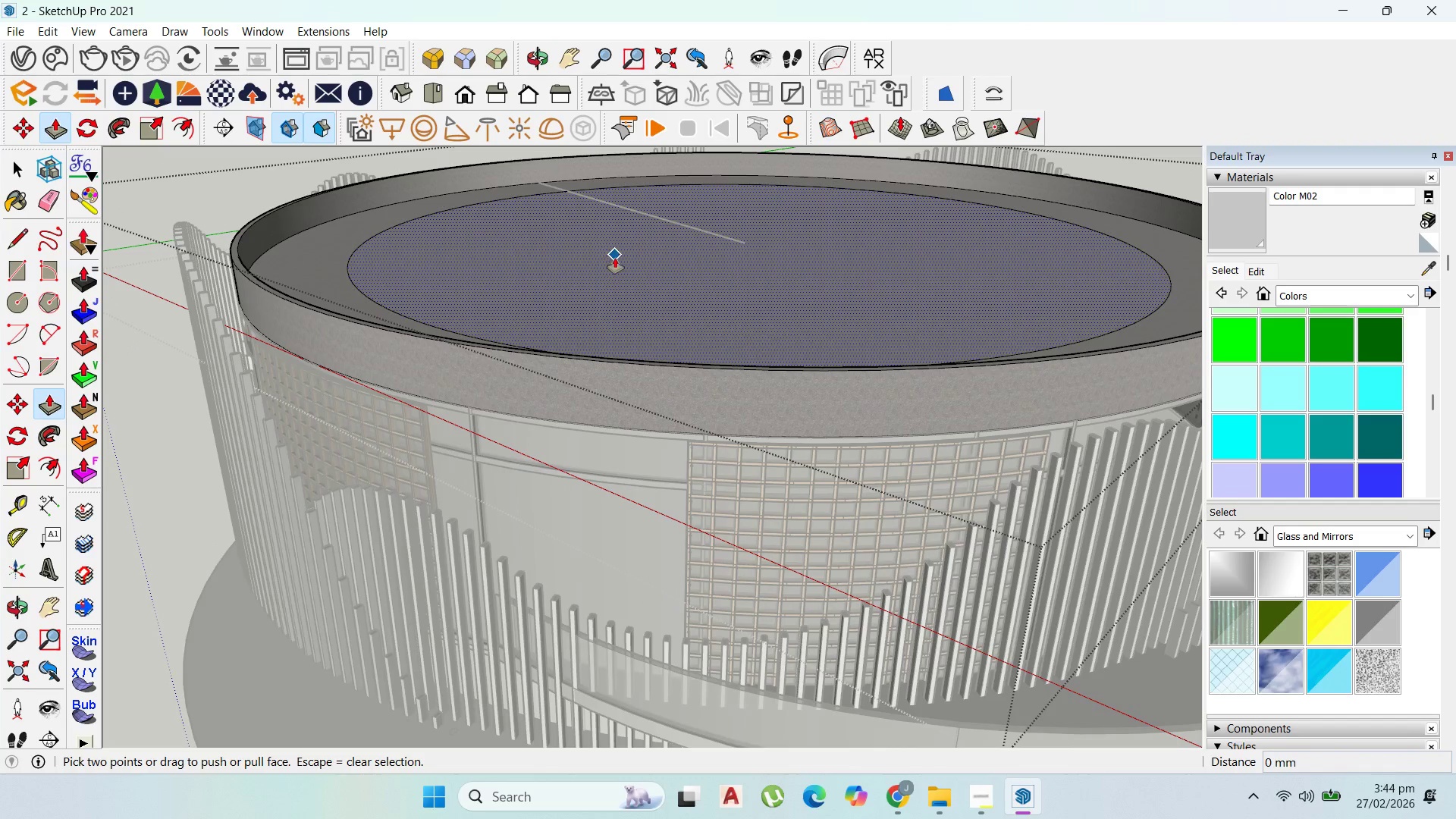 
left_click([615, 259])
 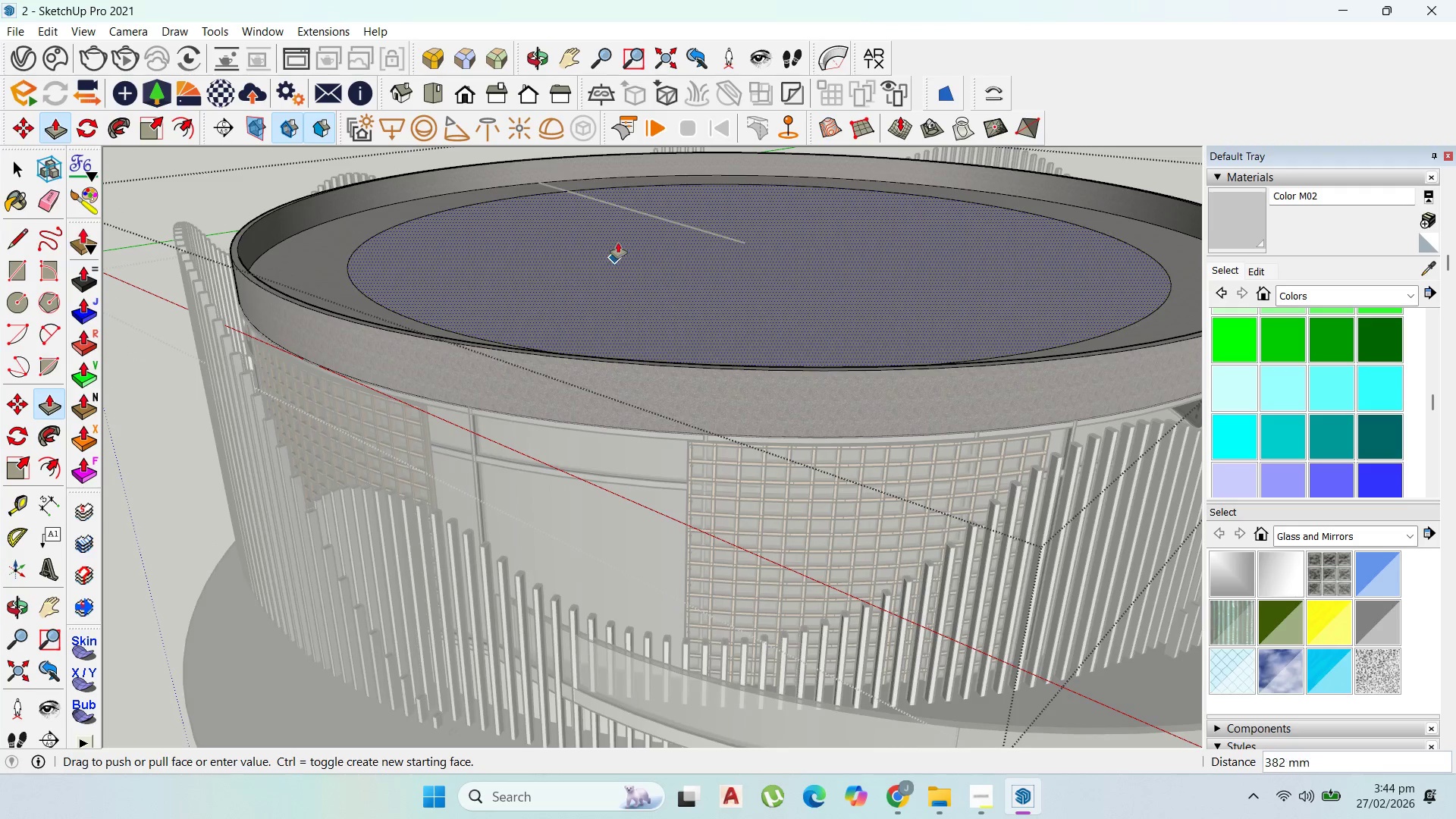 
scroll: coordinate [617, 237], scroll_direction: down, amount: 5.0
 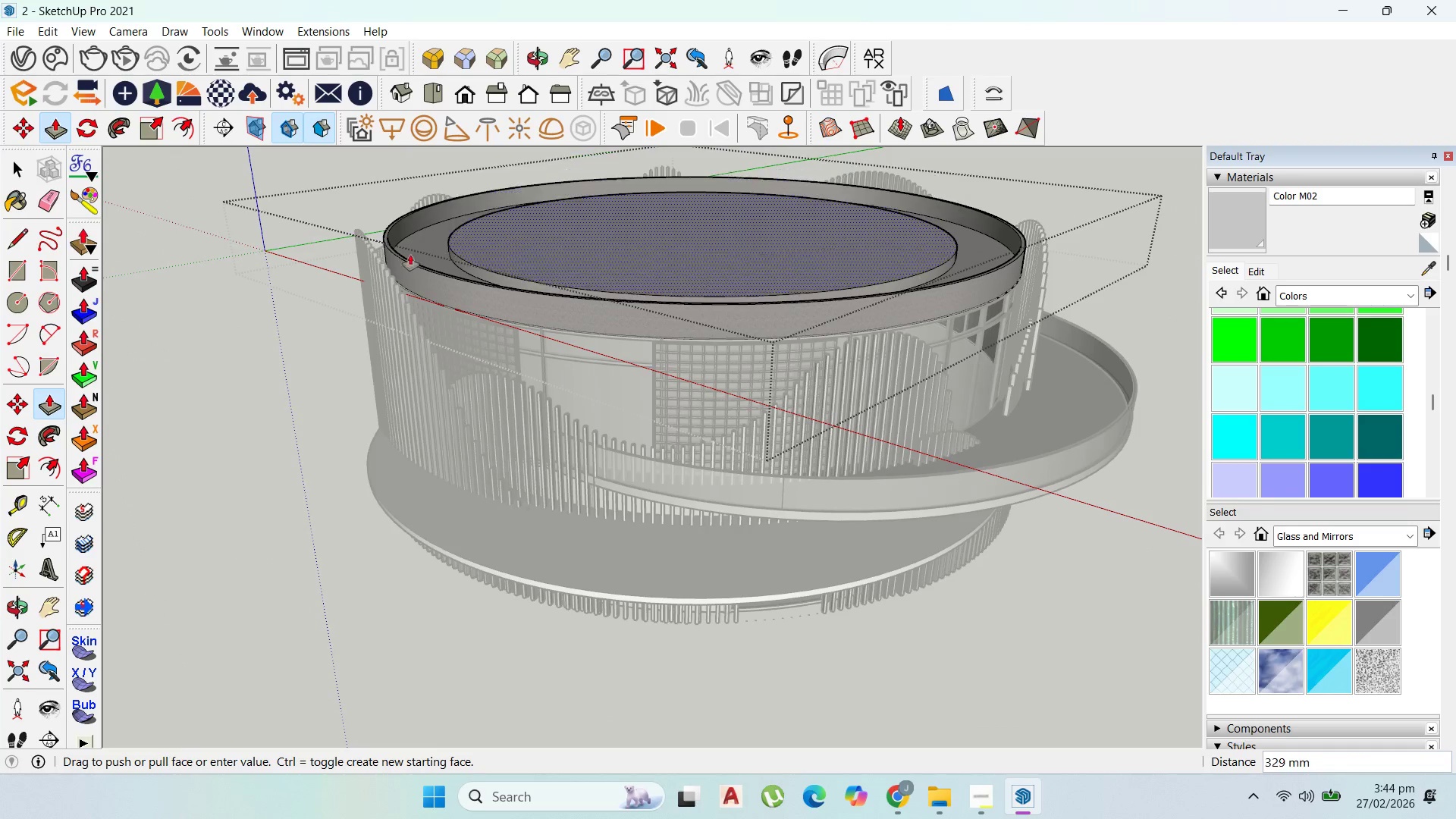 
scroll: coordinate [404, 256], scroll_direction: up, amount: 1.0
 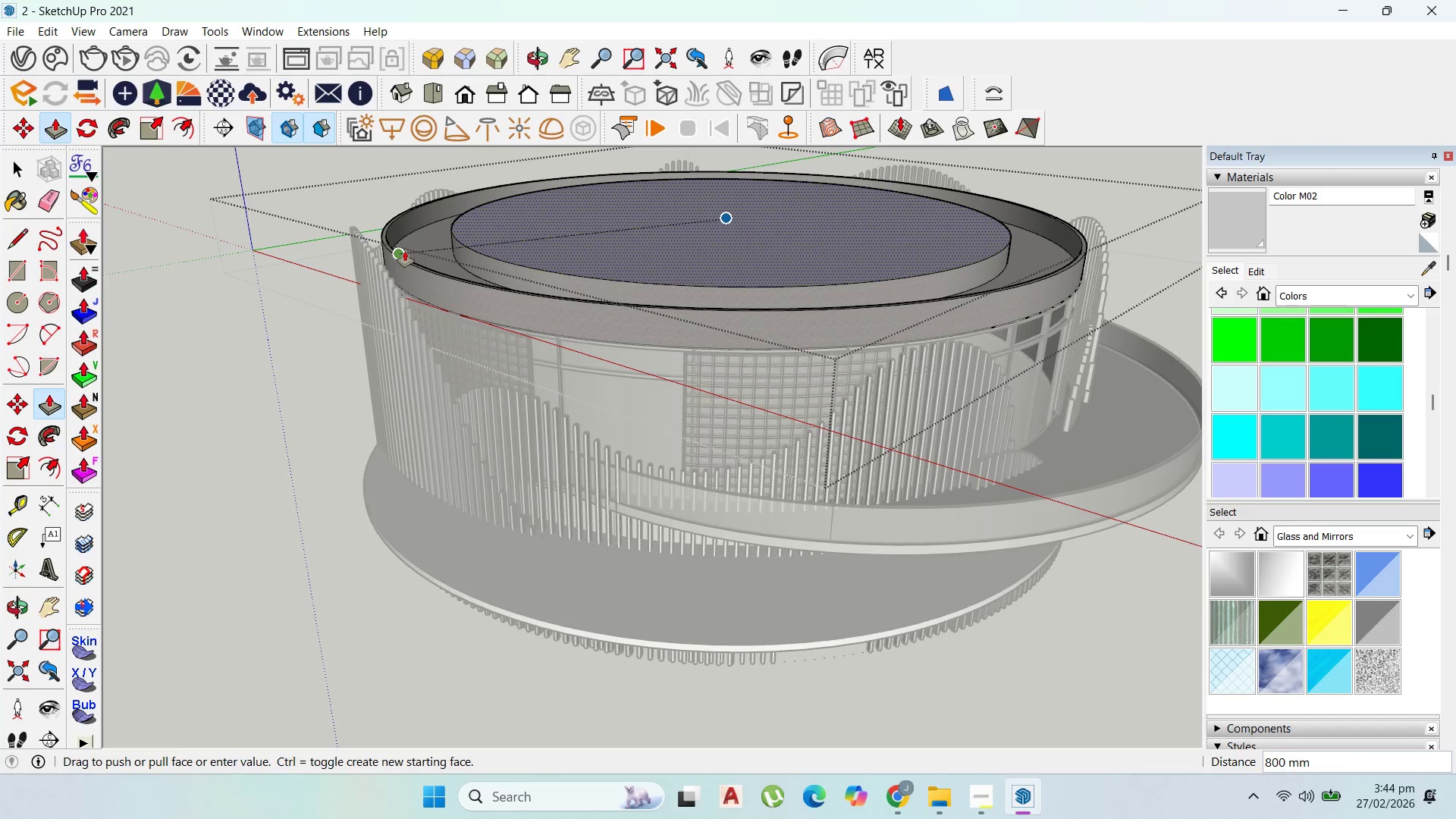 
left_click([406, 250])
 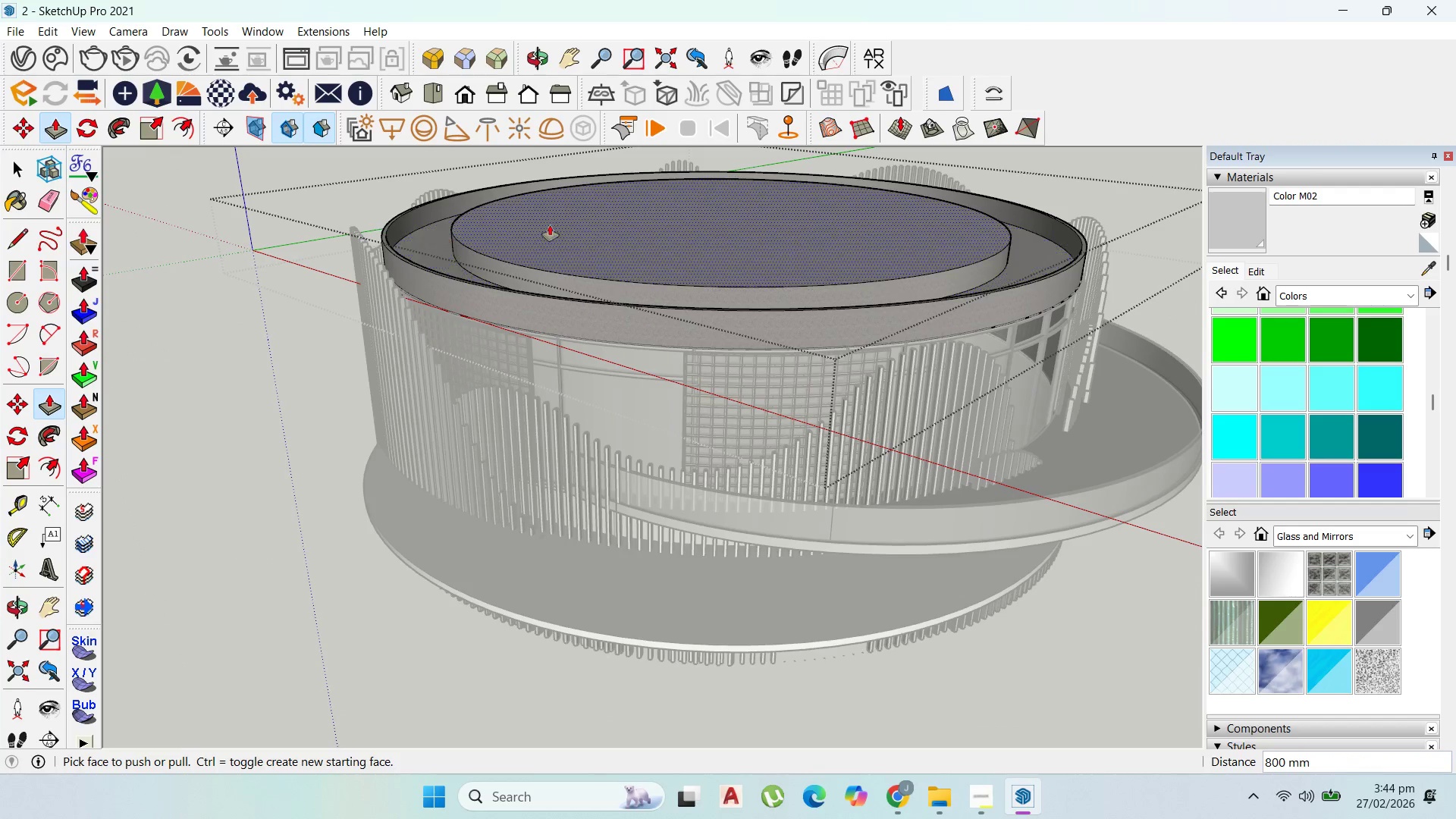 
left_click_drag(start_coordinate=[552, 256], to_coordinate=[548, 243])
 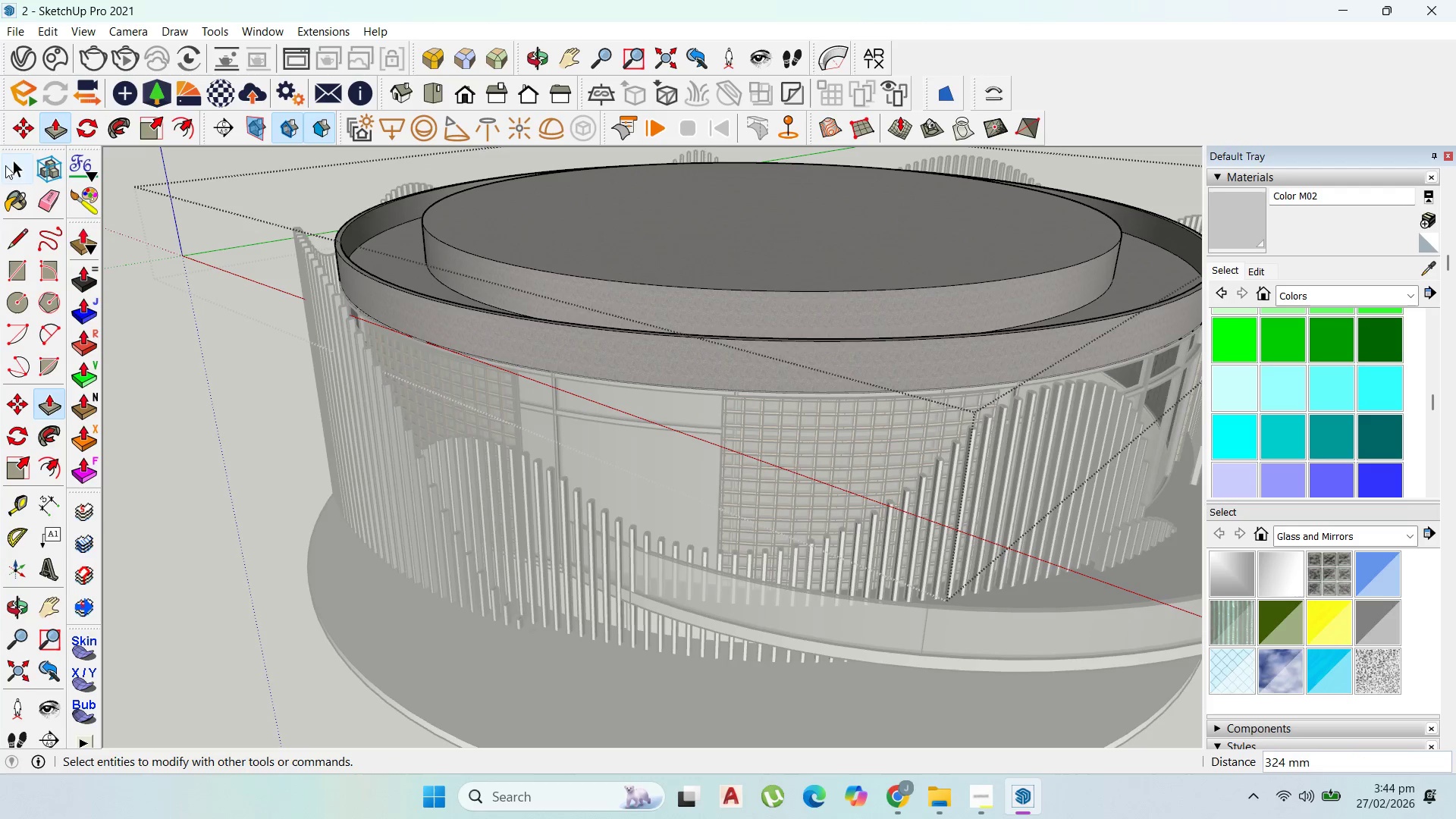 
scroll: coordinate [573, 225], scroll_direction: up, amount: 2.0
 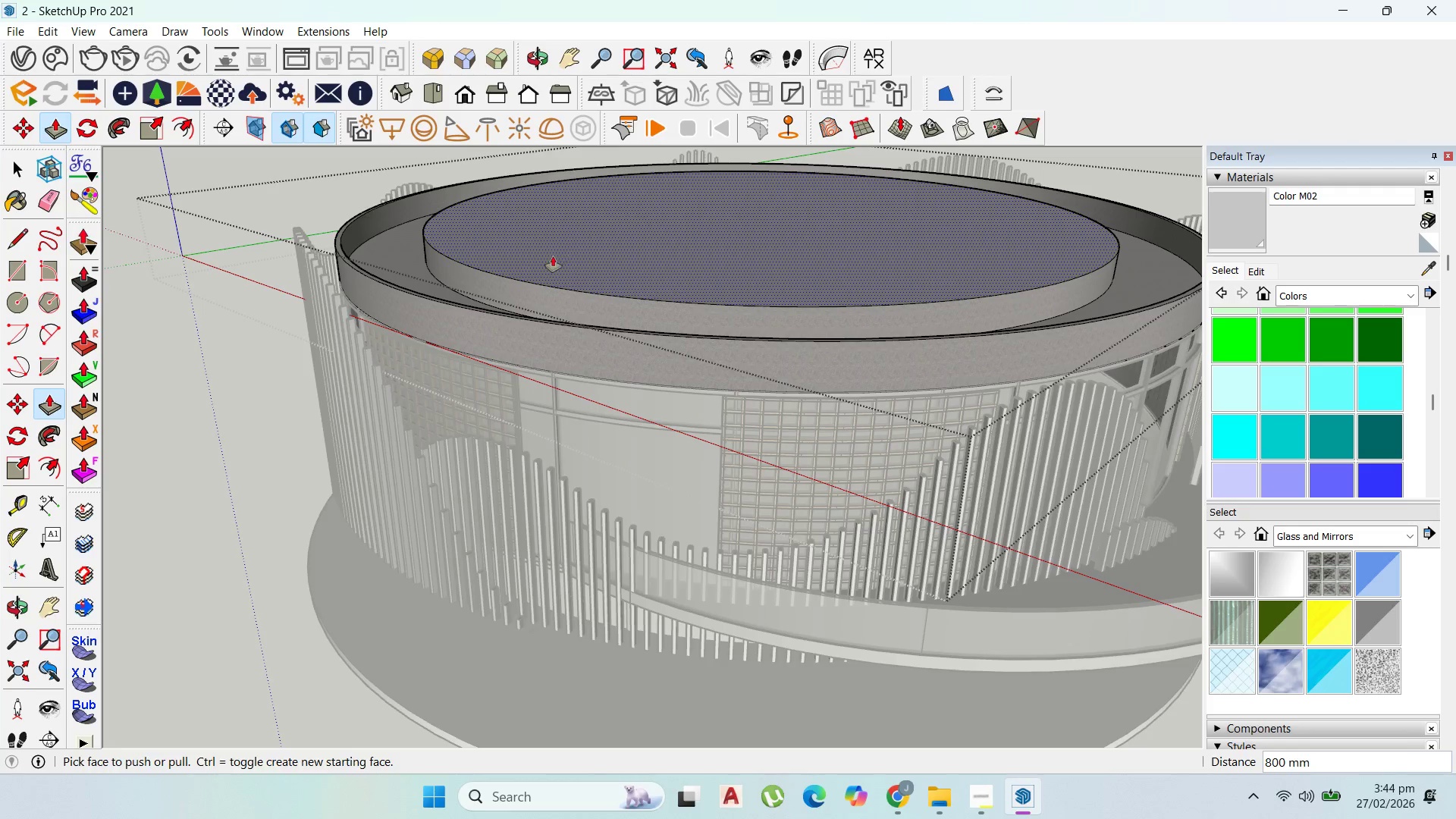 
key(Escape)
 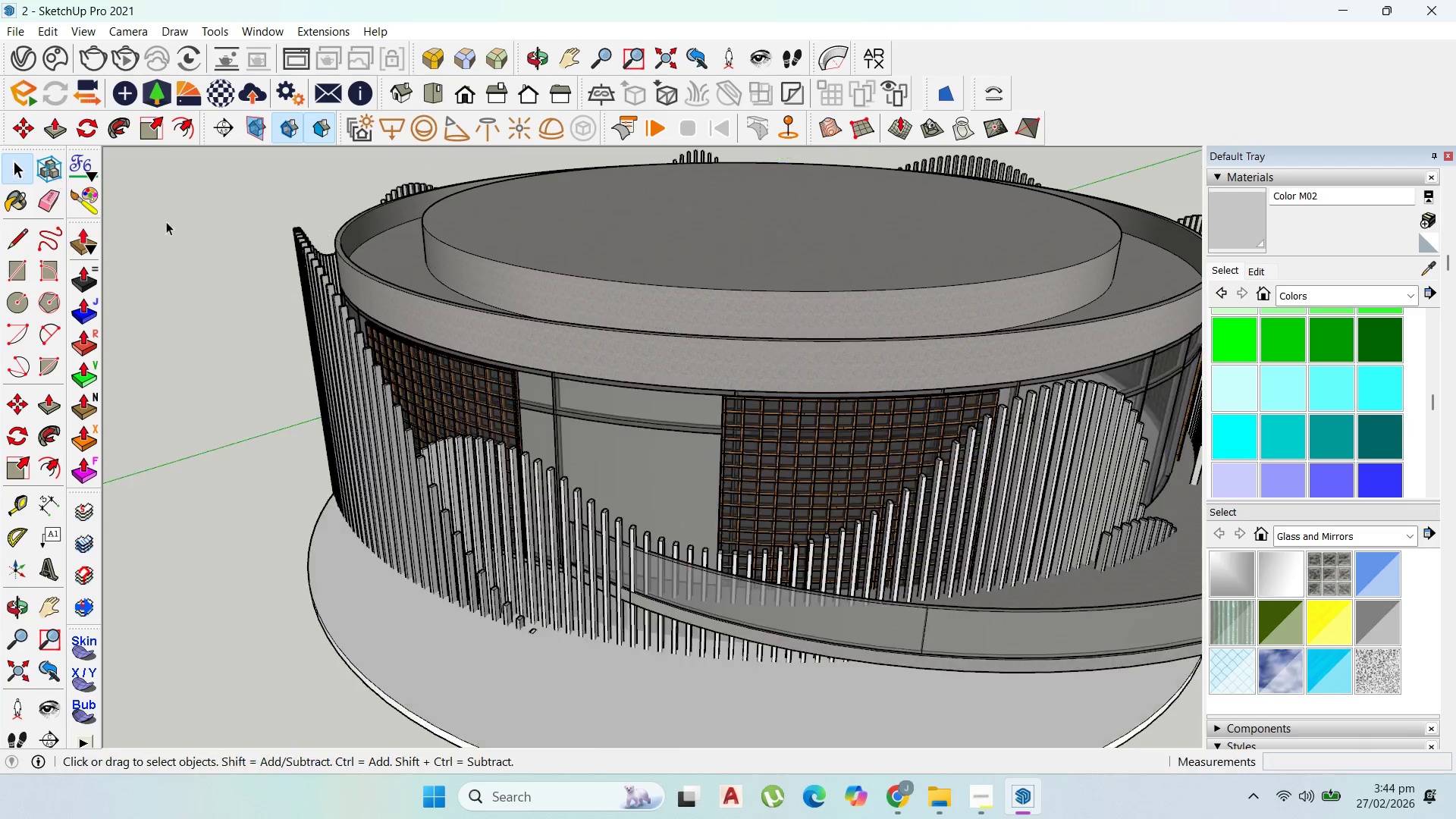 
key(Escape)
 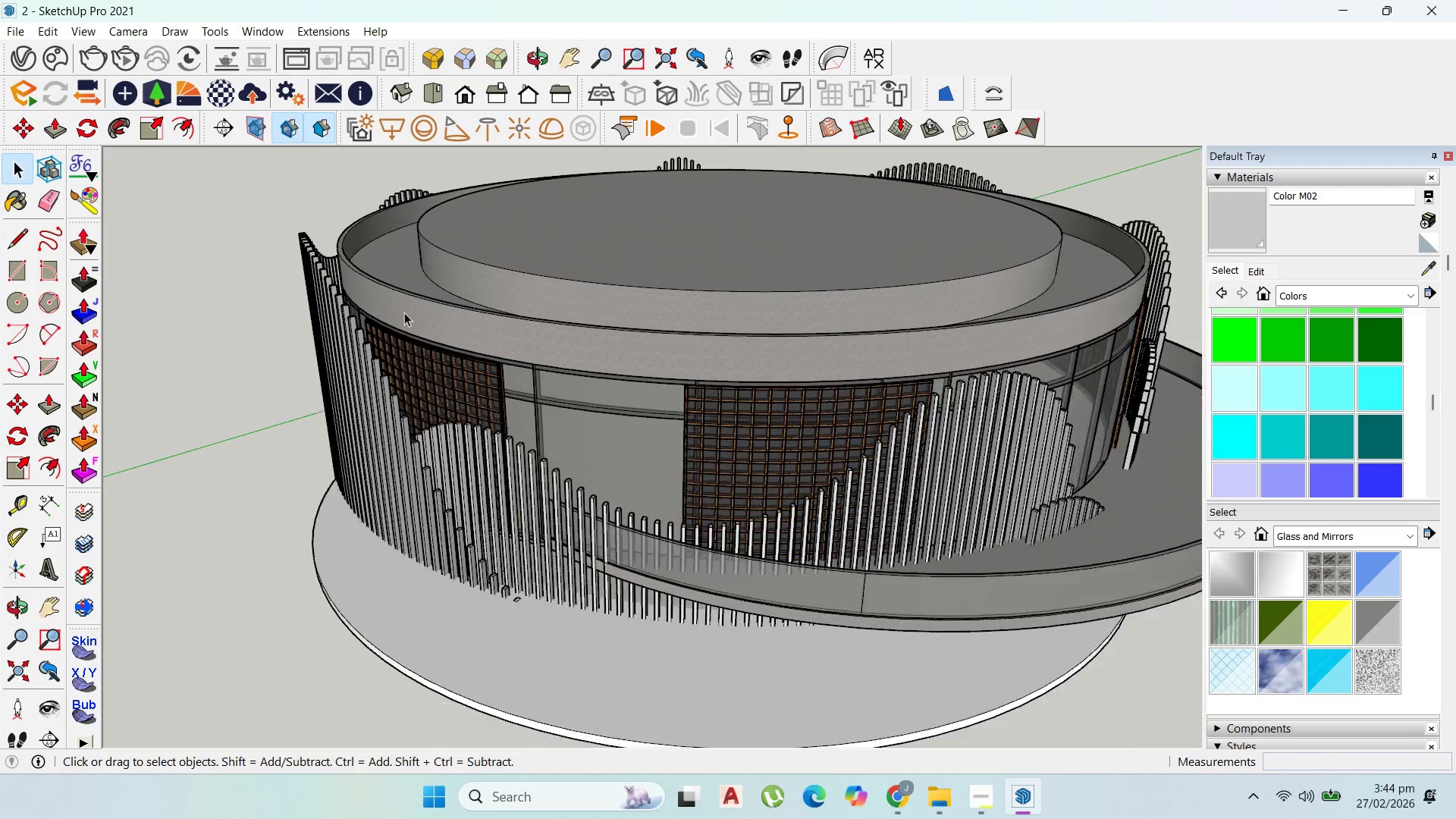 
key(Escape)
 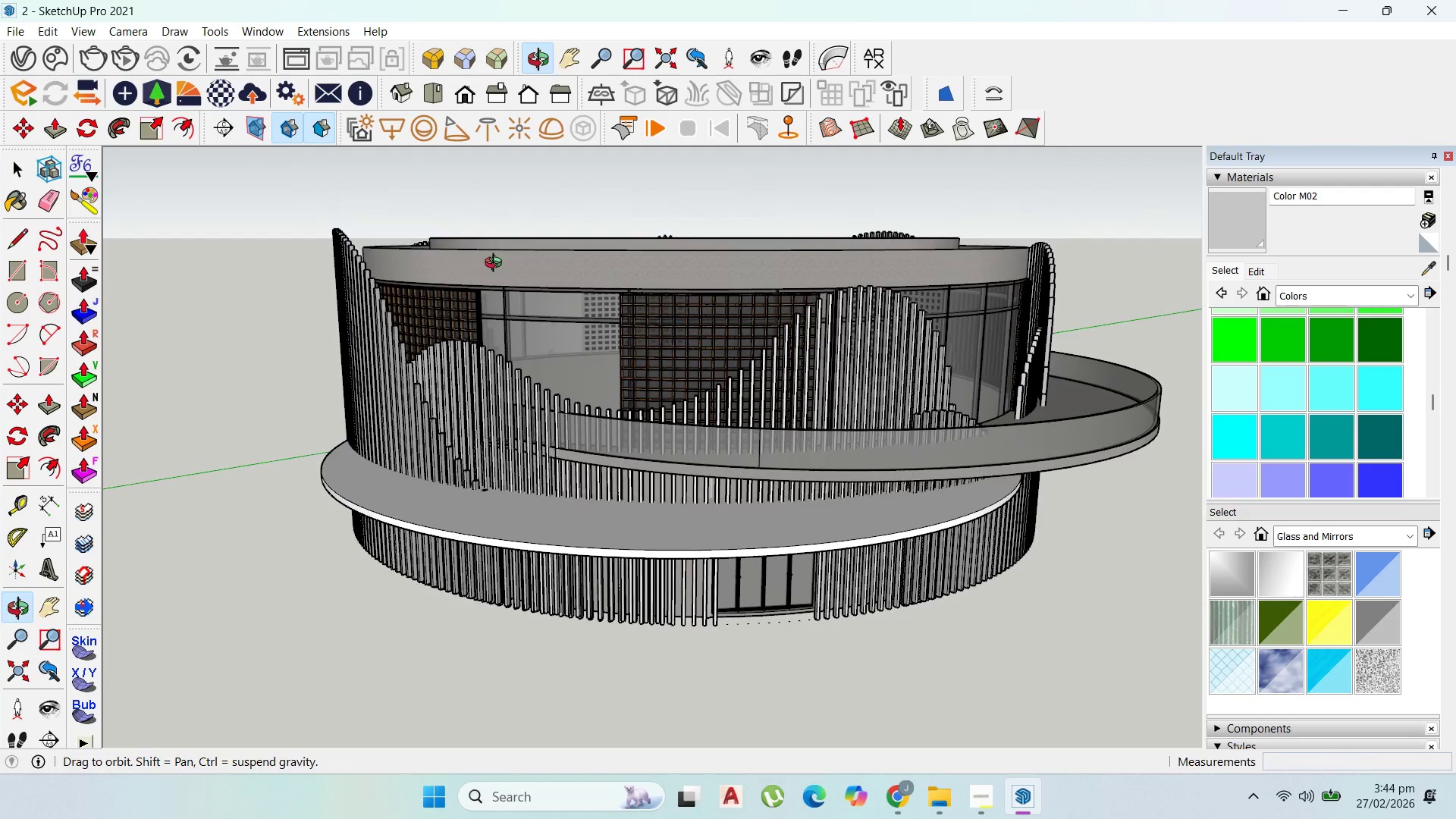 
scroll: coordinate [428, 321], scroll_direction: down, amount: 3.0
 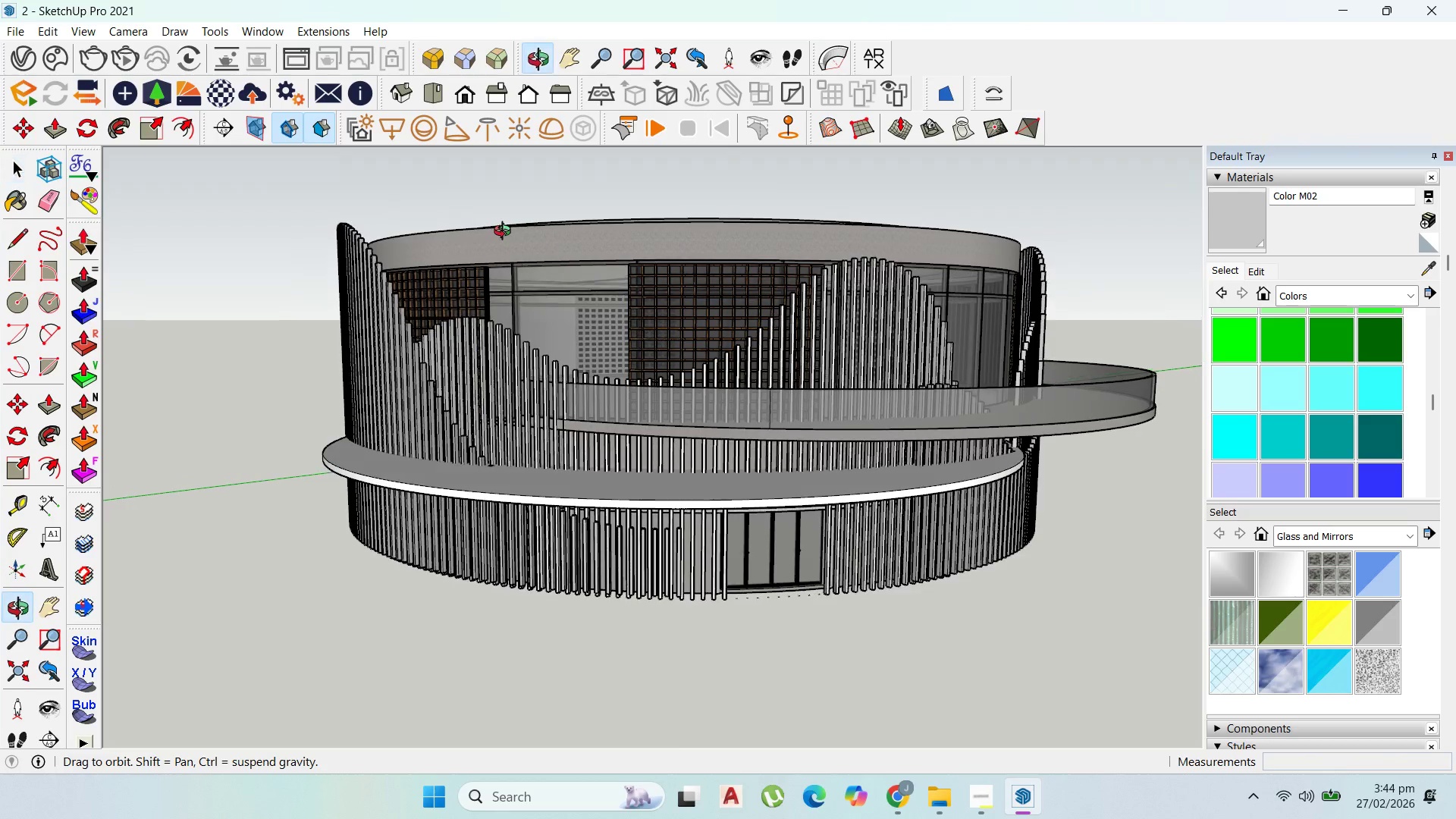 
scroll: coordinate [608, 239], scroll_direction: up, amount: 5.0
 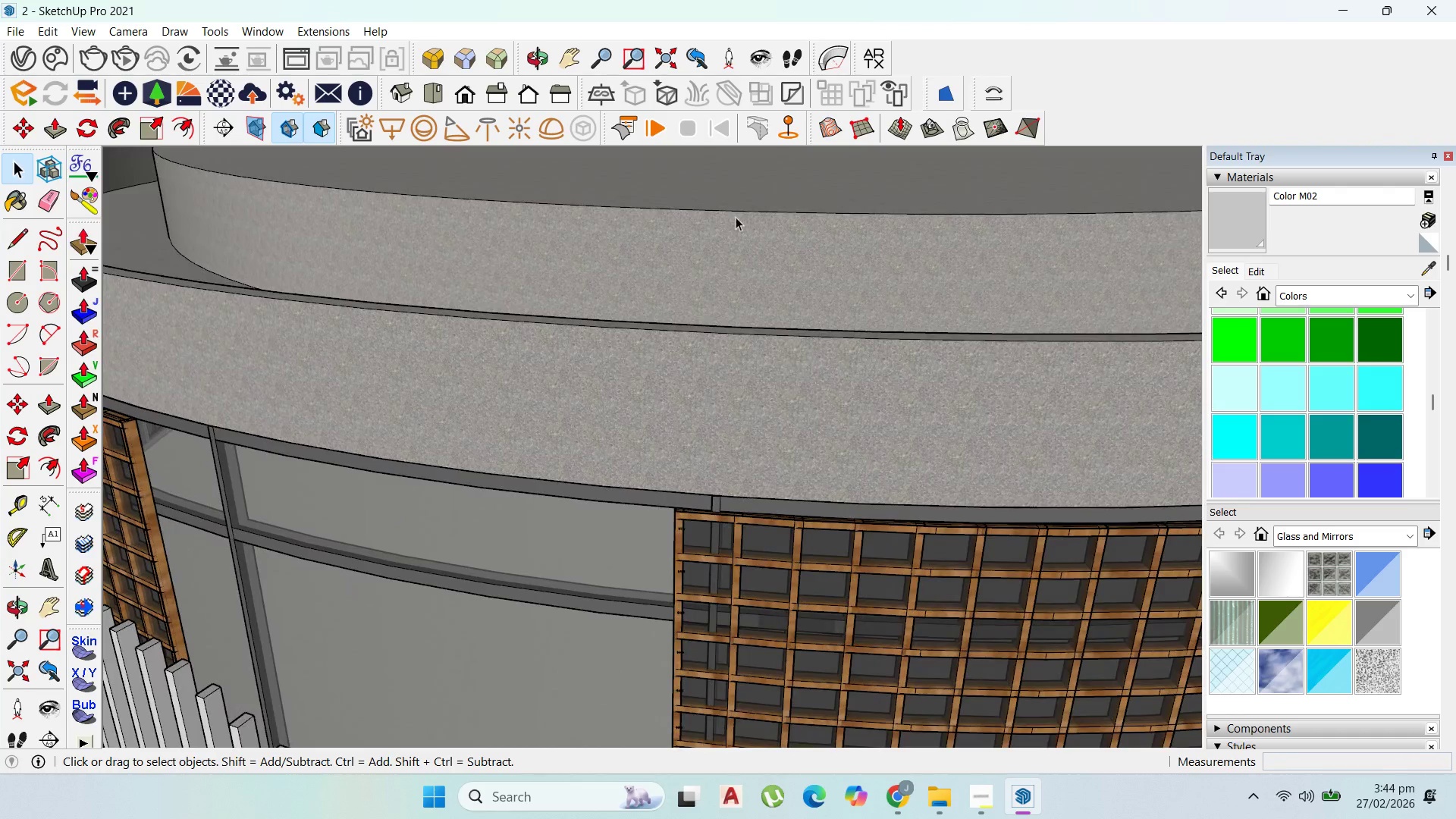 
double_click([736, 217])
 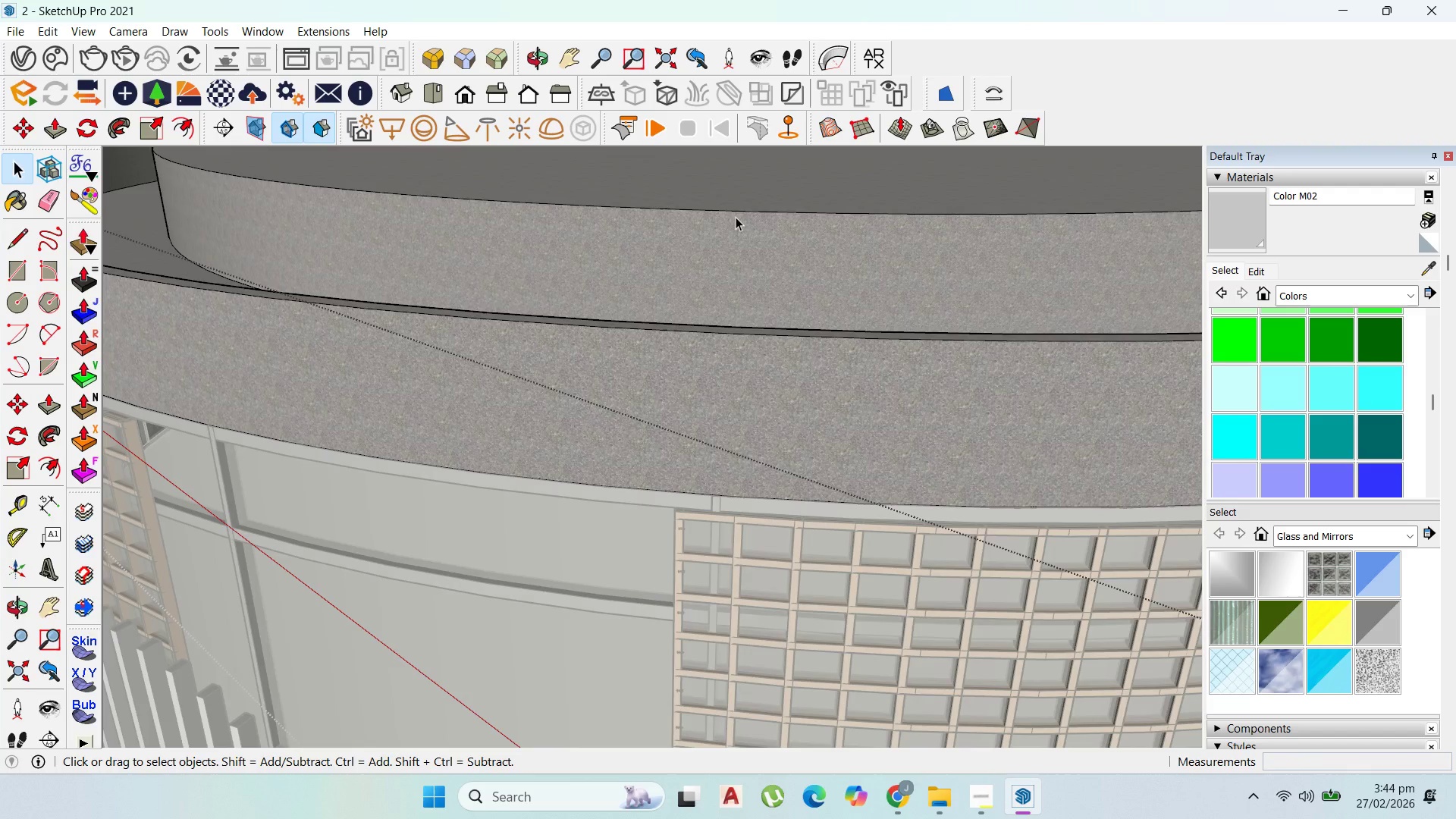 
triple_click([736, 217])
 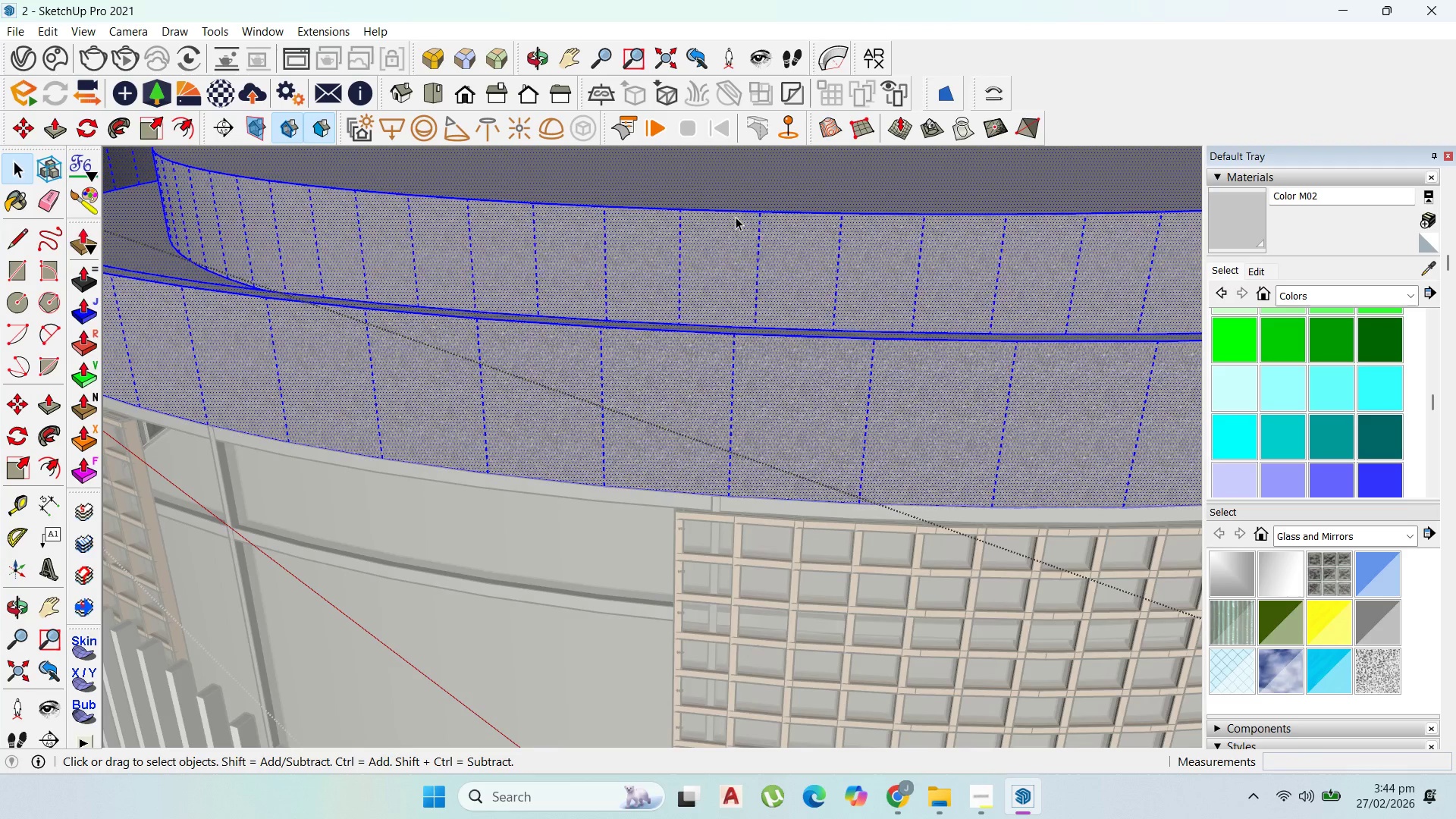 
triple_click([736, 217])
 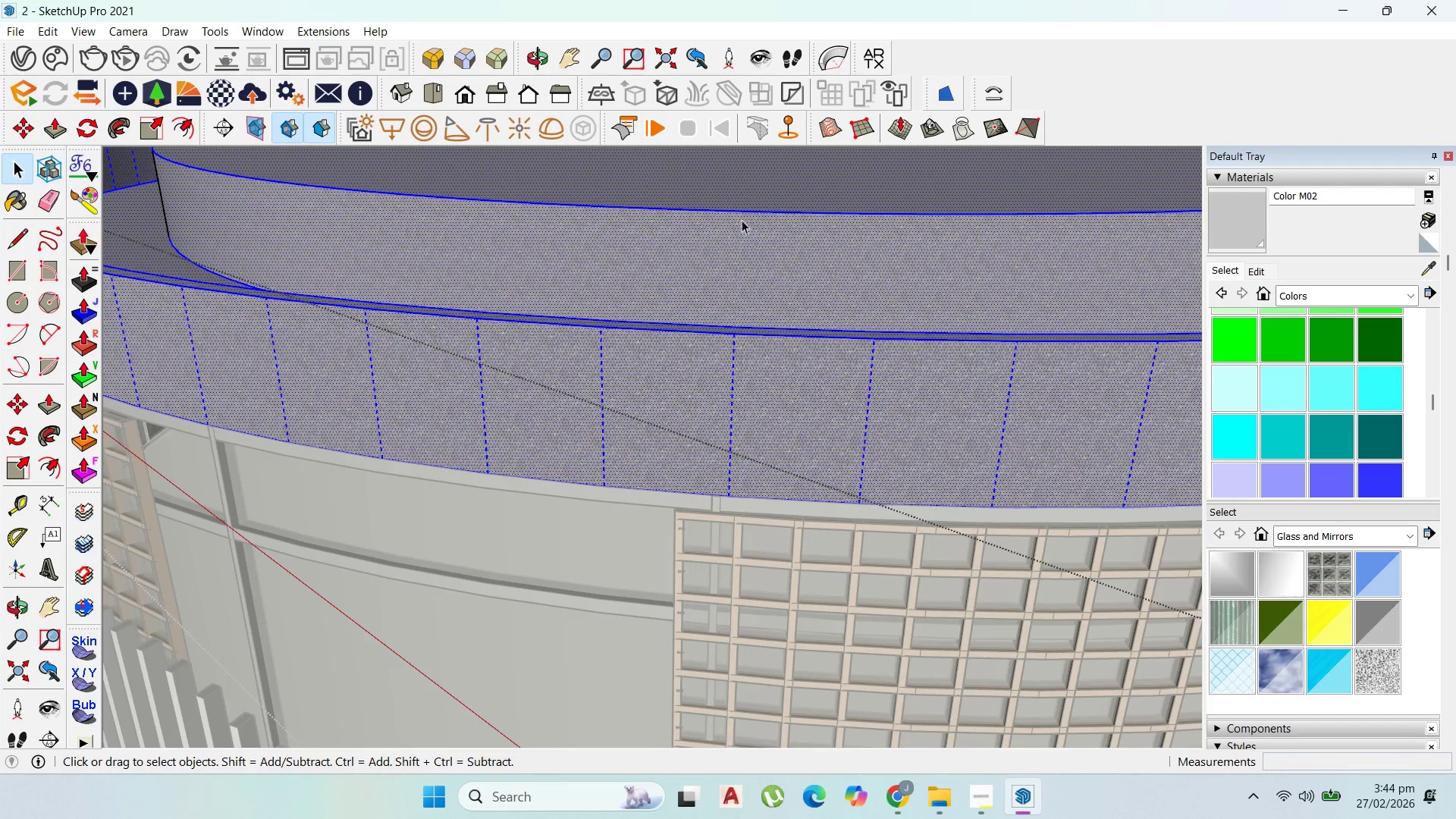 
scroll: coordinate [783, 325], scroll_direction: down, amount: 8.0
 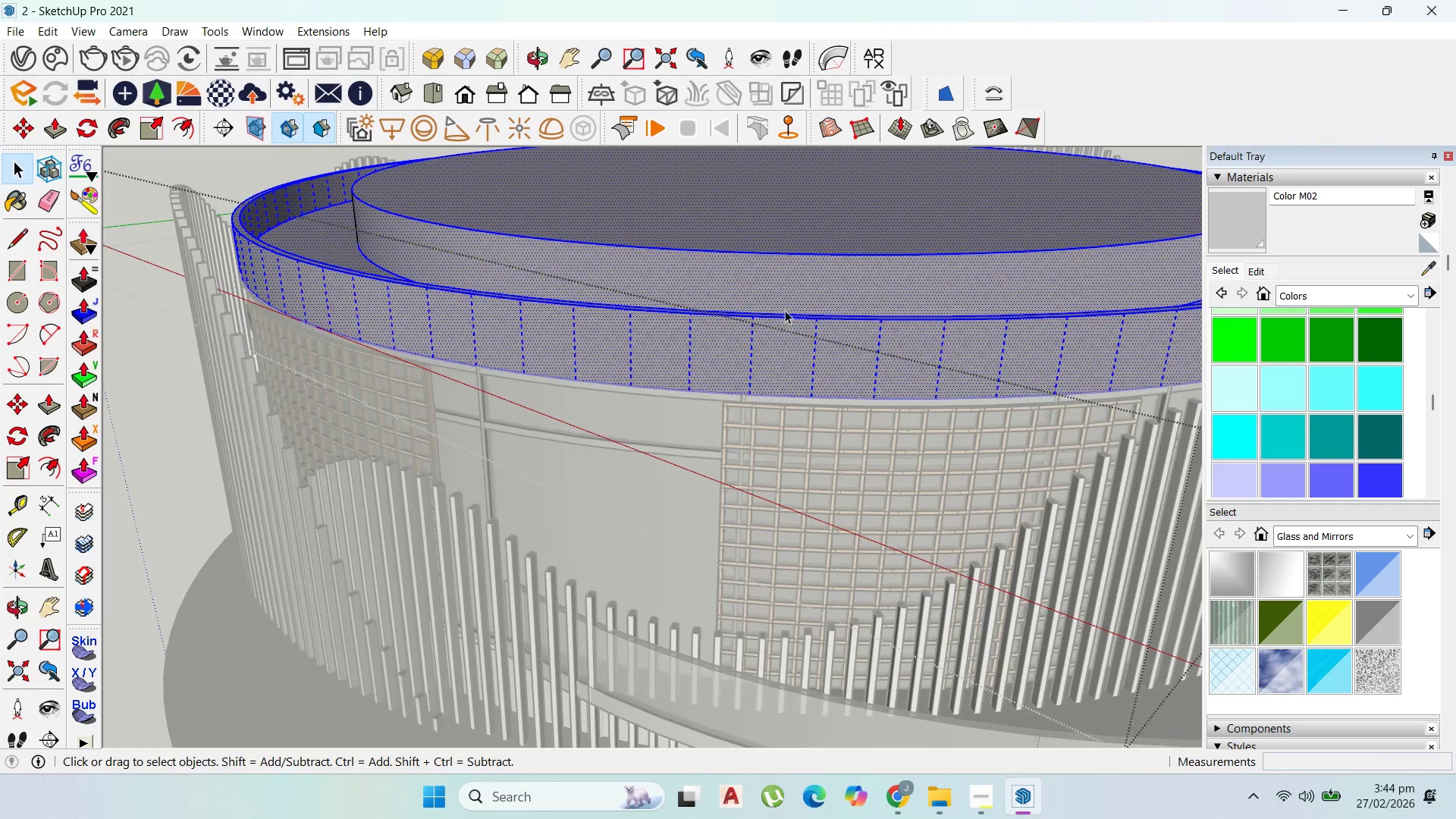 
key(P)
 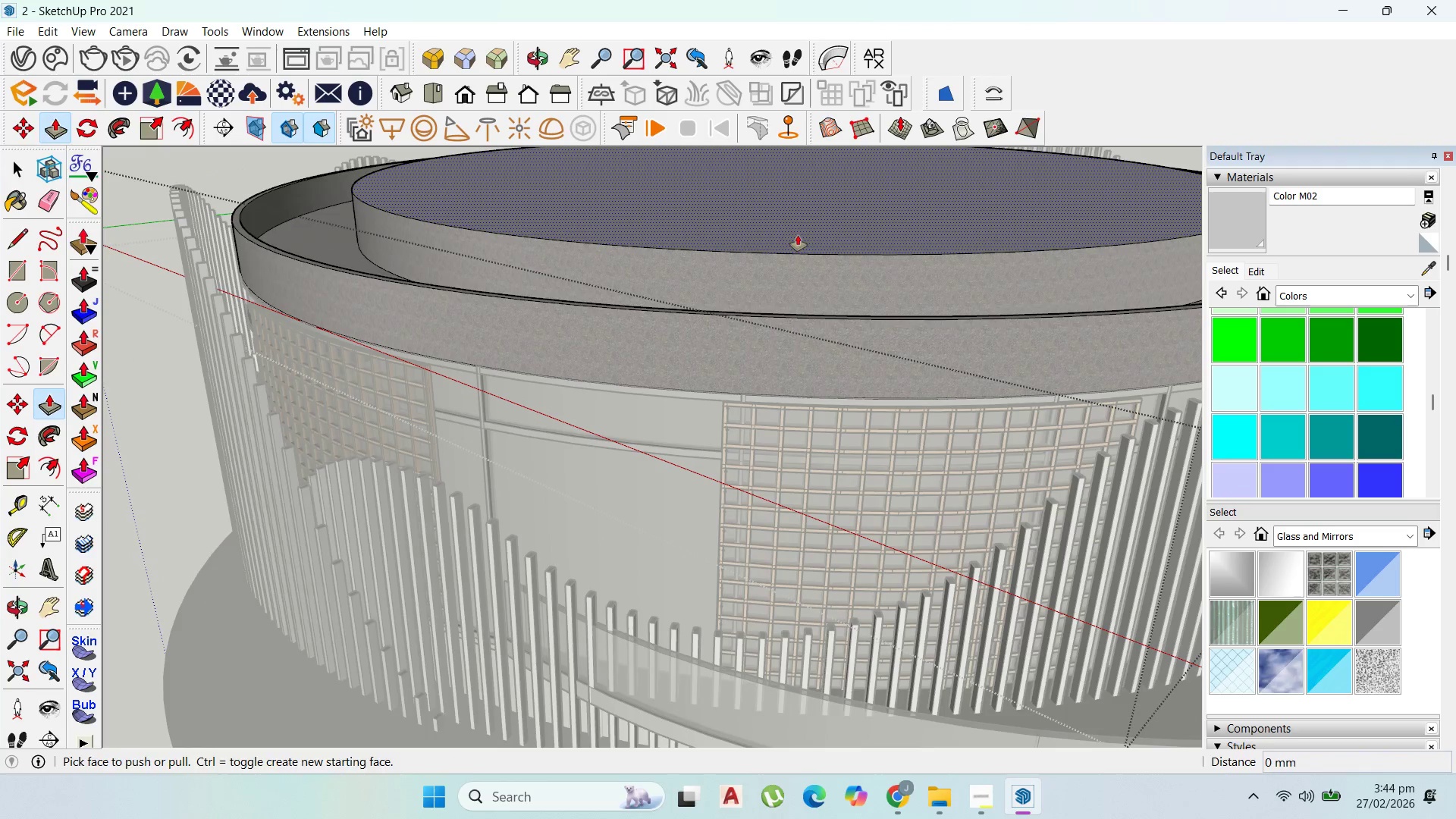 
left_click_drag(start_coordinate=[798, 234], to_coordinate=[796, 220])
 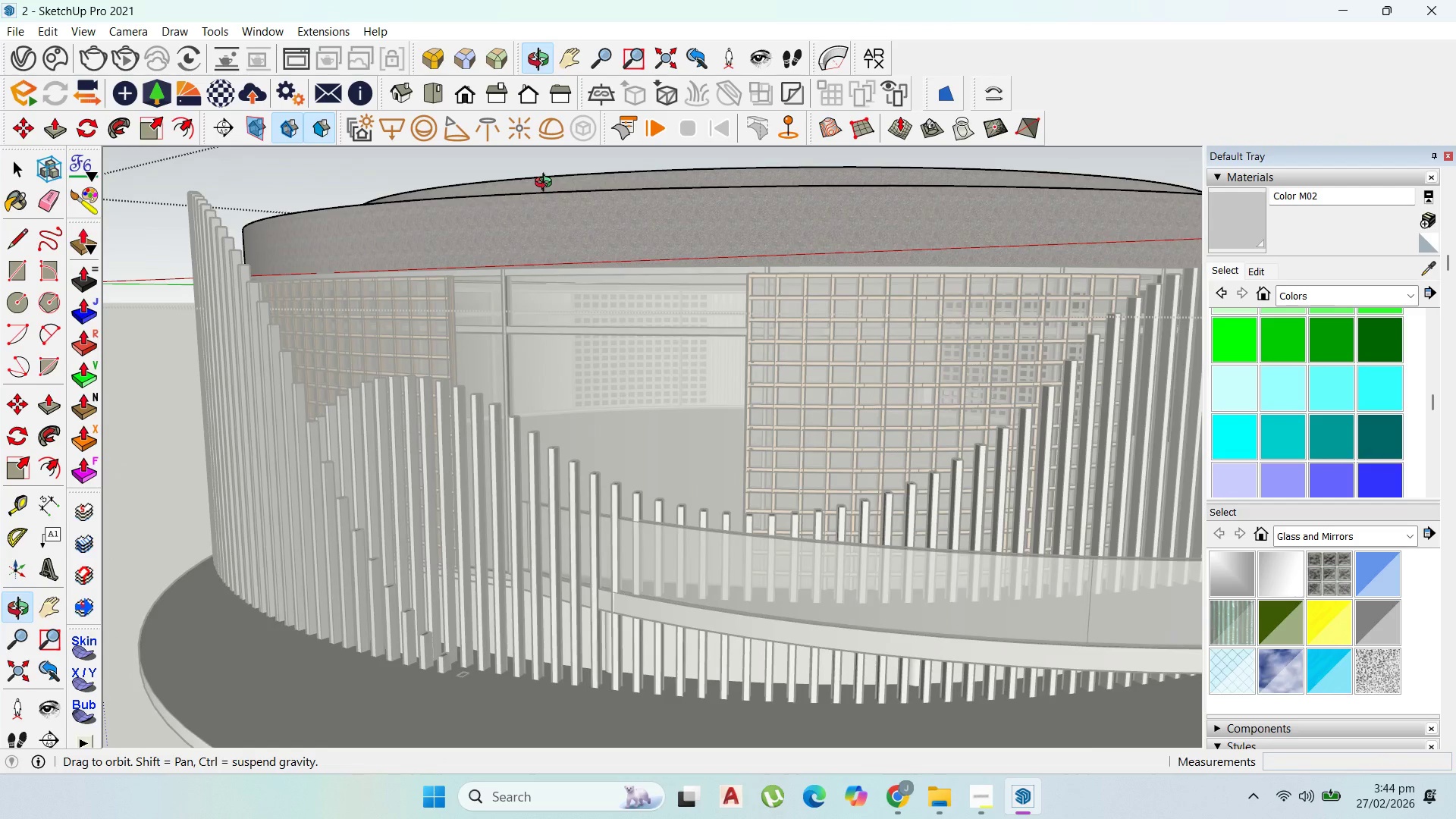 
scroll: coordinate [526, 280], scroll_direction: down, amount: 7.0
 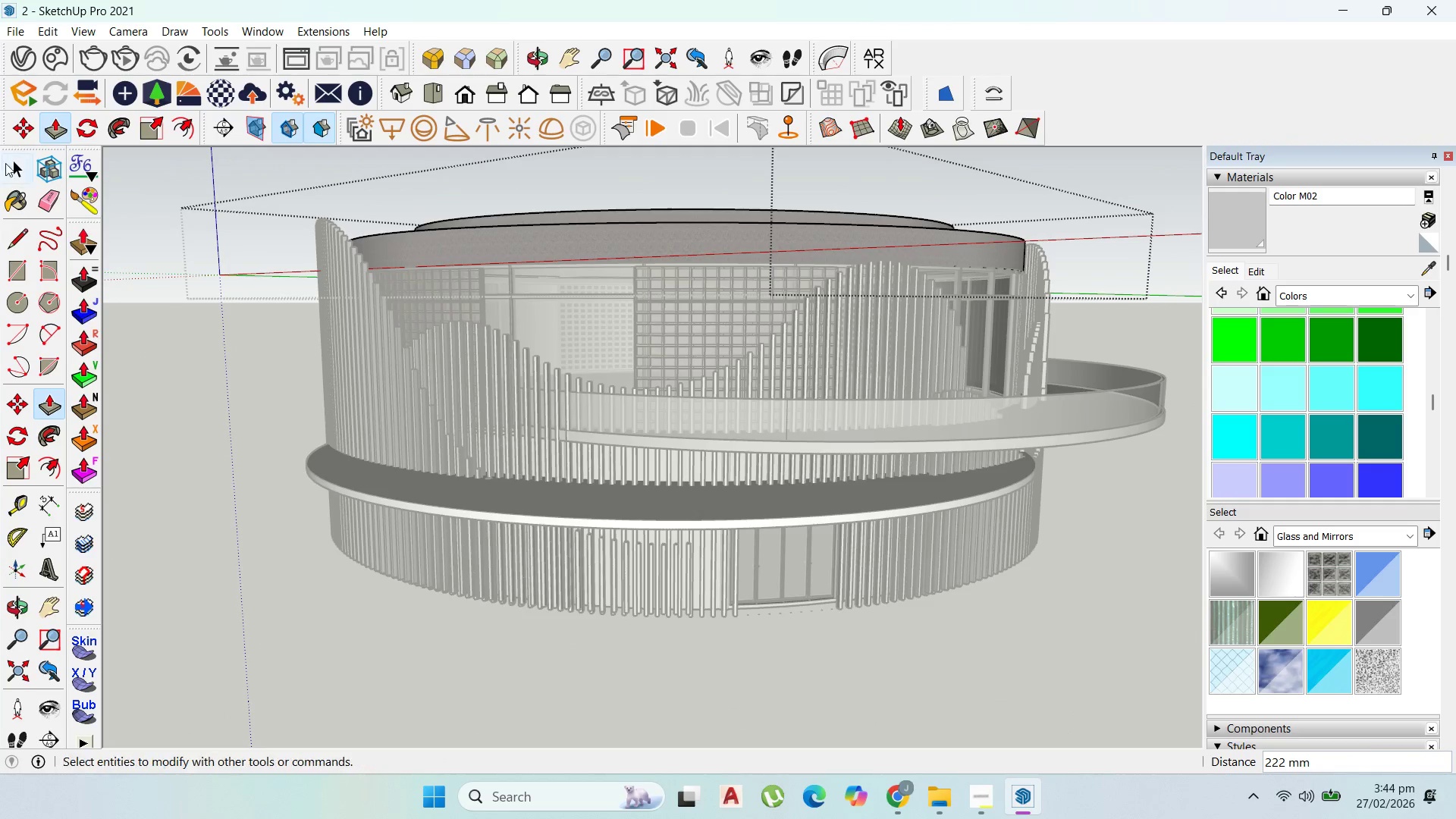 
left_click([528, 535])
 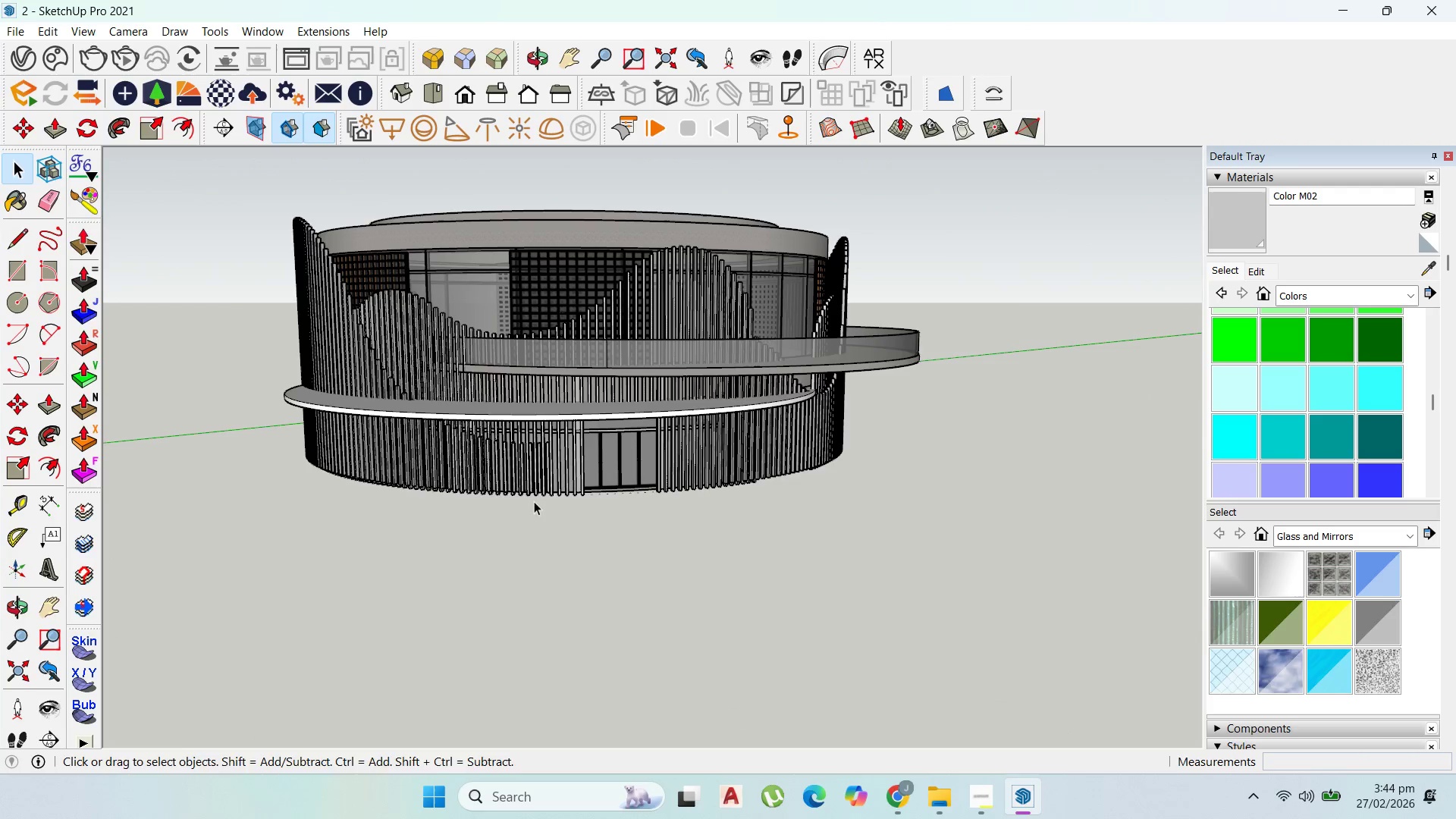 
scroll: coordinate [643, 364], scroll_direction: down, amount: 6.0
 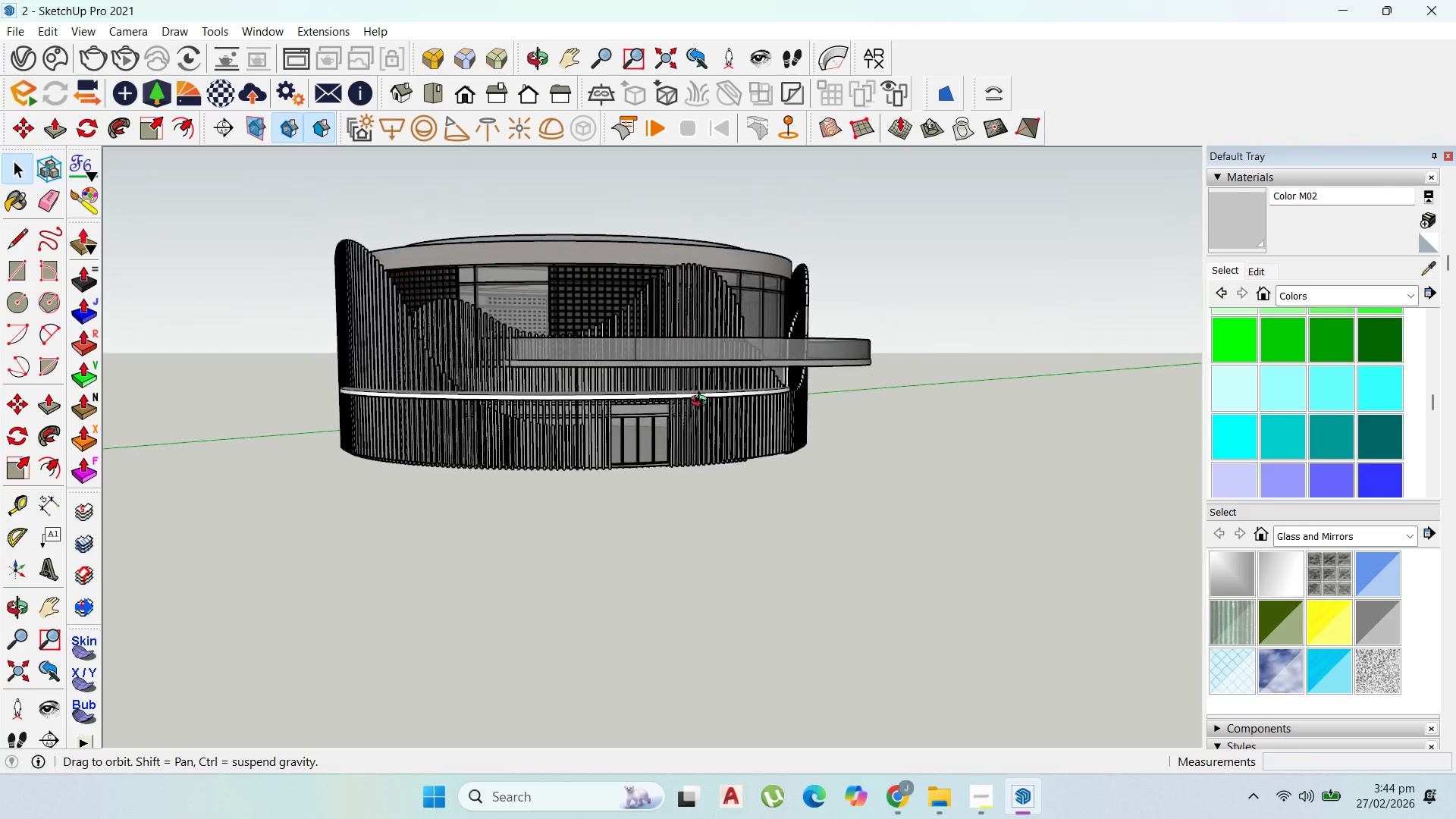 
scroll: coordinate [695, 432], scroll_direction: up, amount: 5.0
 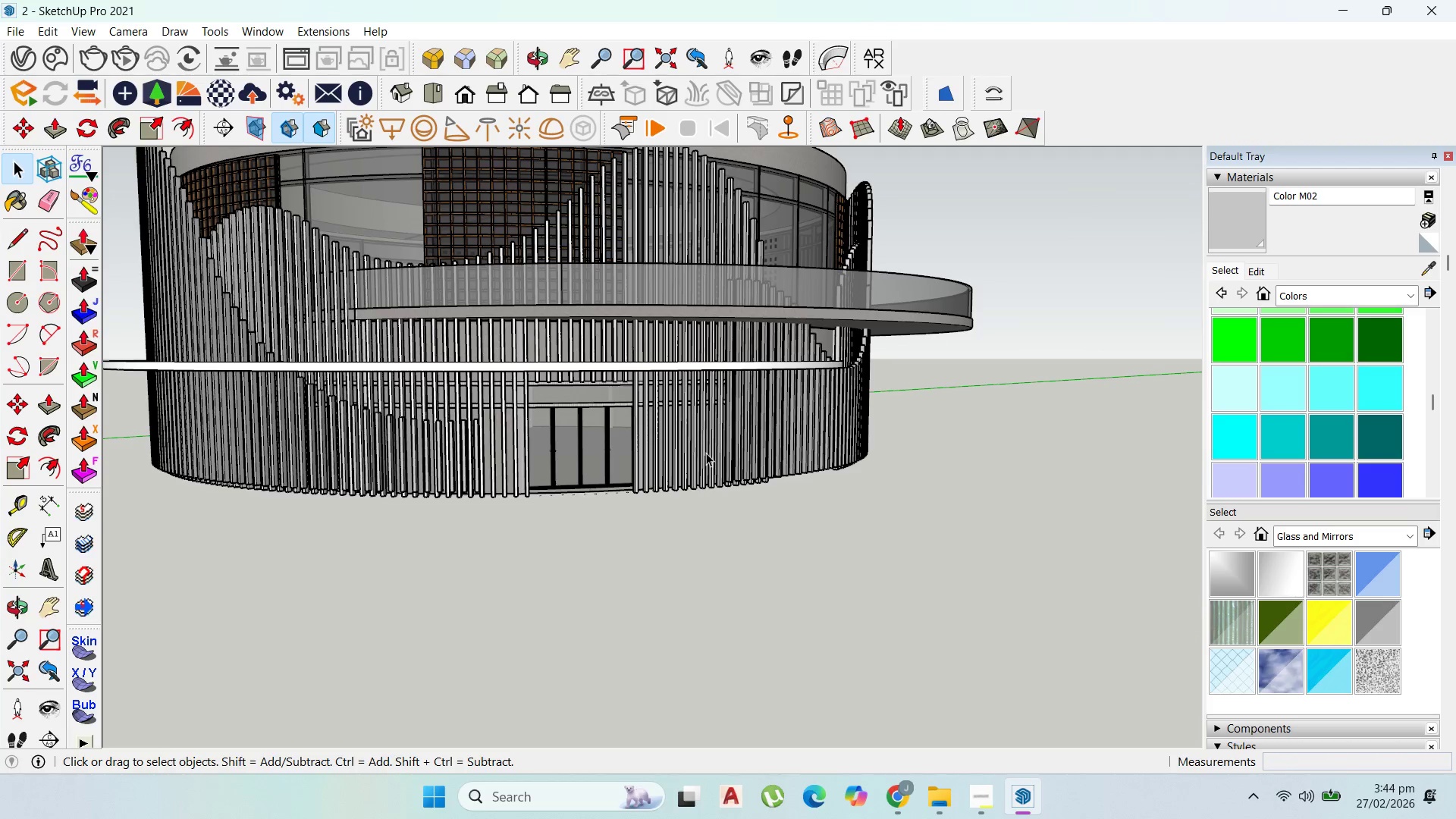 
wait(8.98)
 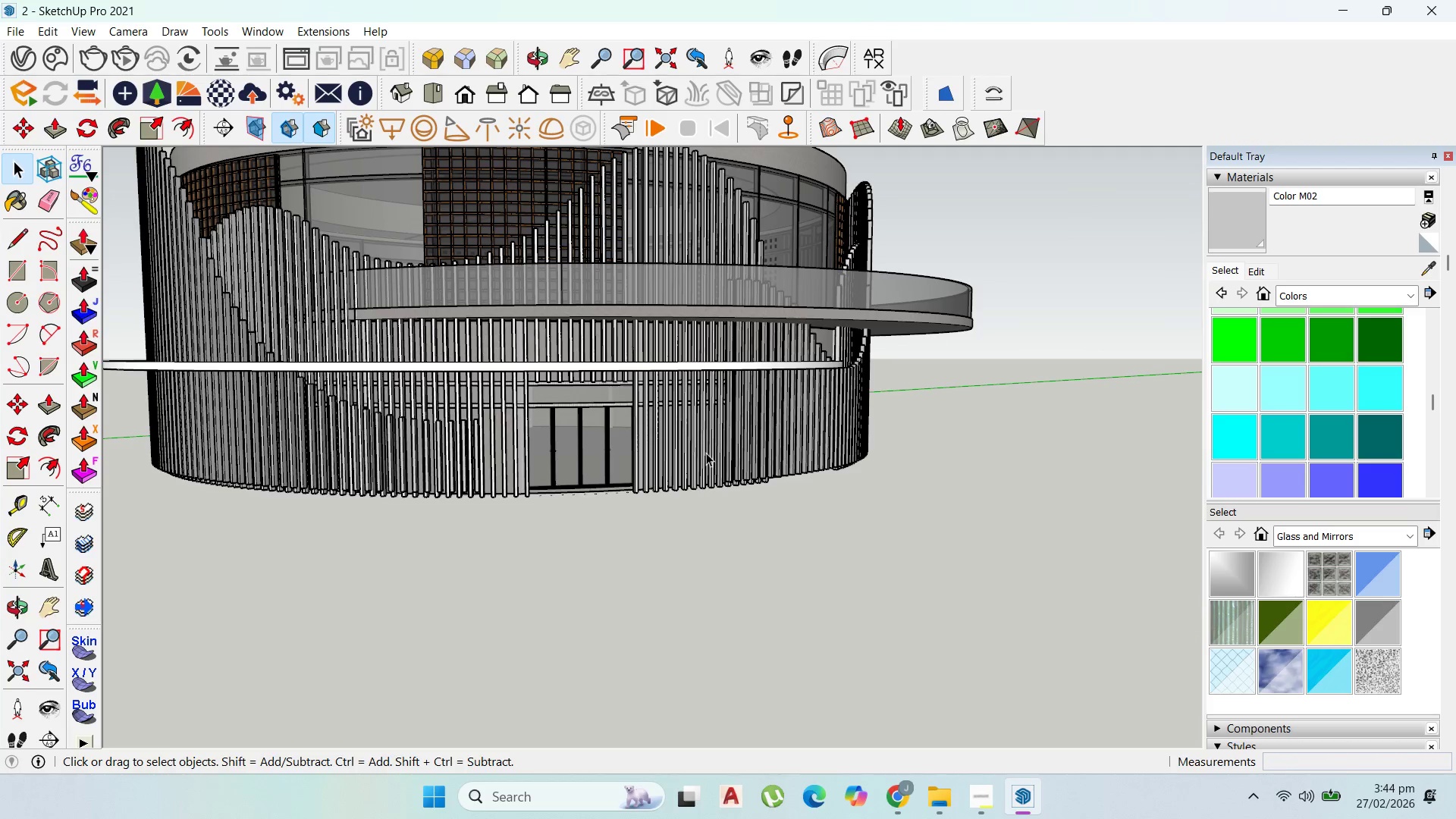 
scroll: coordinate [700, 418], scroll_direction: up, amount: 5.0
 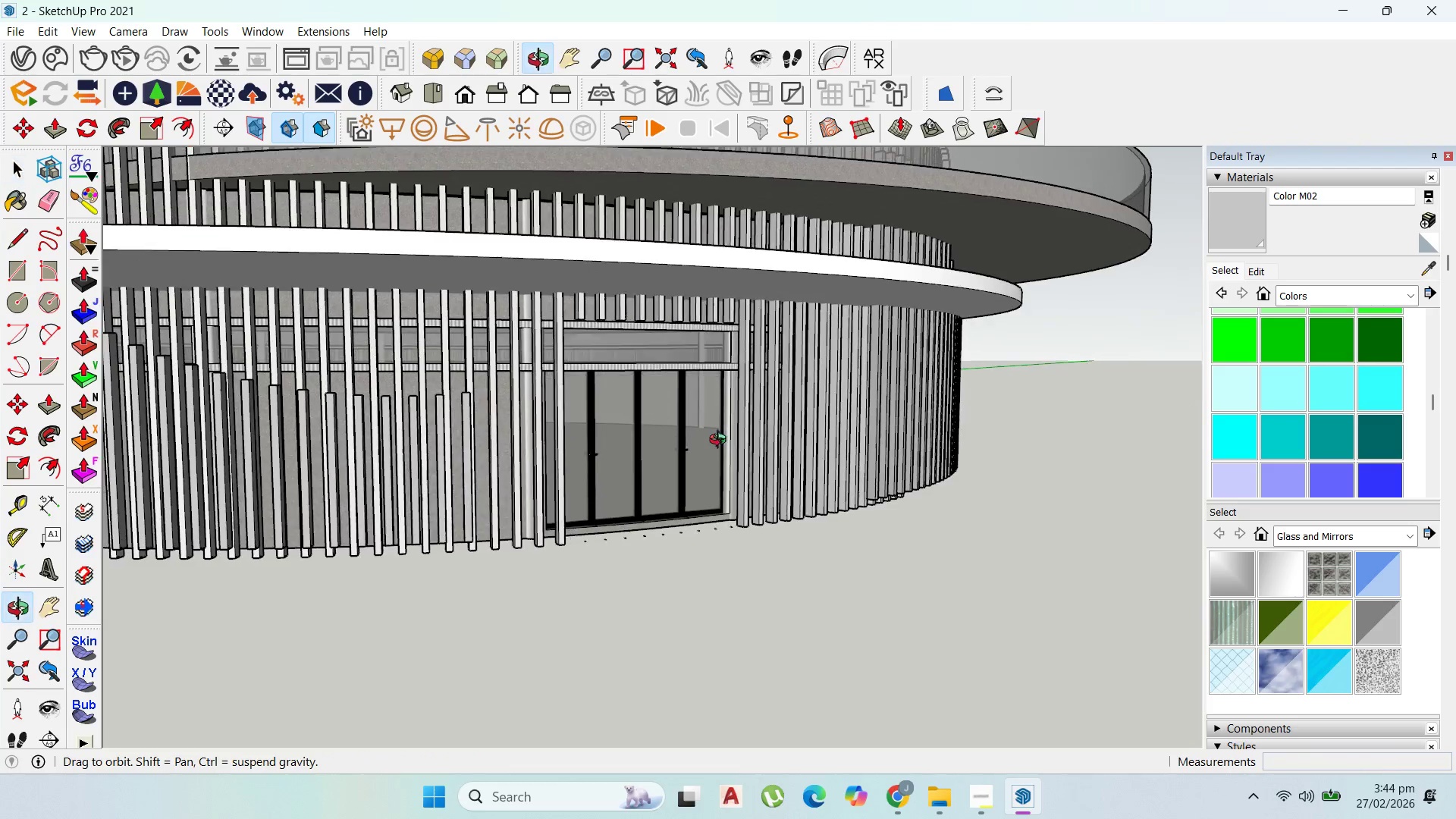 
scroll: coordinate [949, 331], scroll_direction: down, amount: 13.0
 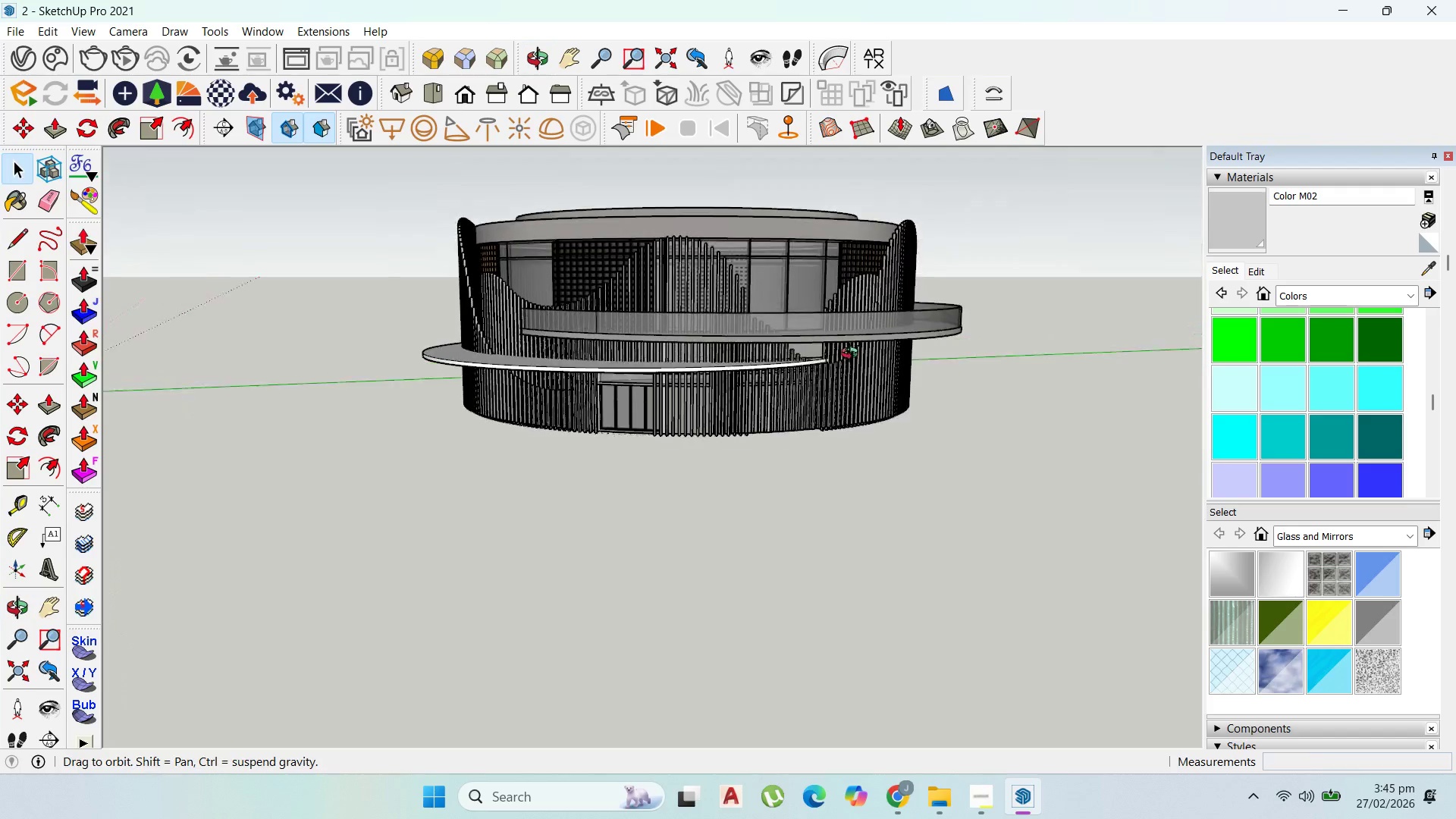 
scroll: coordinate [665, 326], scroll_direction: up, amount: 7.0
 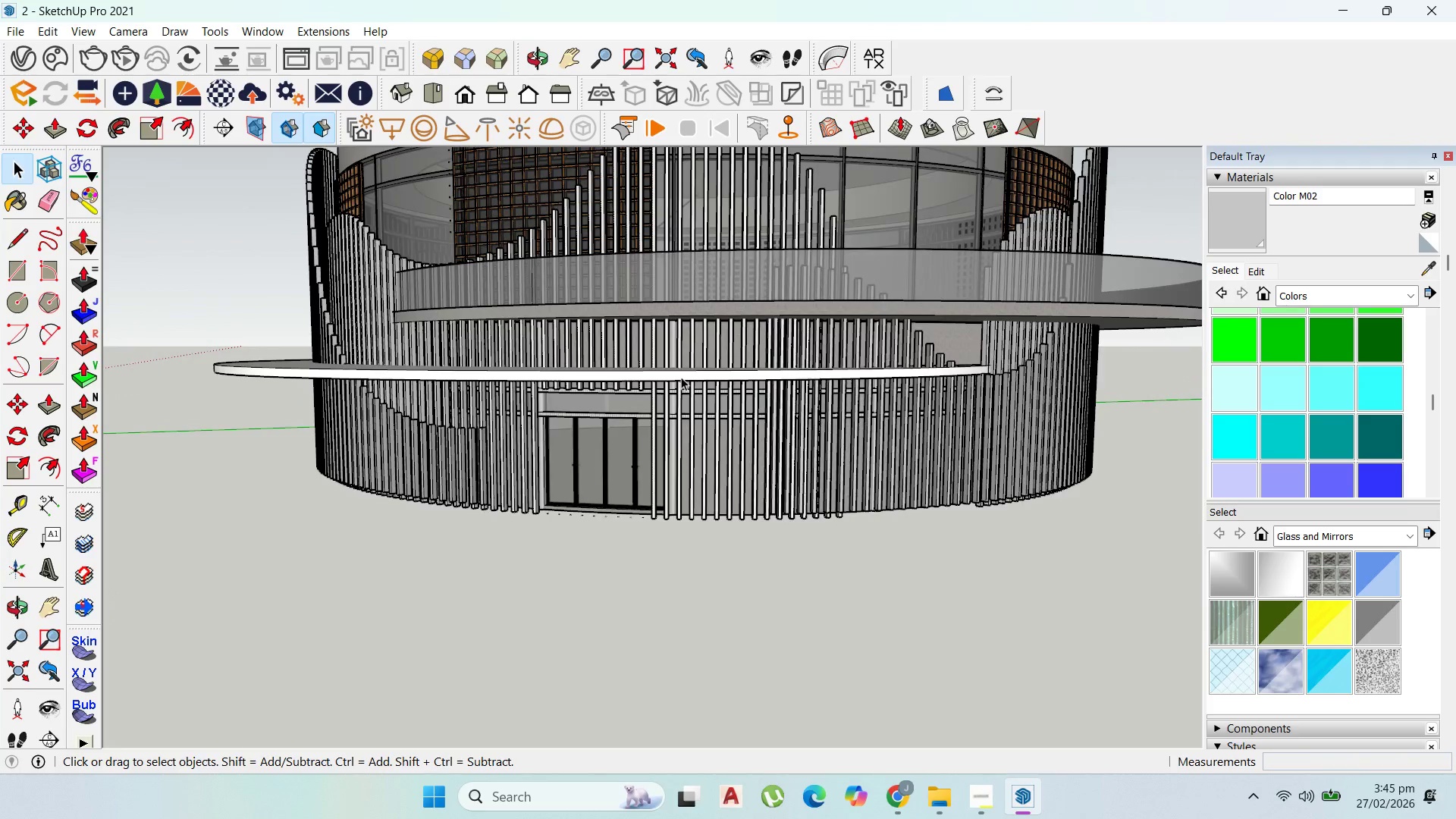 
scroll: coordinate [692, 440], scroll_direction: down, amount: 3.0
 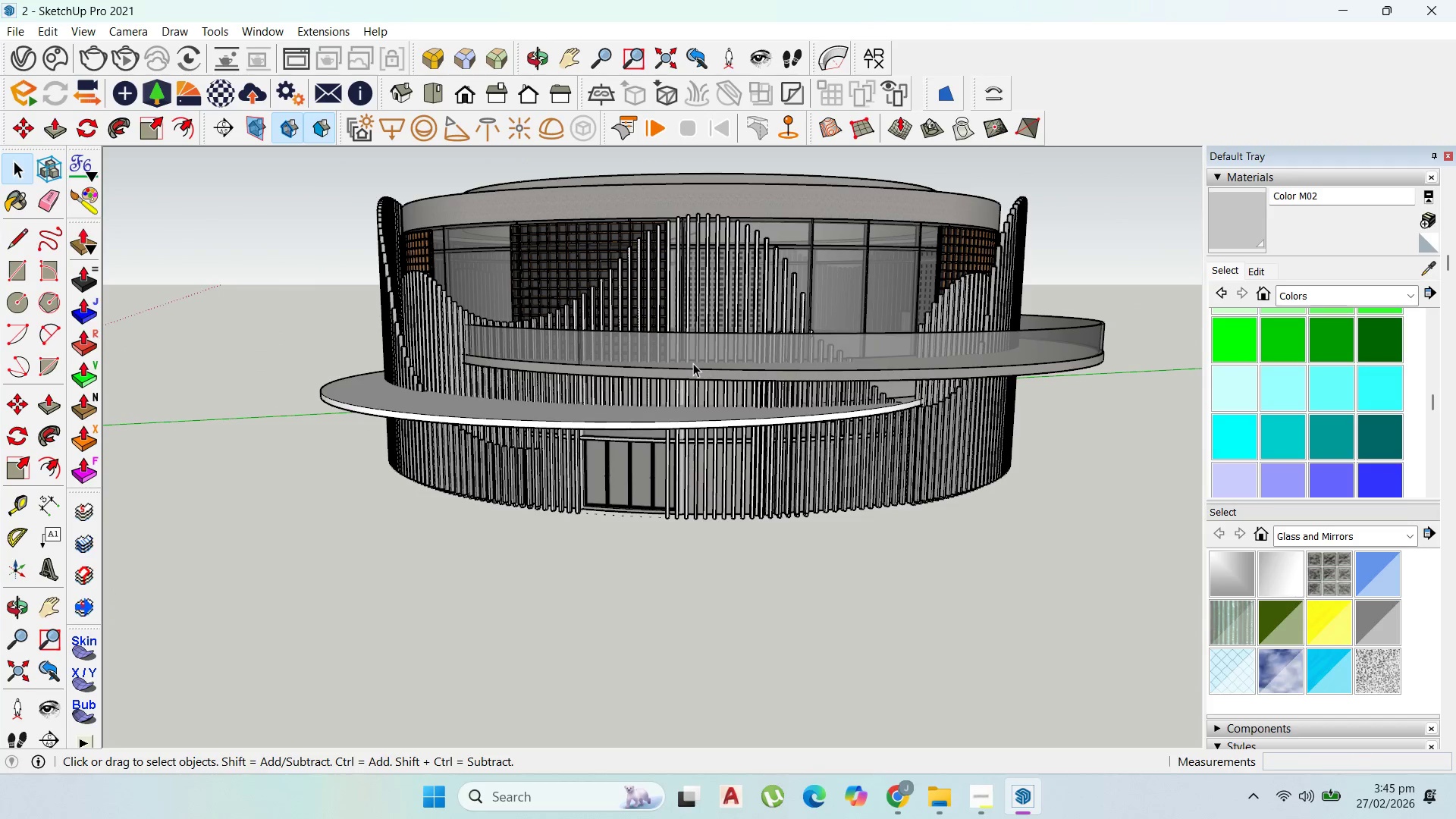 
scroll: coordinate [674, 462], scroll_direction: up, amount: 9.0
 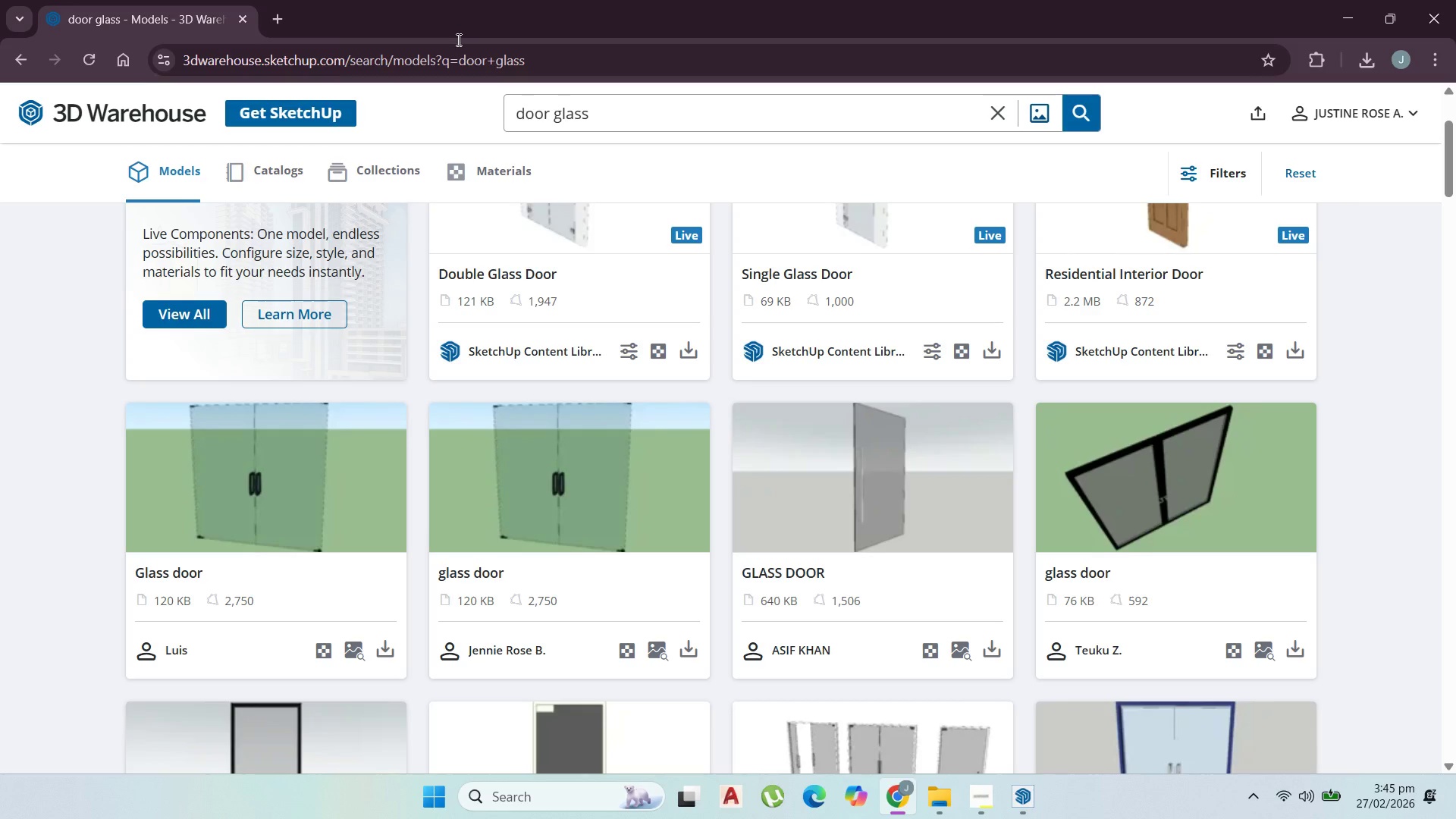 
left_click([272, 20])
 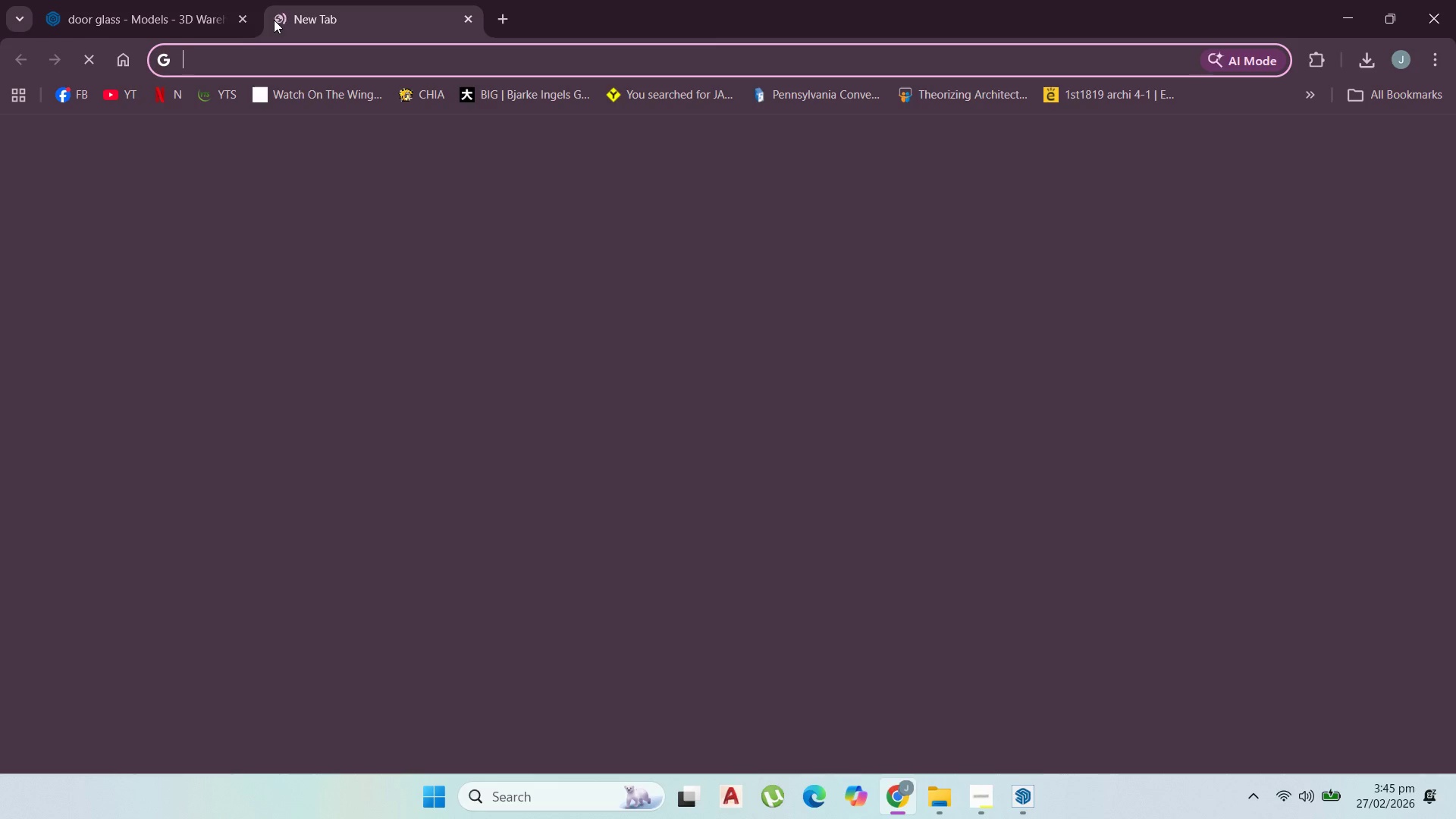 
type(weaterd stee)
 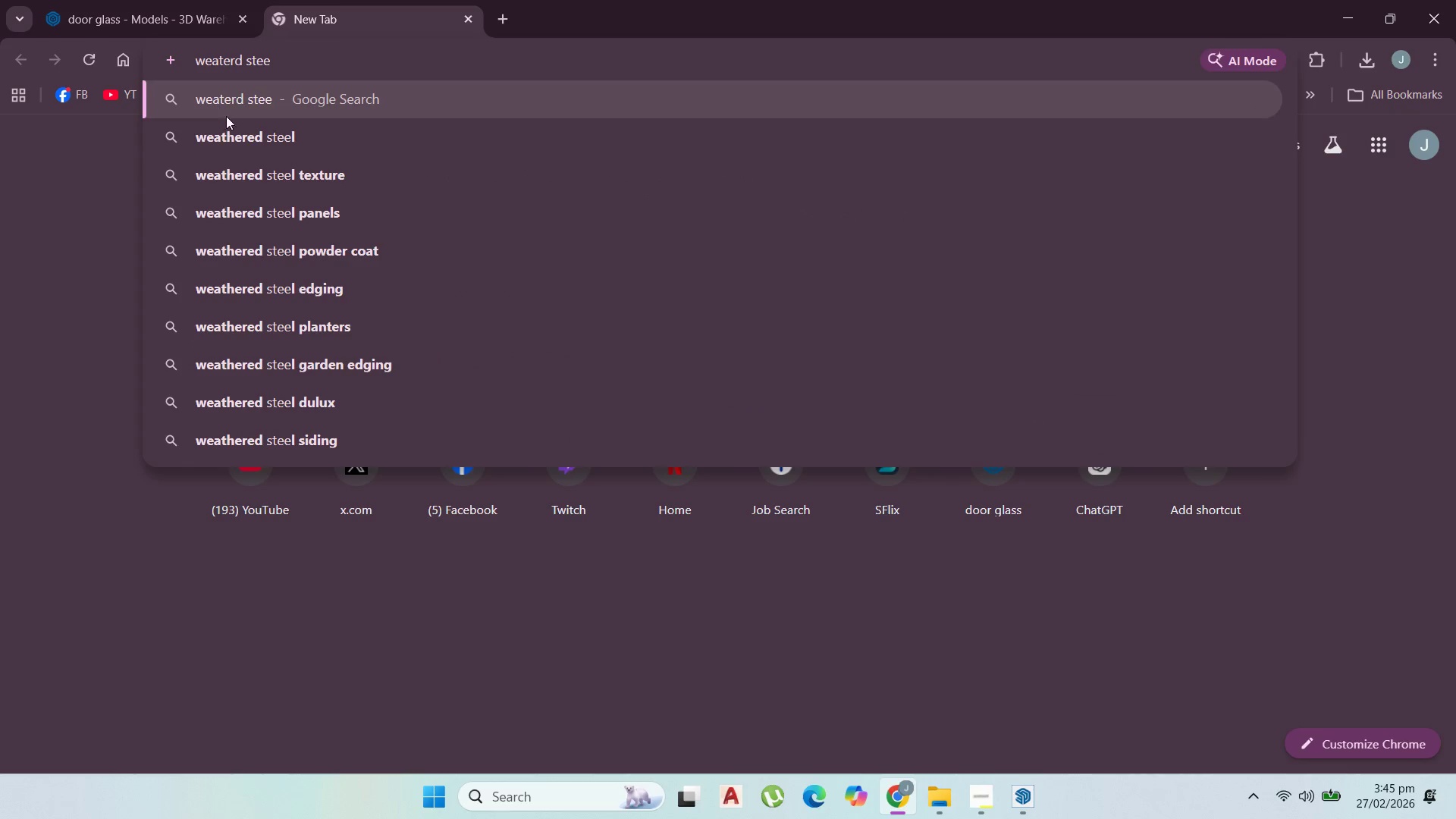 
left_click([239, 121])
 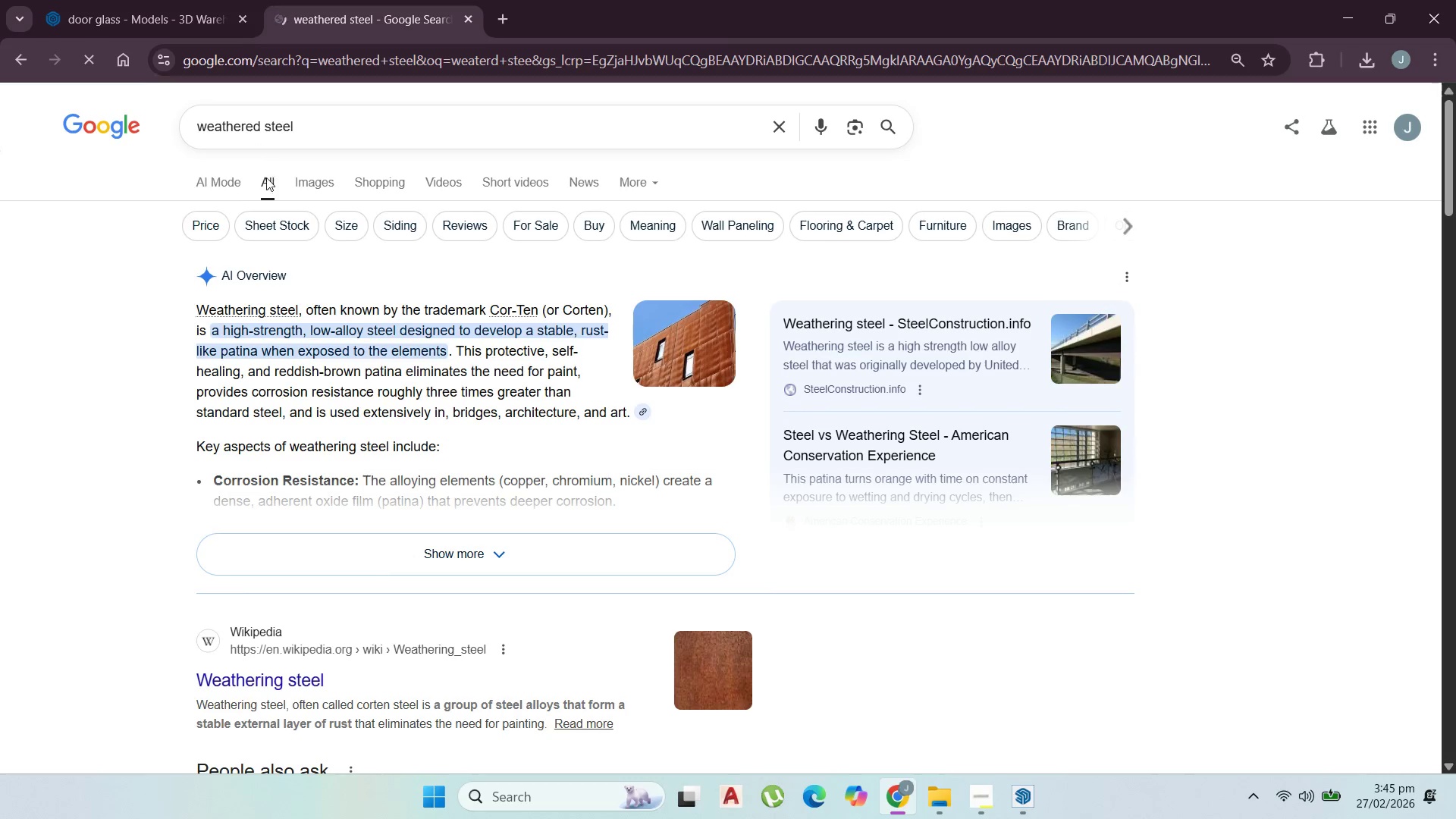 
left_click([311, 185])
 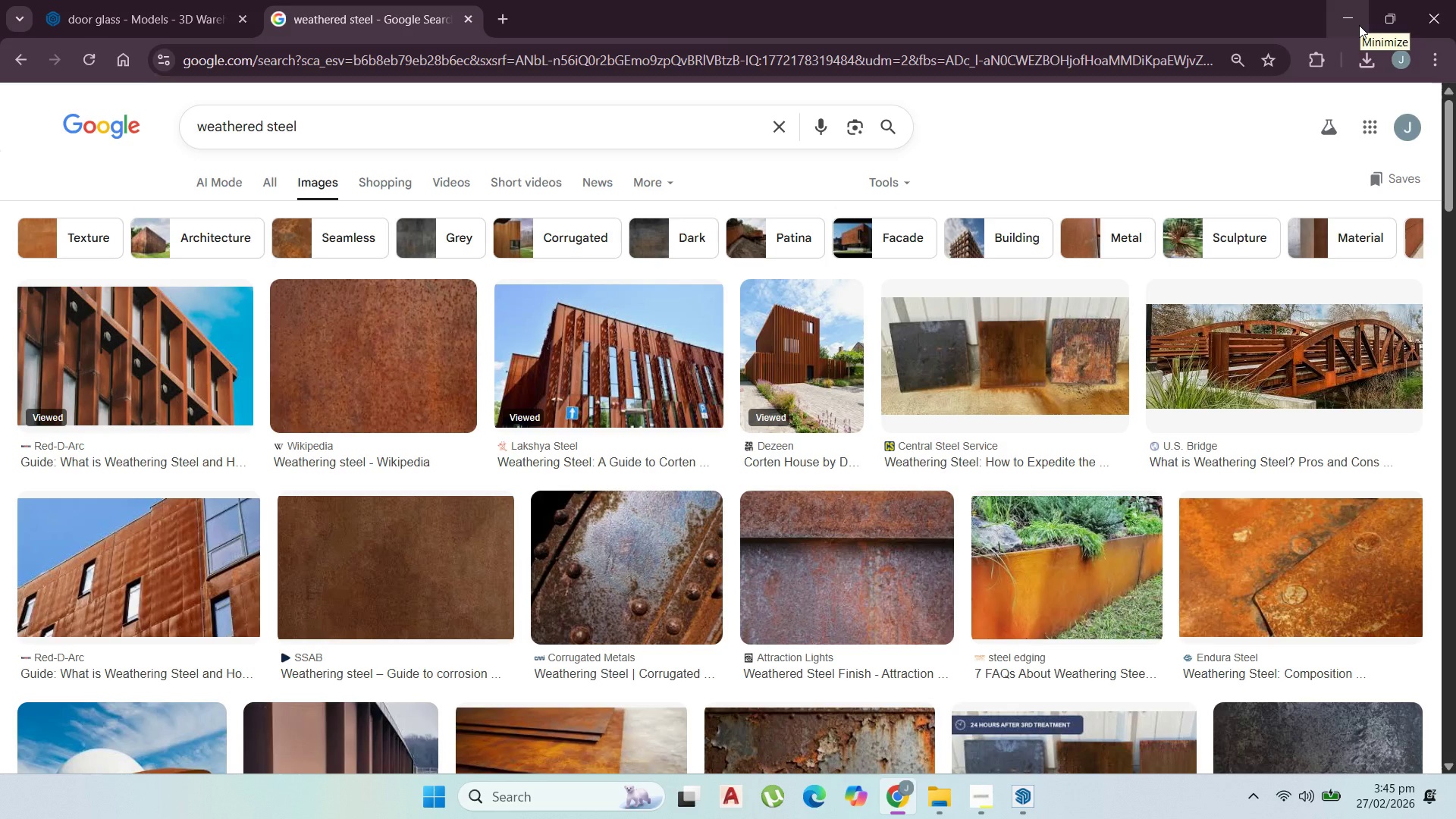 
wait(7.5)
 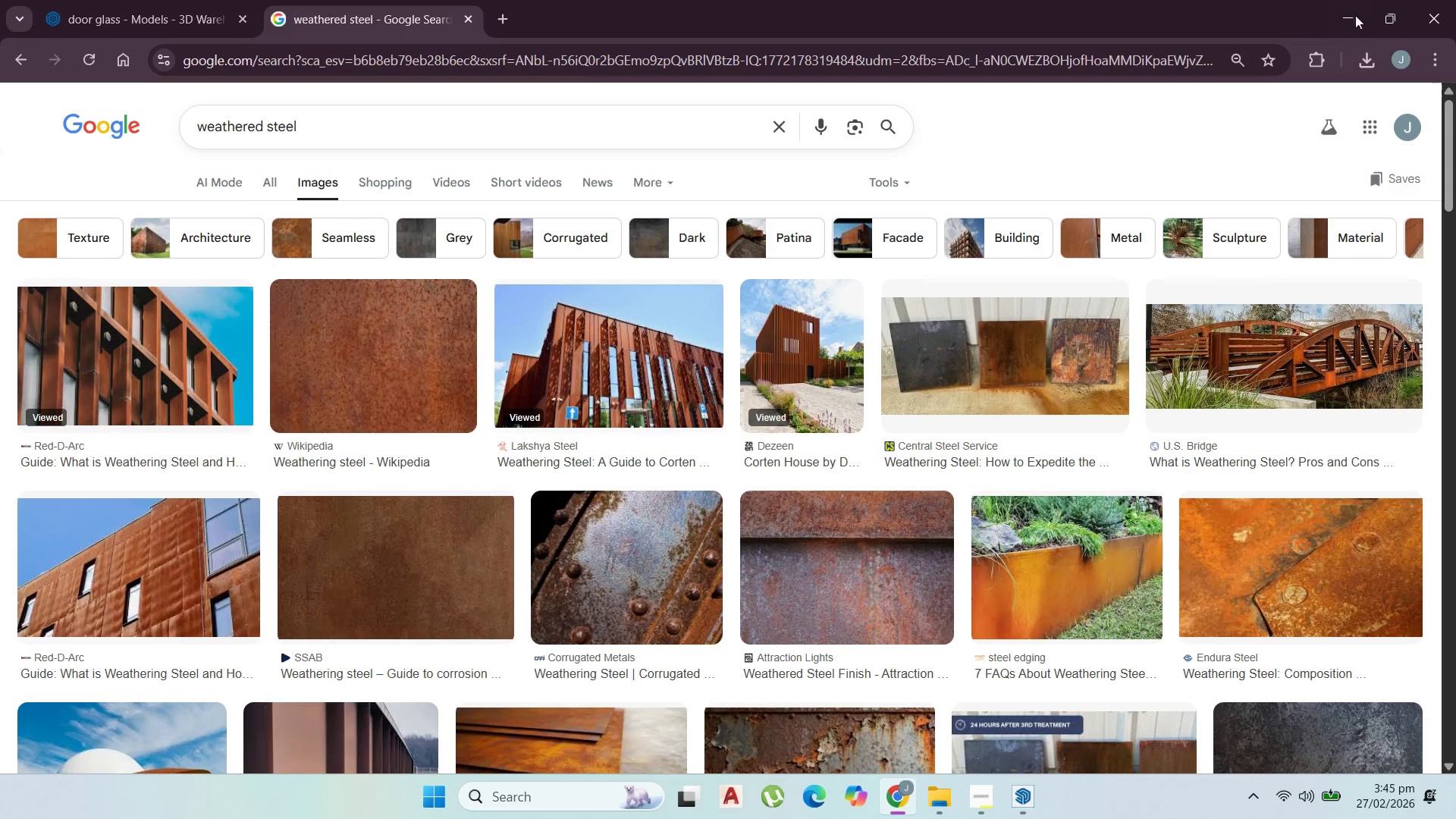 
scroll: coordinate [207, 539], scroll_direction: down, amount: 4.0
 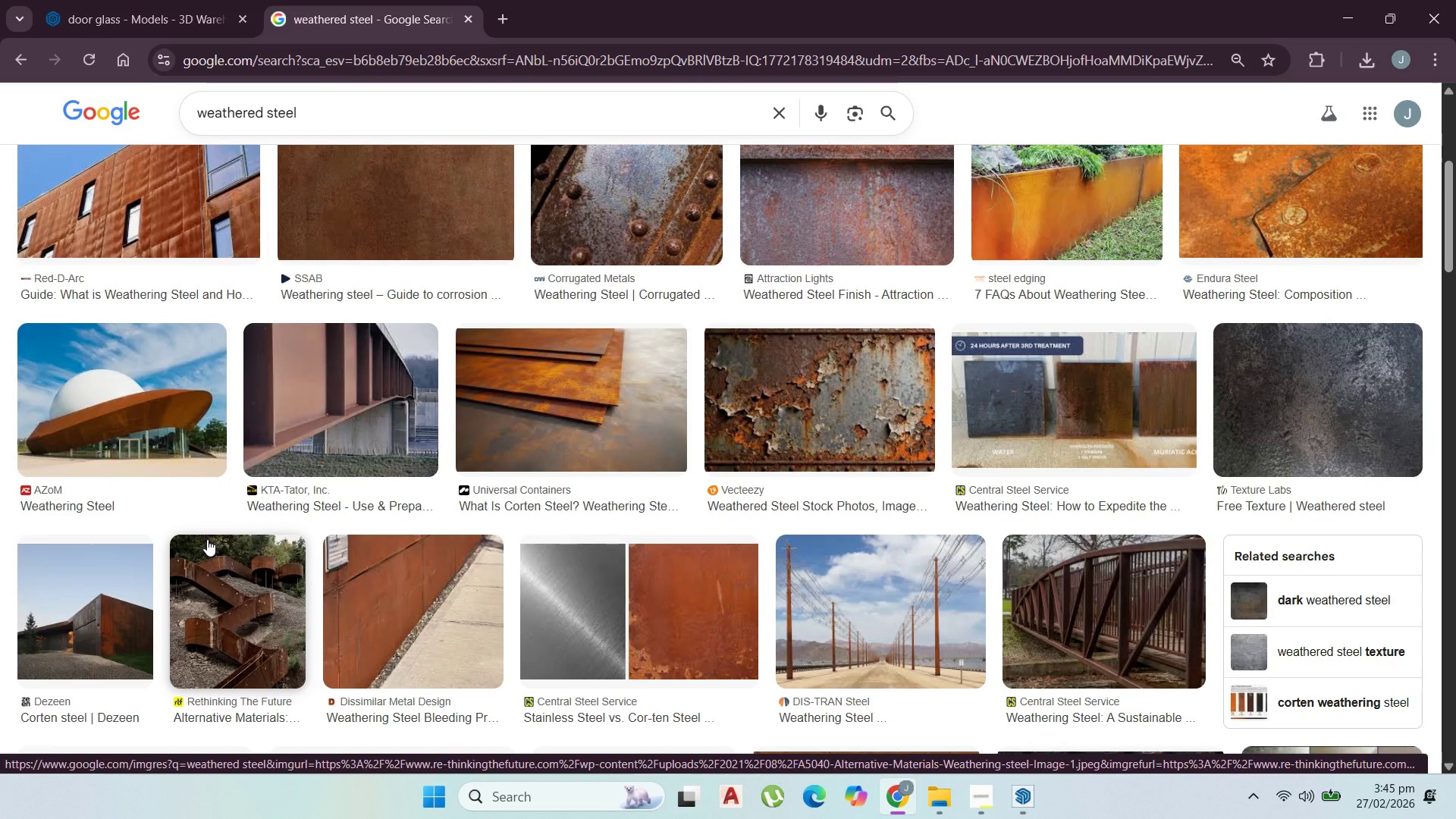 
wait(7.99)
 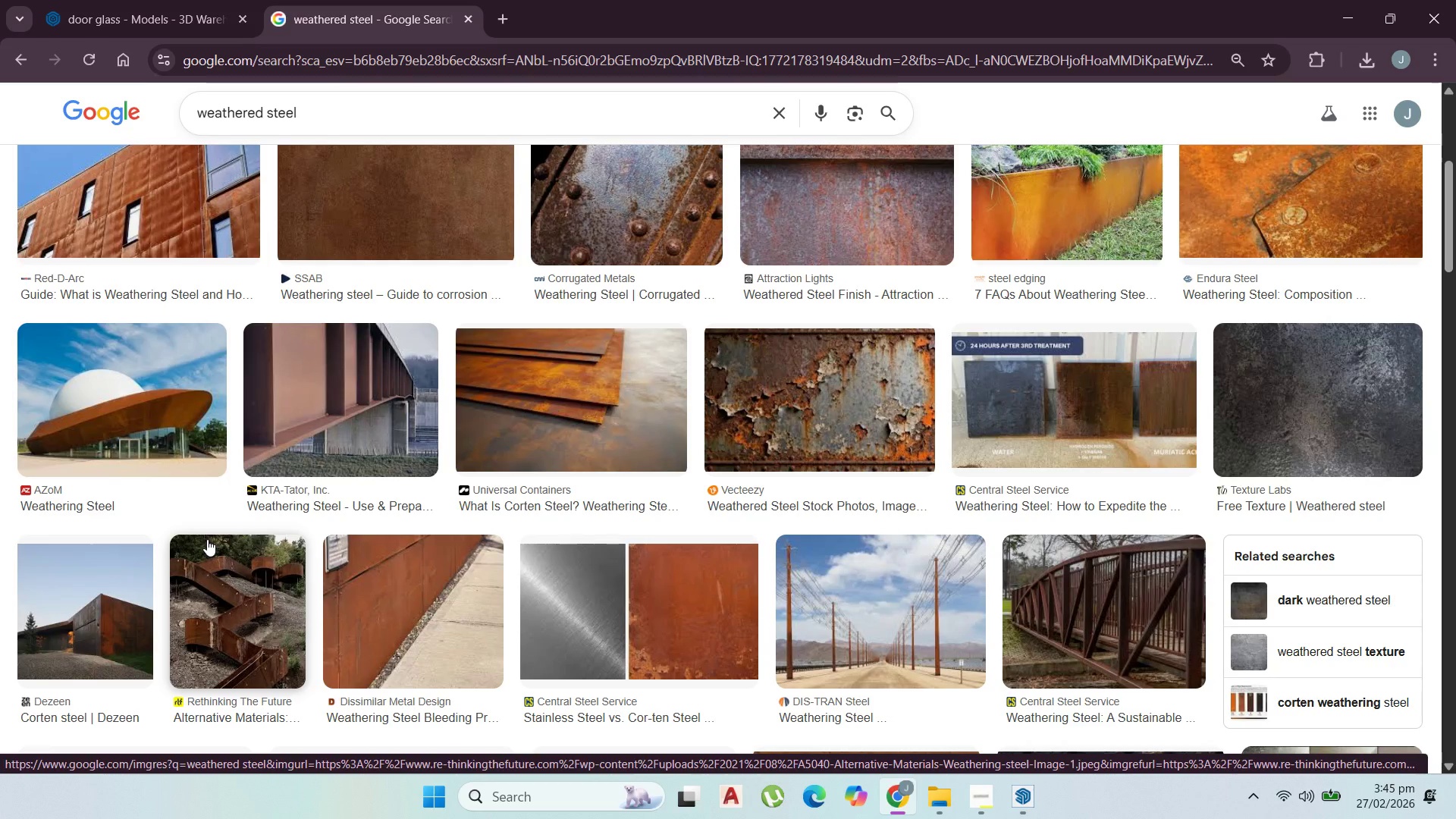 
scroll: coordinate [218, 553], scroll_direction: down, amount: 14.0
 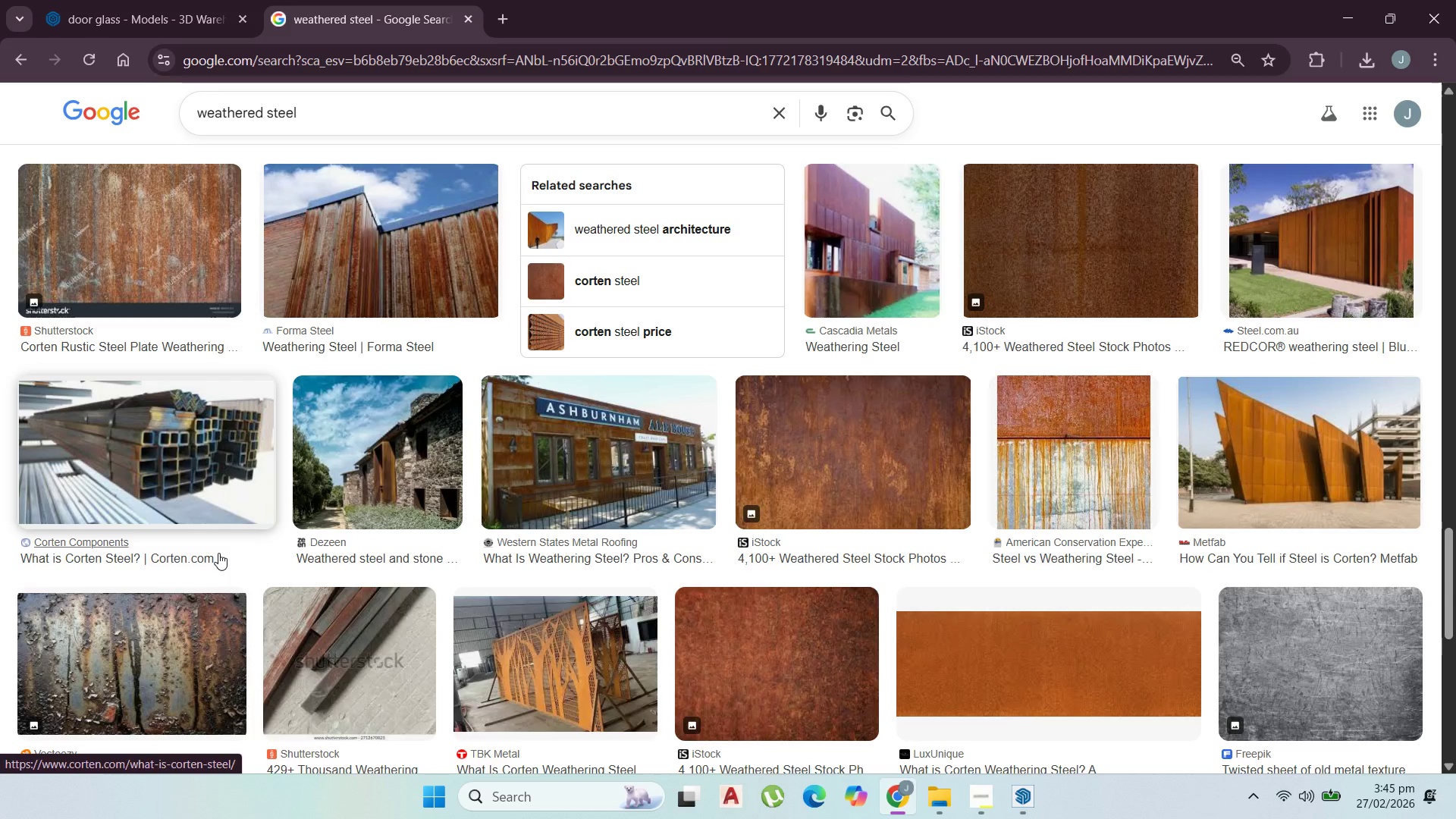 
wait(9.26)
 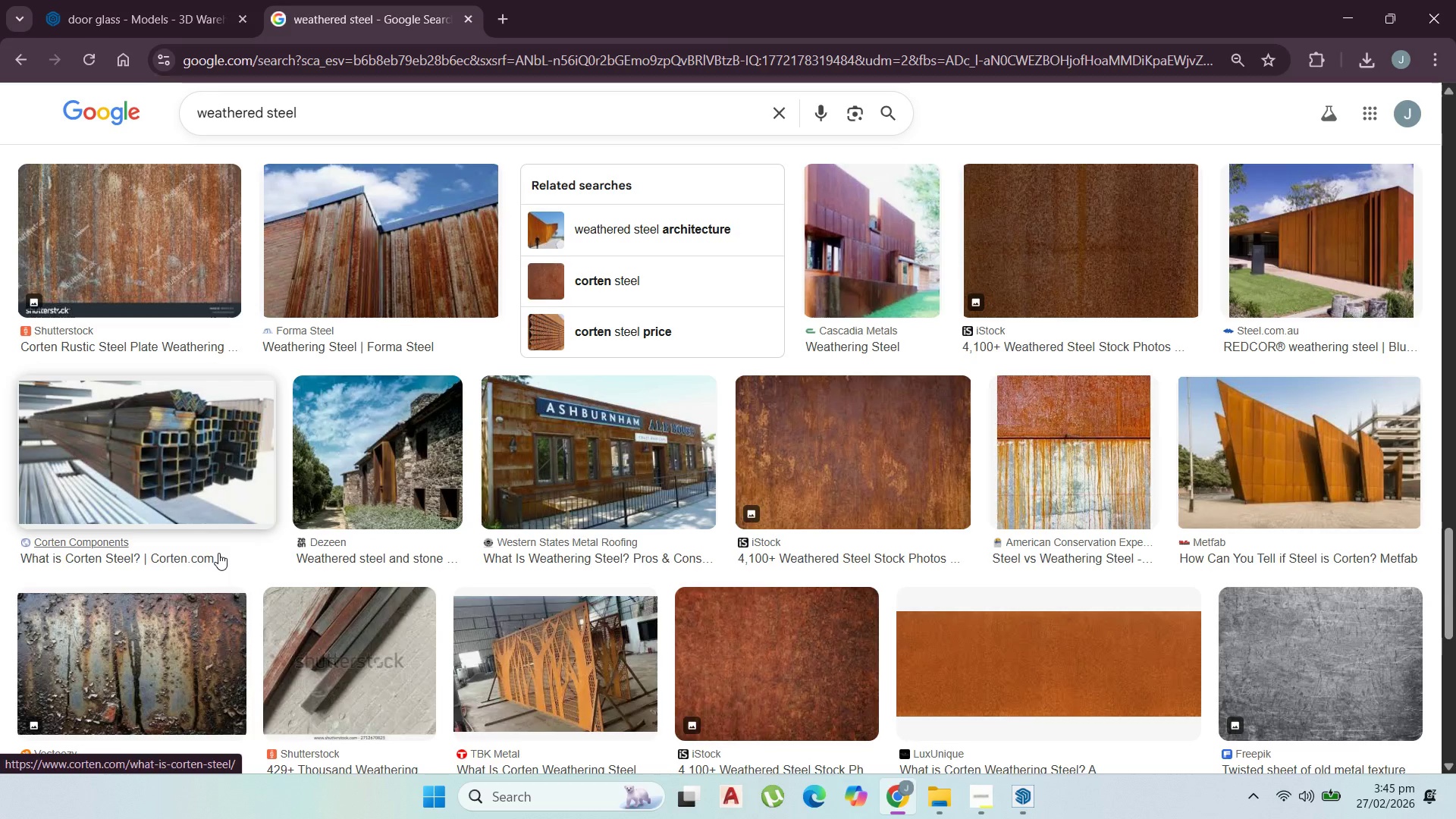 
scroll: coordinate [218, 553], scroll_direction: down, amount: 2.0
 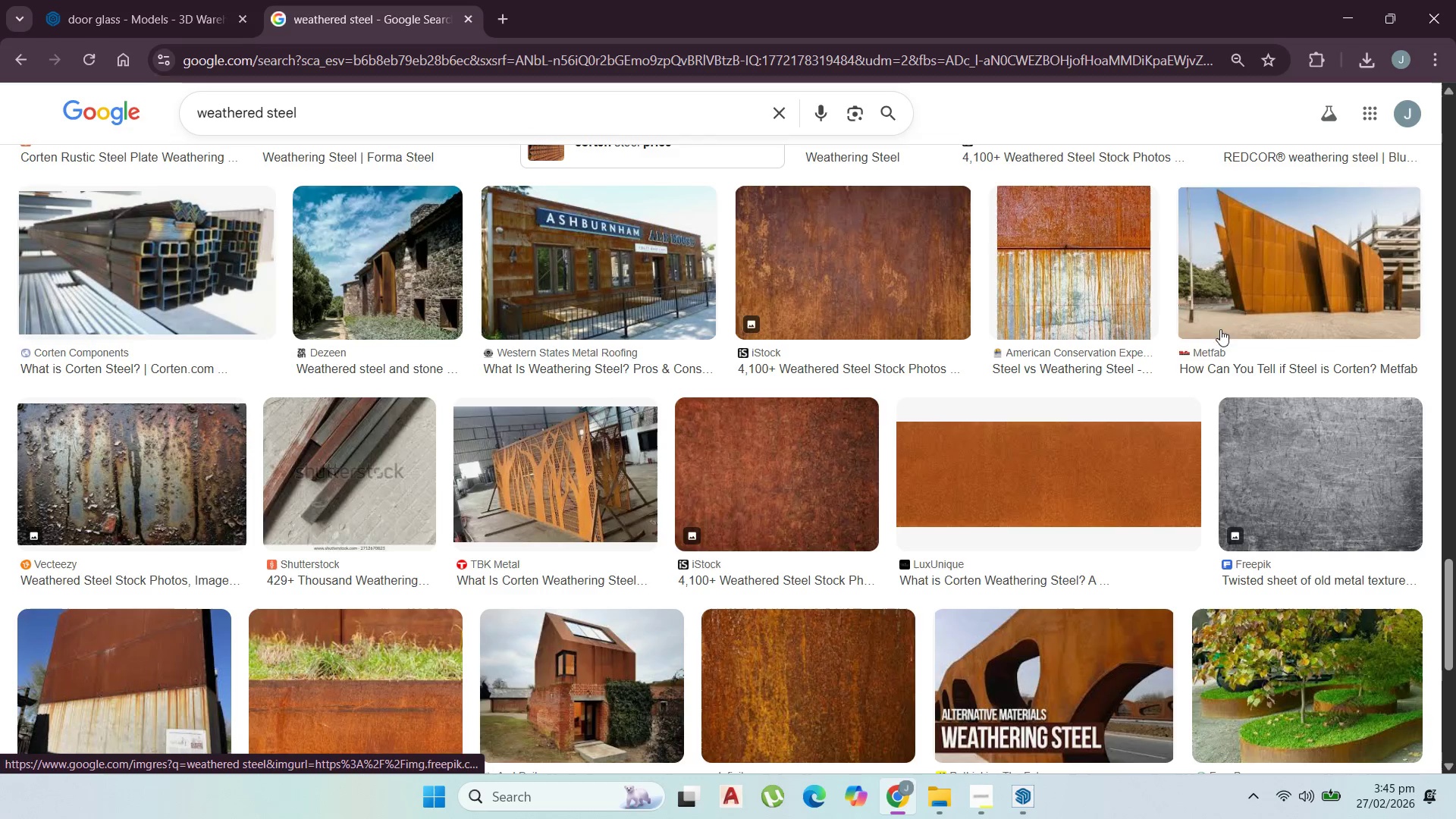 
left_click([1269, 254])
 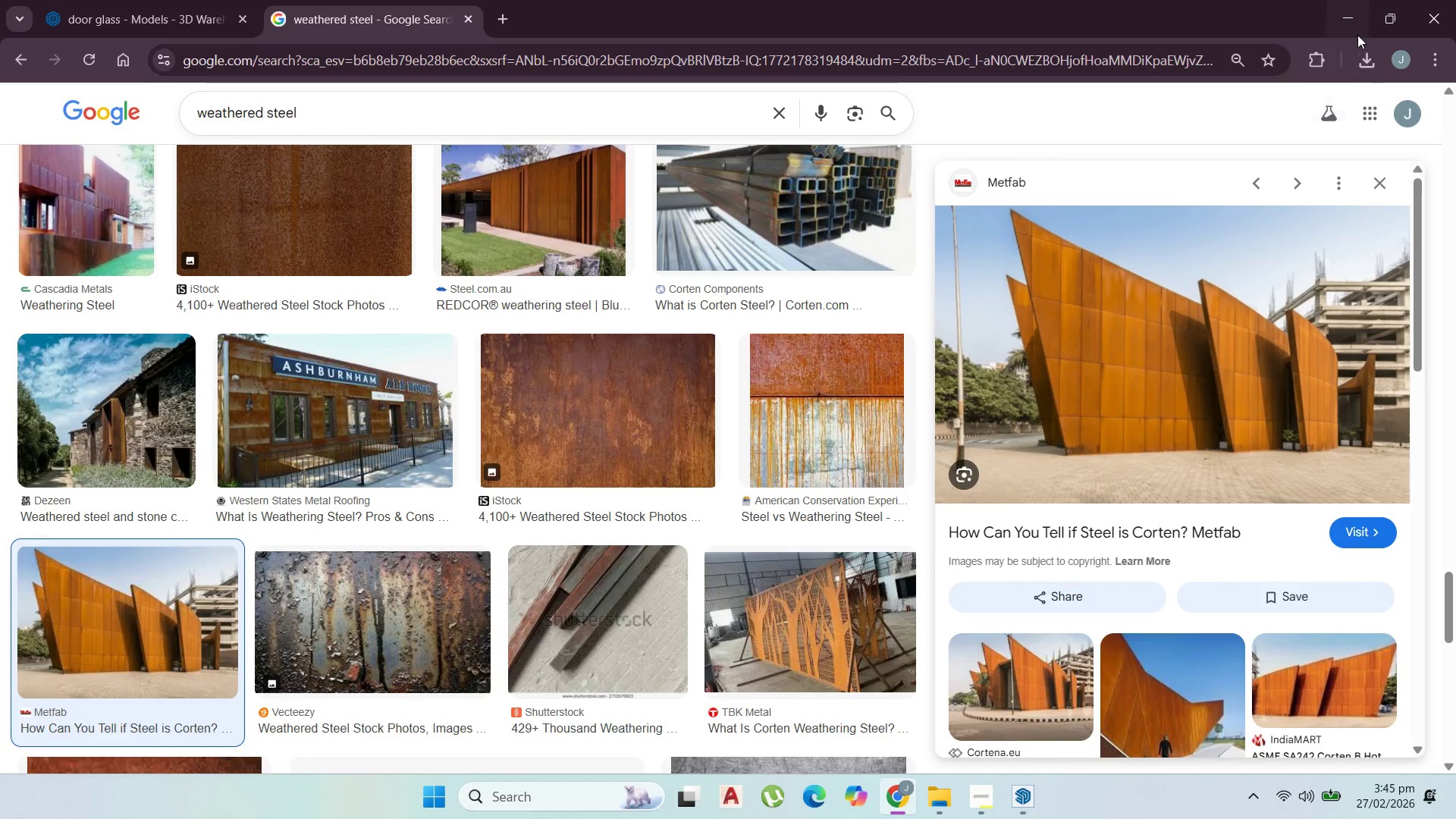 
left_click([1358, 18])
 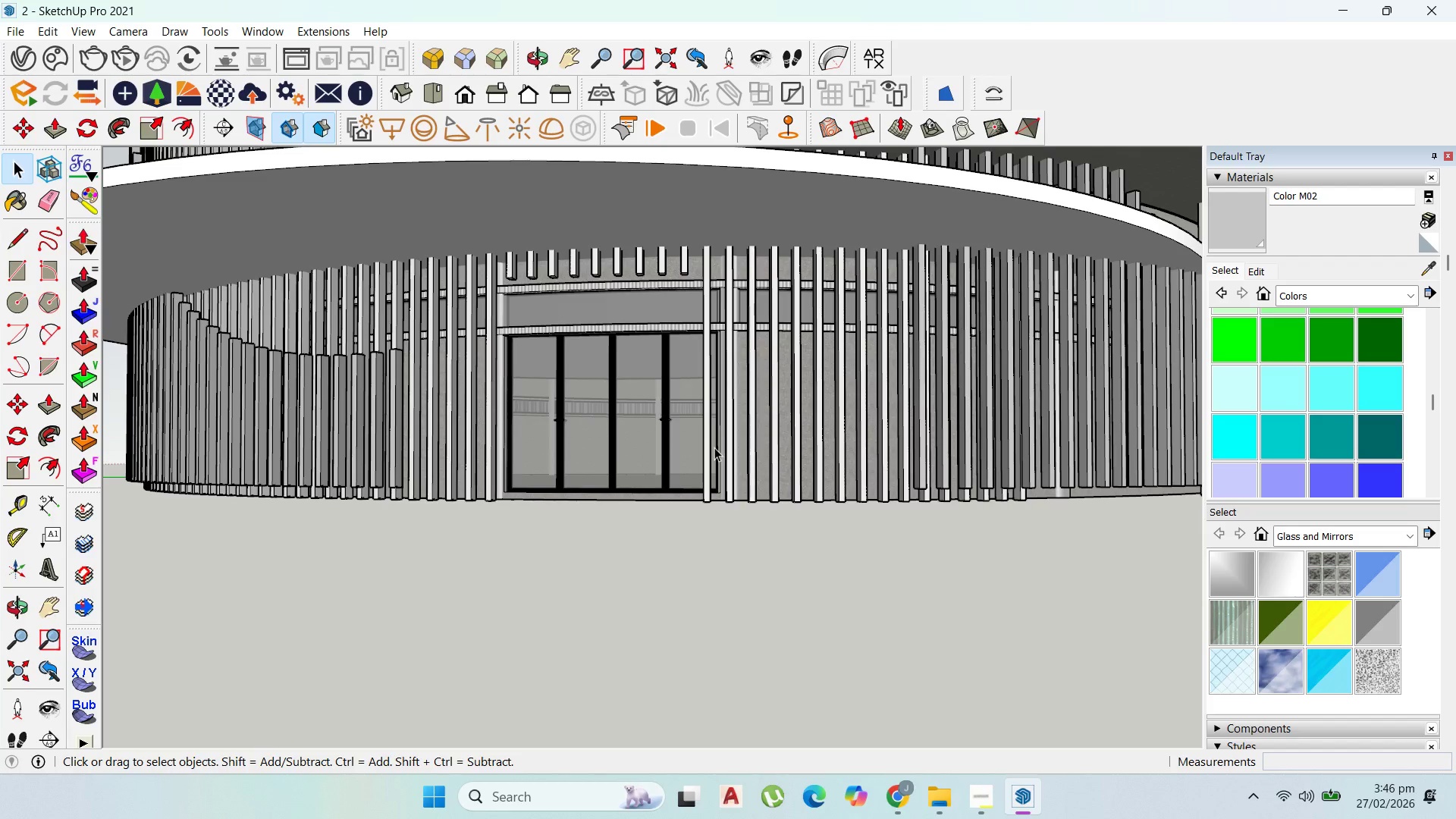 
scroll: coordinate [740, 490], scroll_direction: down, amount: 5.0
 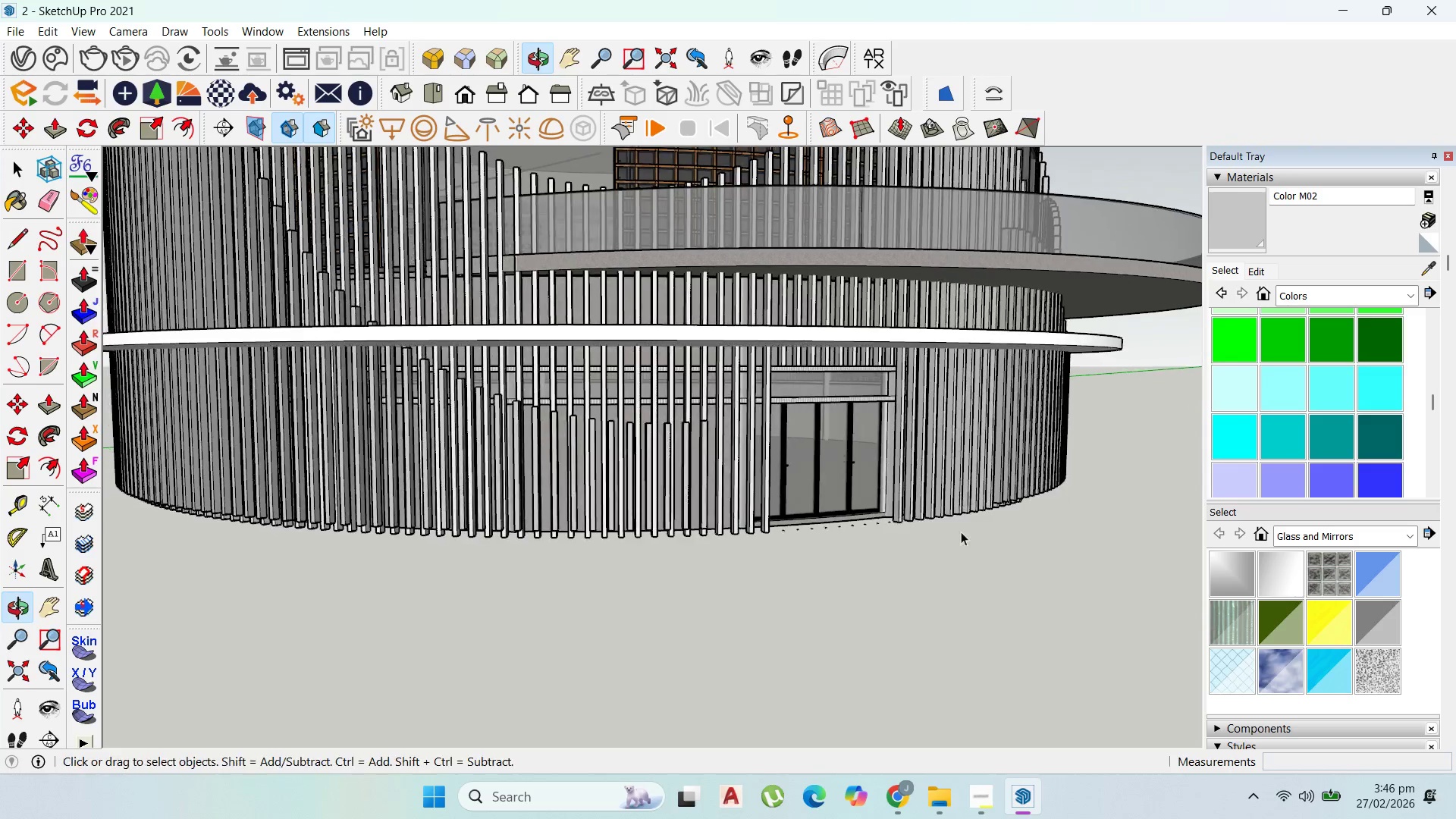 
scroll: coordinate [889, 445], scroll_direction: up, amount: 7.0
 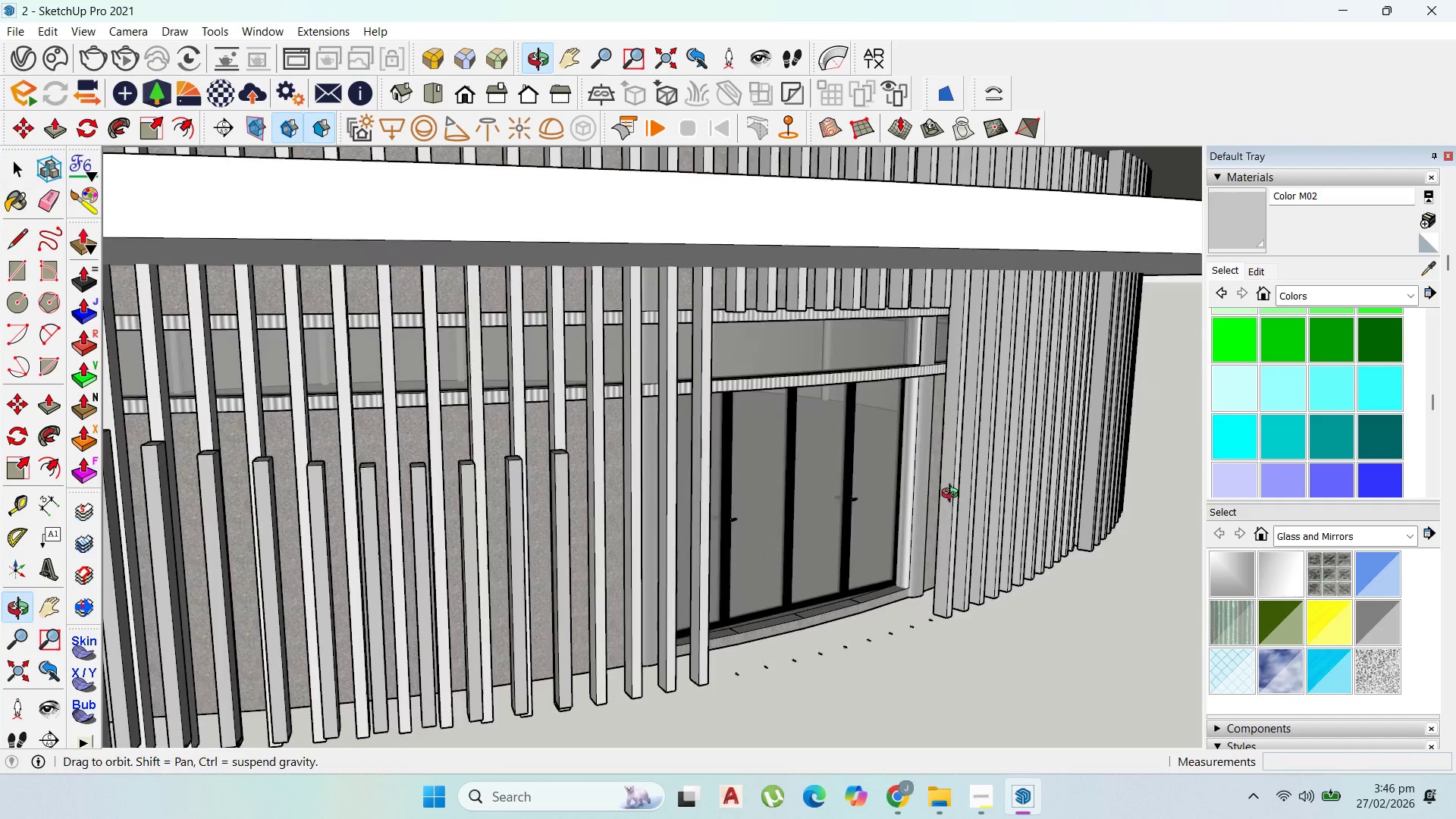 
scroll: coordinate [985, 710], scroll_direction: down, amount: 20.0
 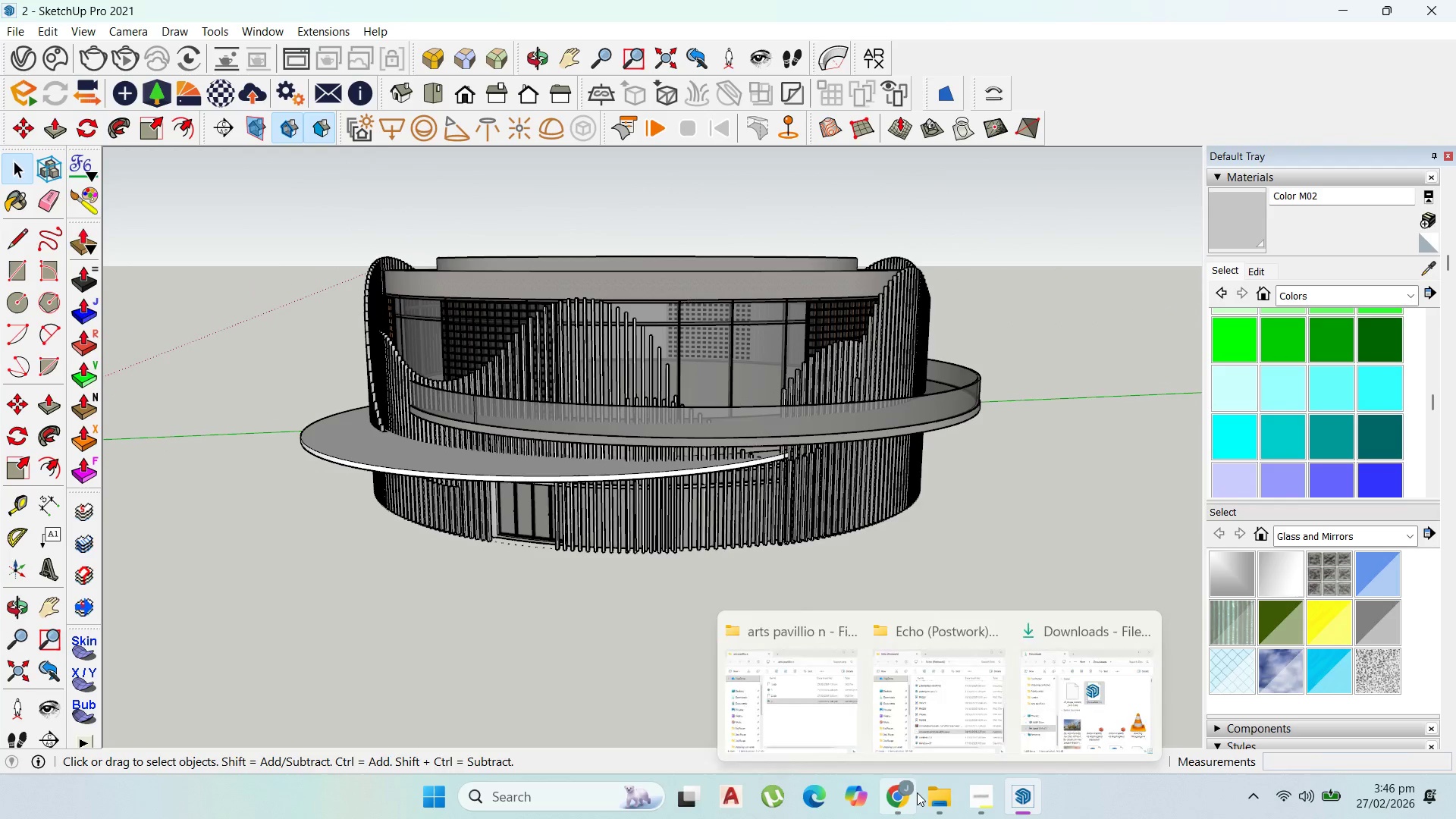 
left_click([914, 792])
 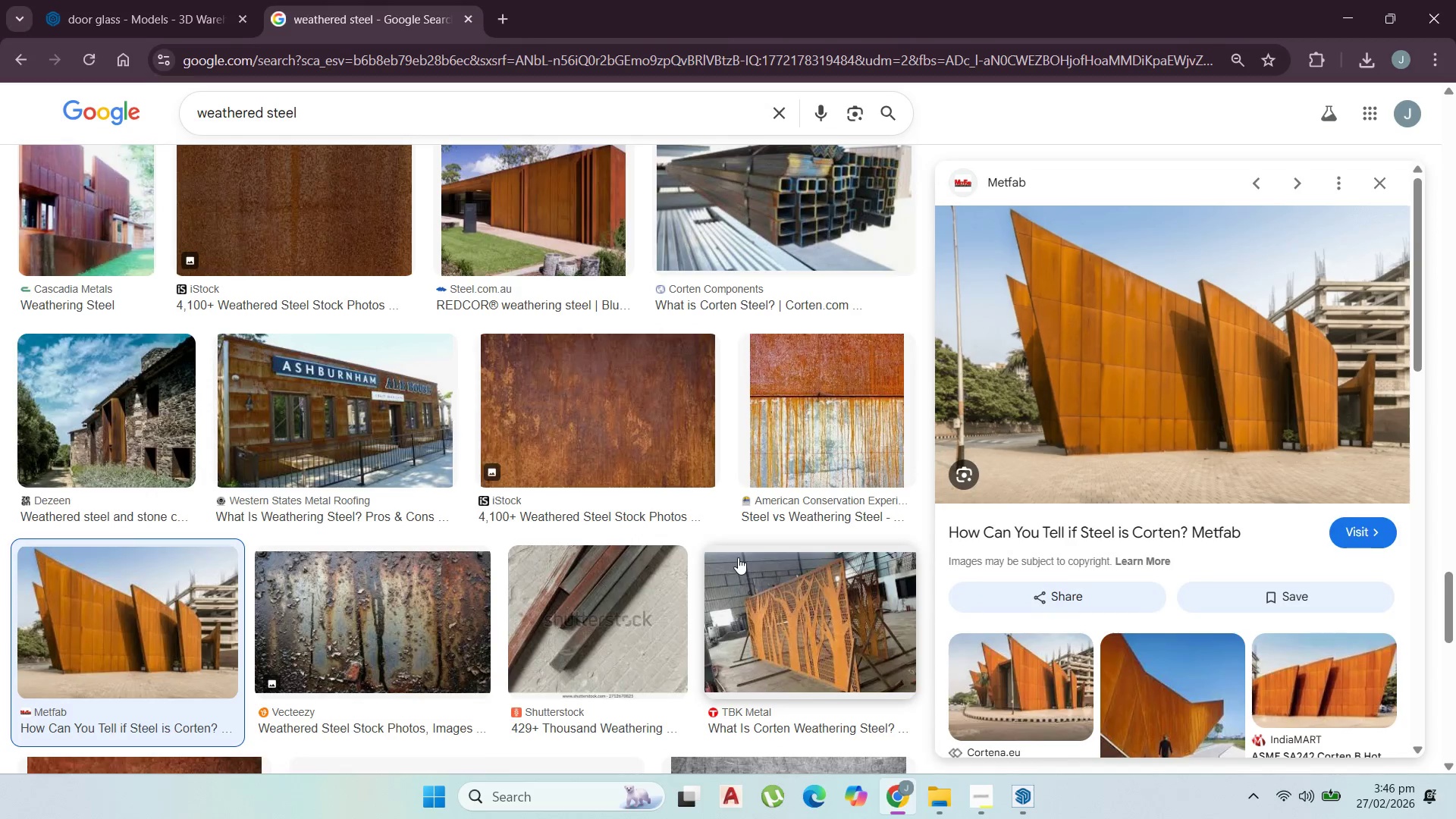 
scroll: coordinate [1091, 579], scroll_direction: down, amount: 15.0
 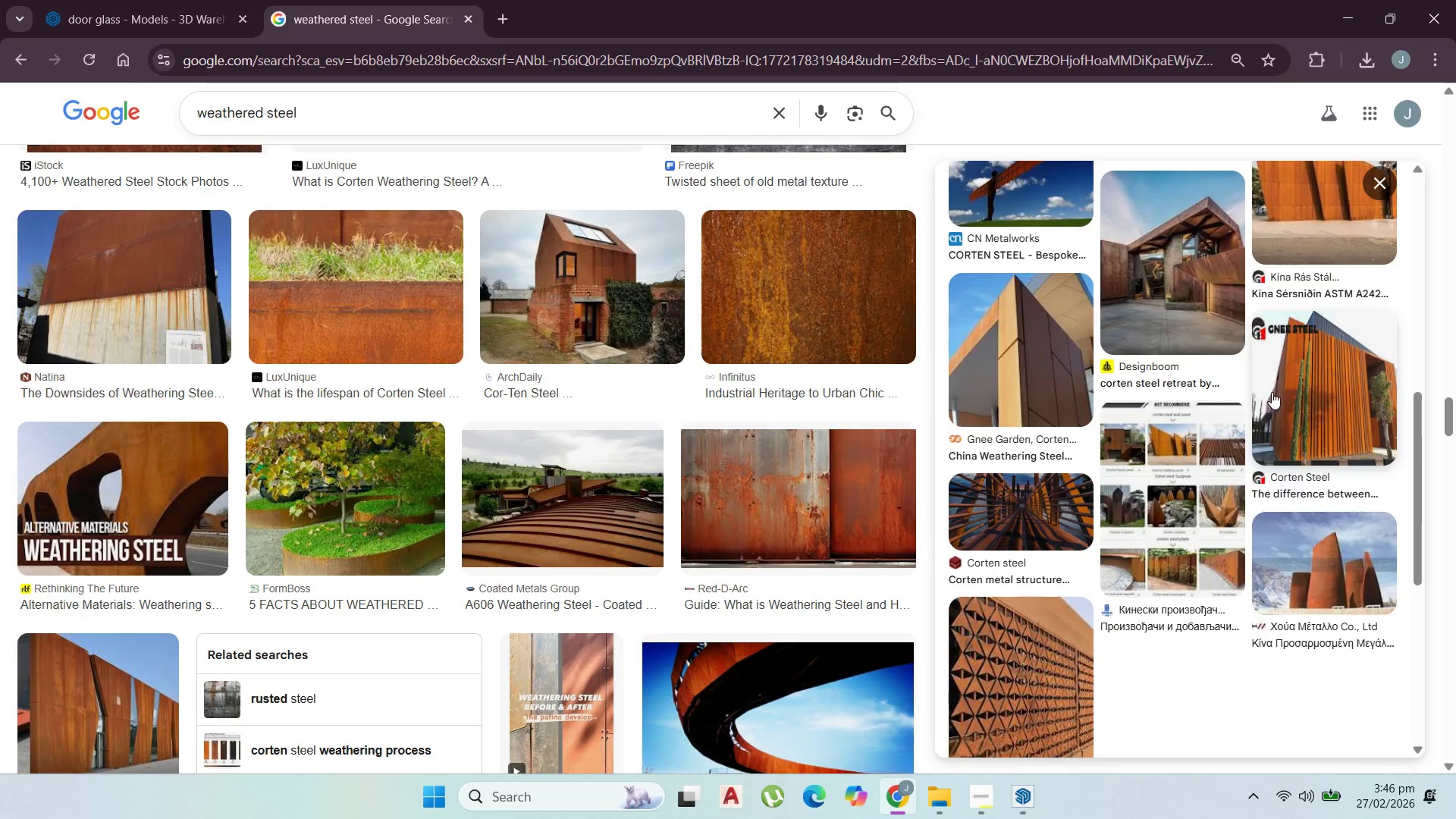 
left_click([1285, 386])
 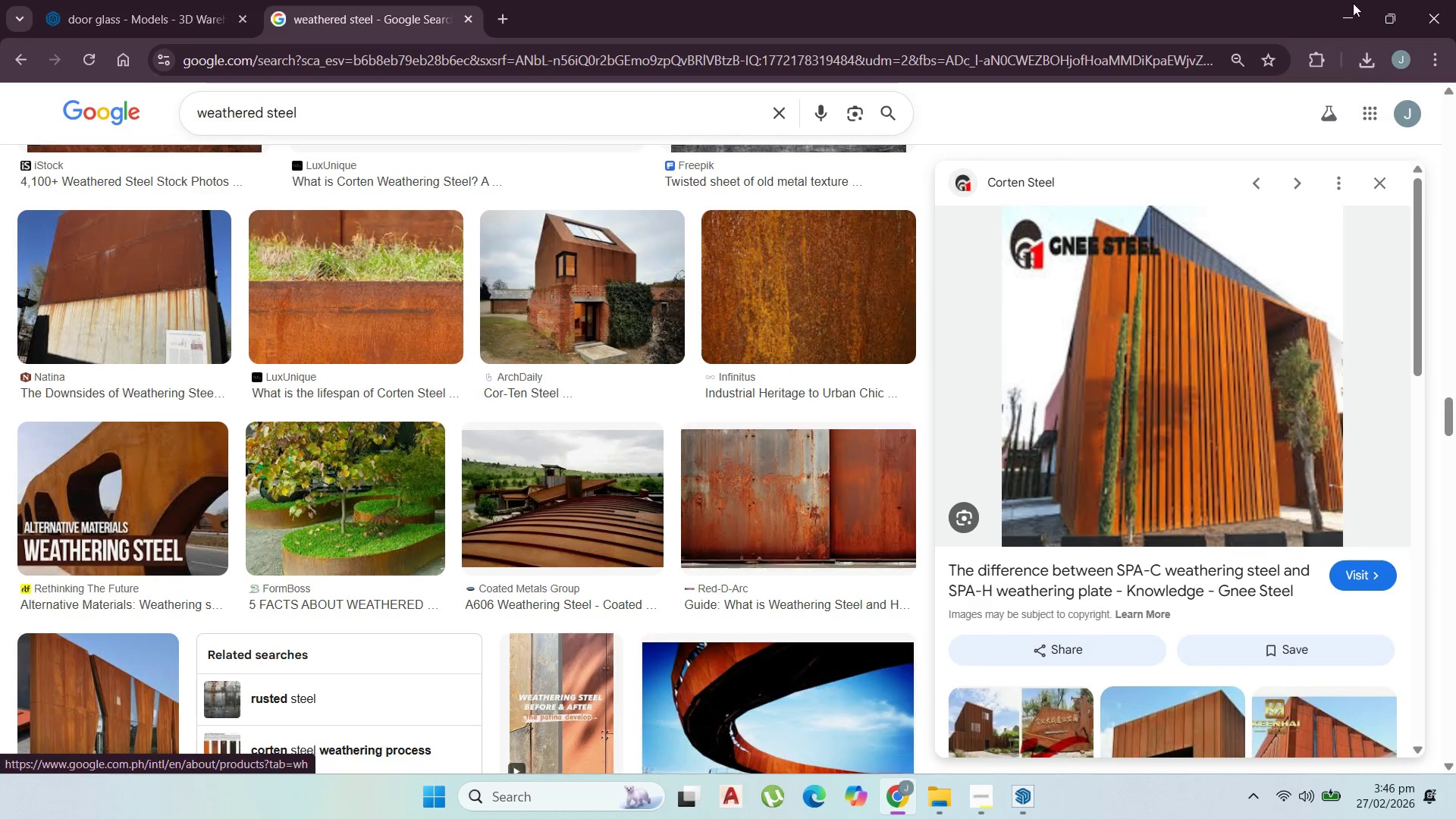 
left_click([1349, 5])
 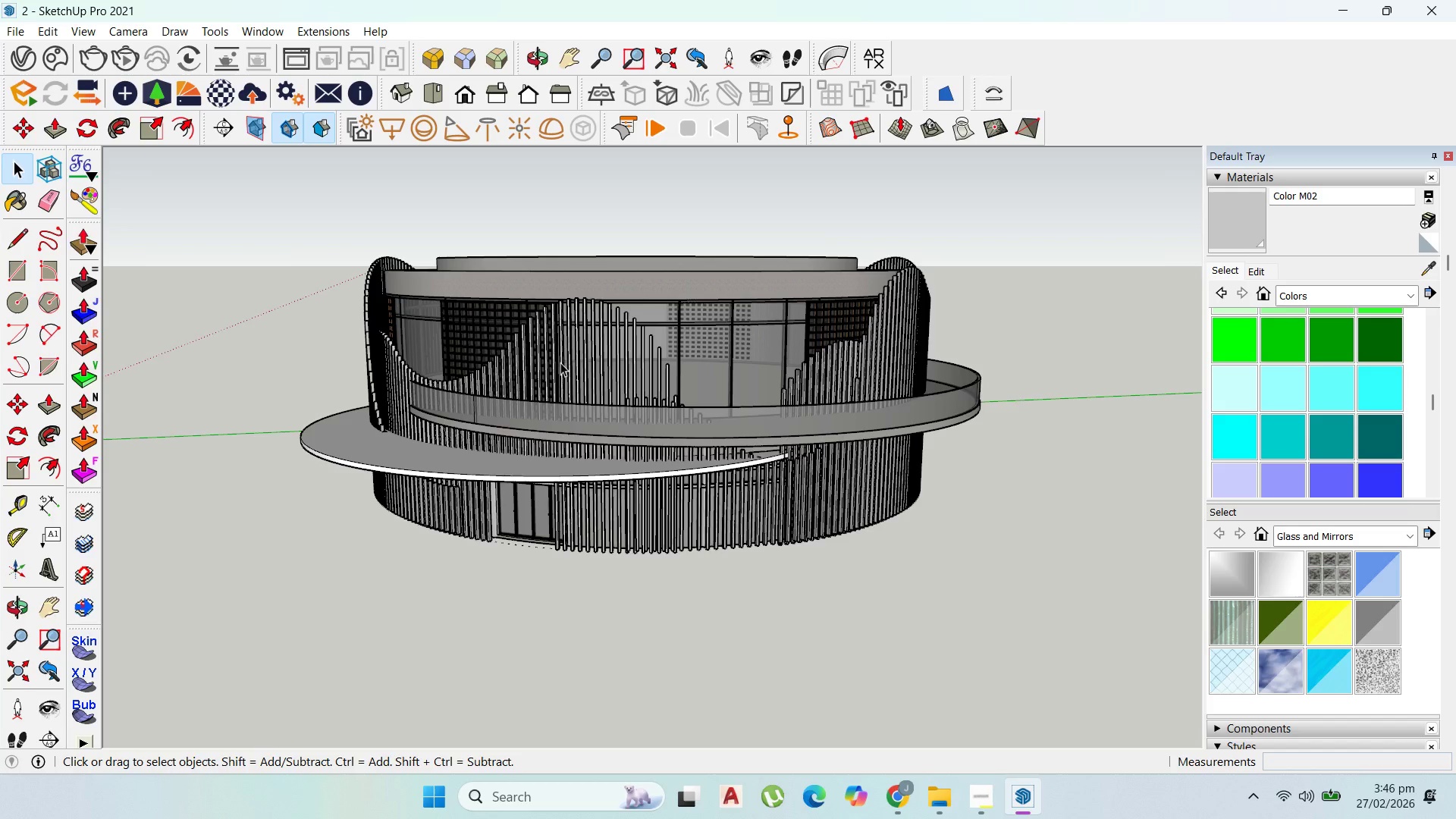 
scroll: coordinate [585, 416], scroll_direction: up, amount: 5.0
 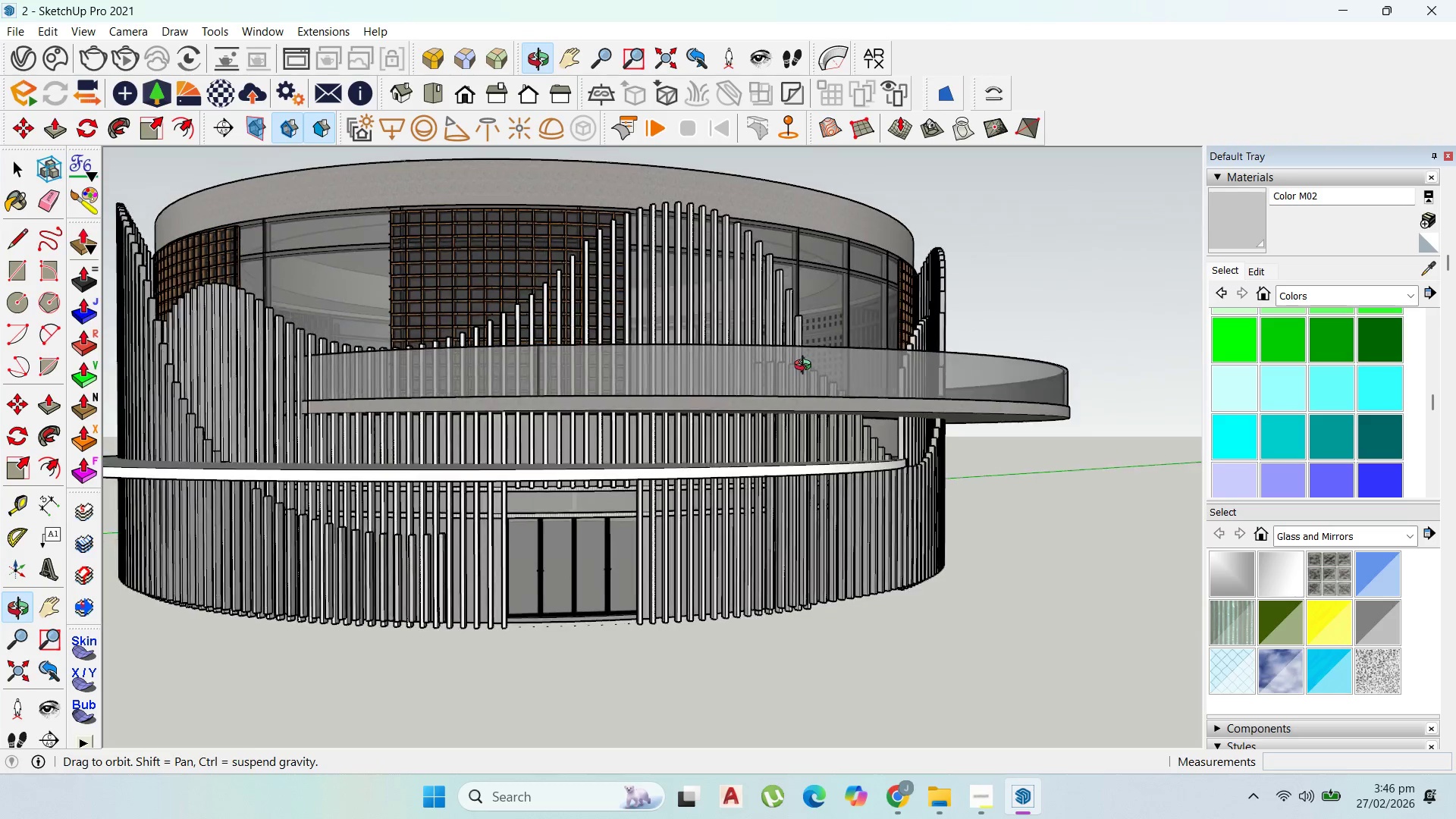 
scroll: coordinate [811, 370], scroll_direction: down, amount: 5.0
 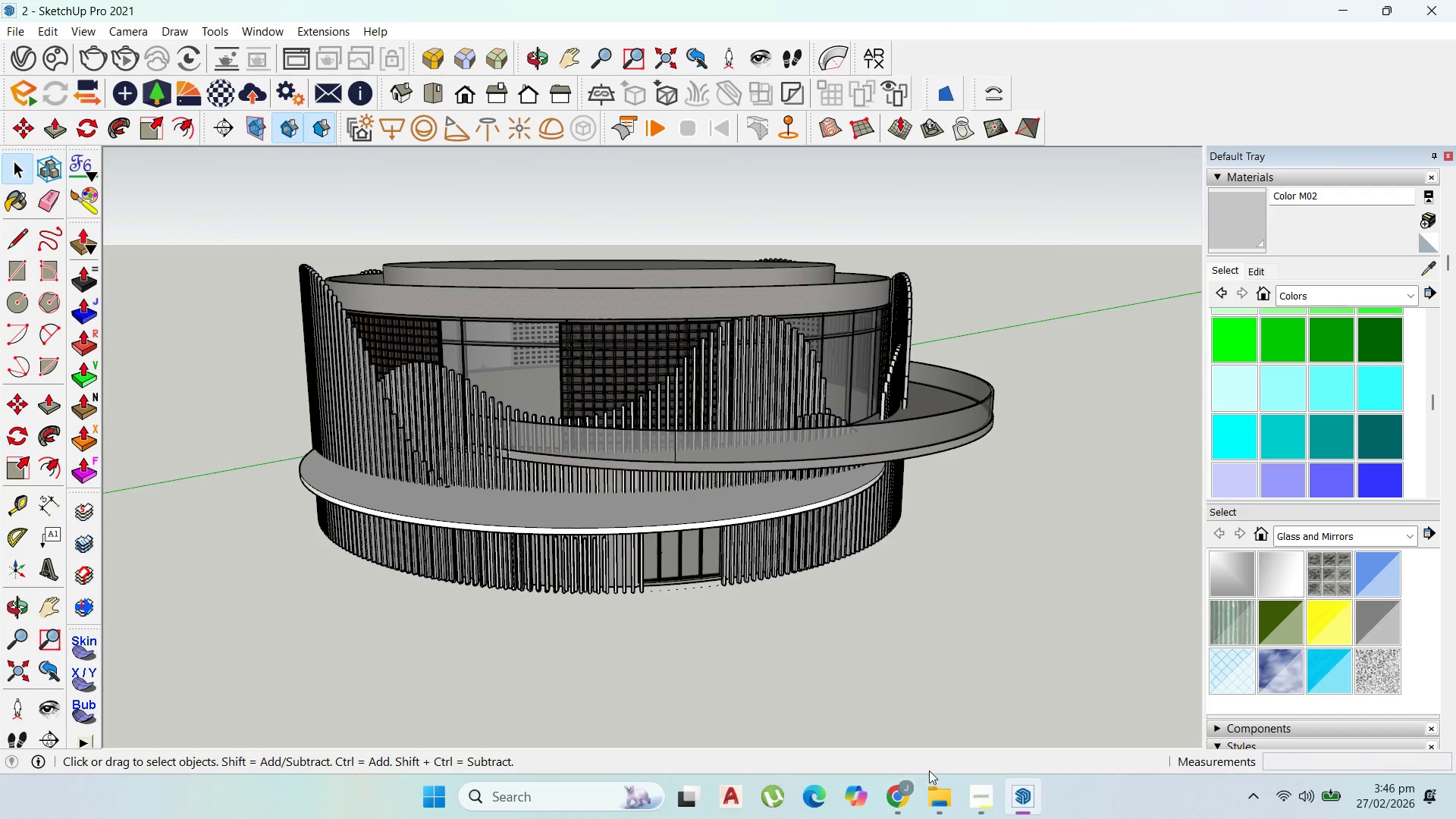 
left_click([902, 786])
 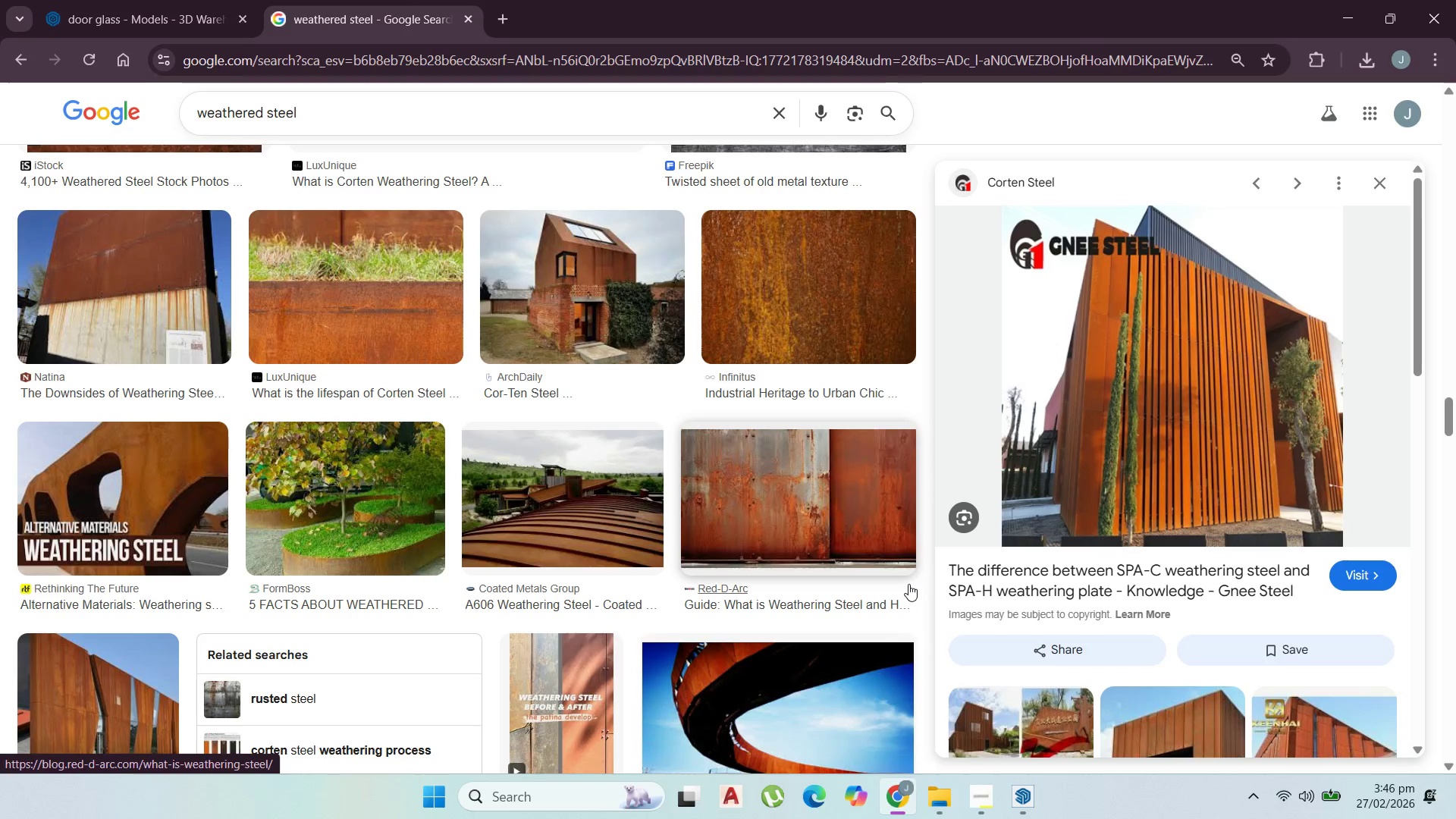 
scroll: coordinate [673, 558], scroll_direction: down, amount: 15.0
 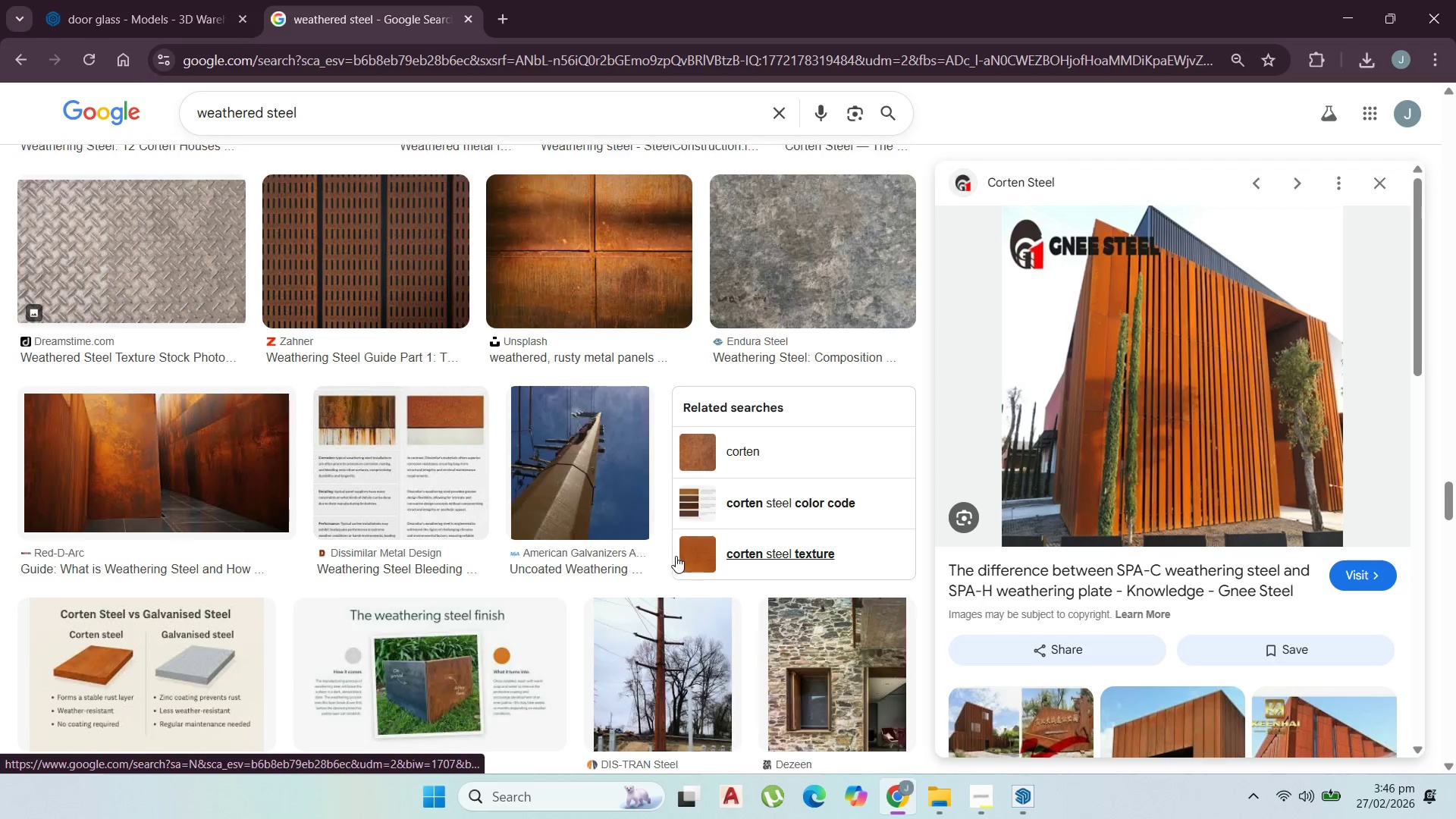 
scroll: coordinate [677, 555], scroll_direction: down, amount: 1.0
 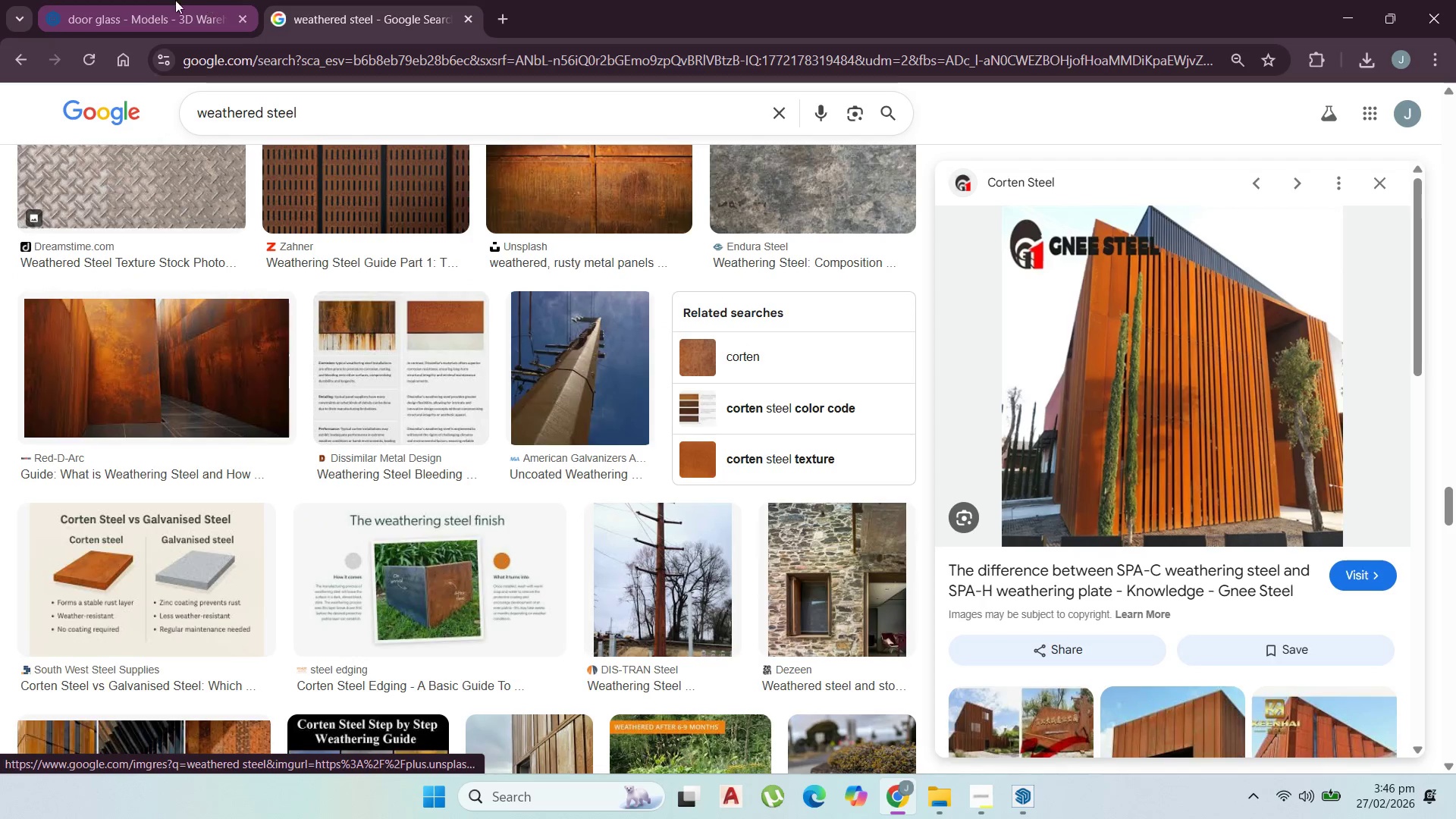 
left_click([147, 0])
 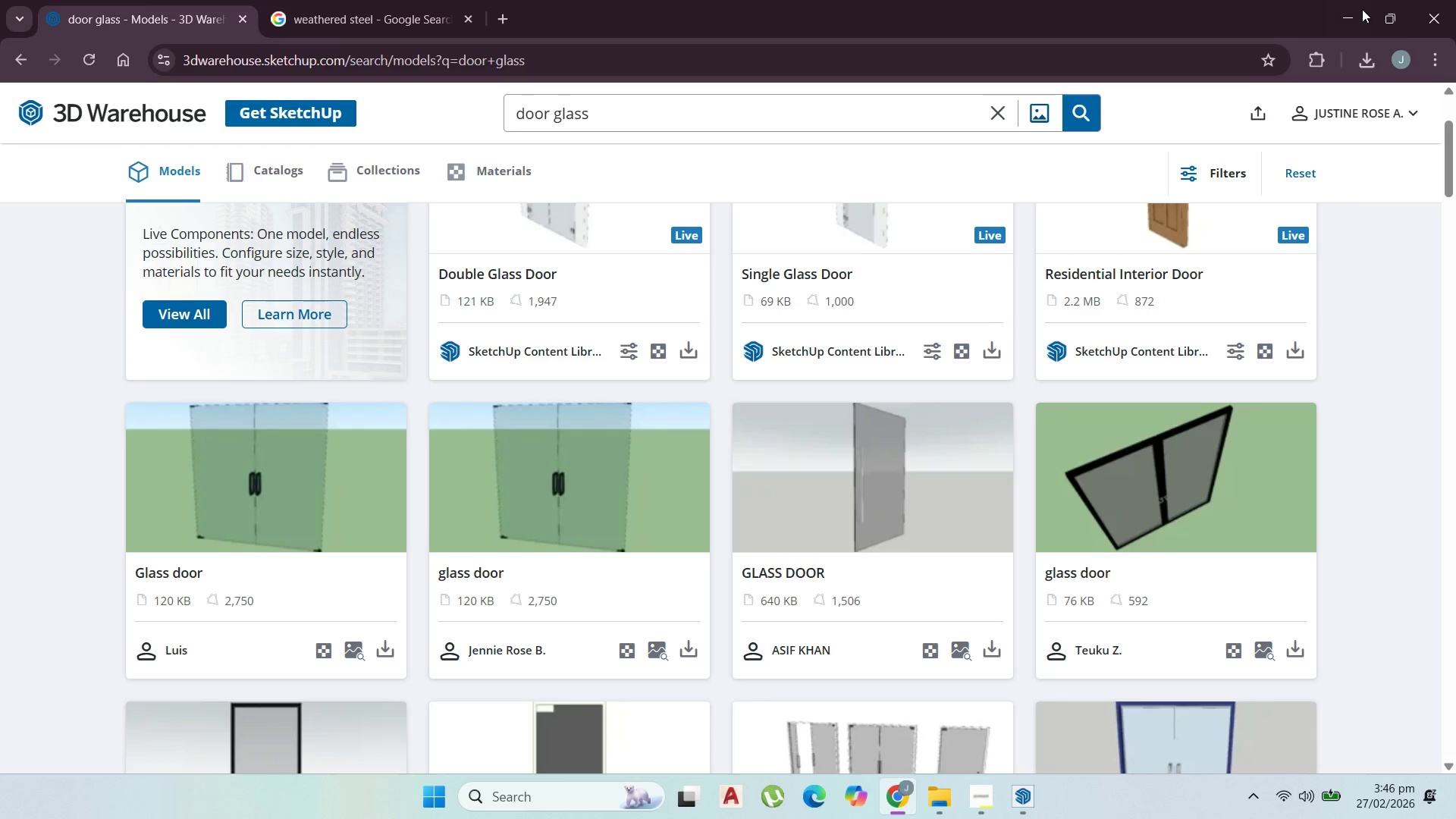 
left_click([1351, 13])
 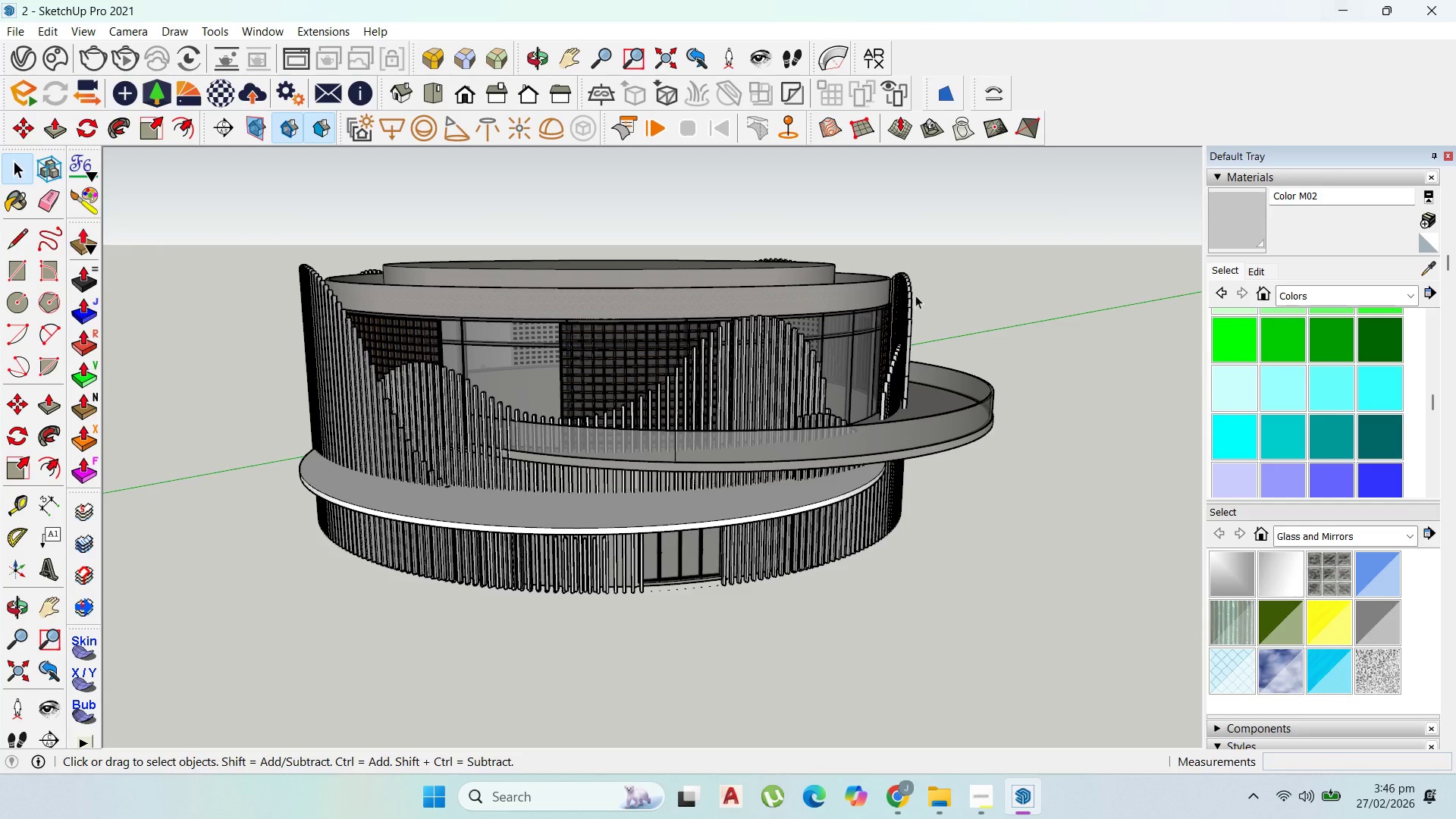 
scroll: coordinate [848, 415], scroll_direction: down, amount: 13.0
 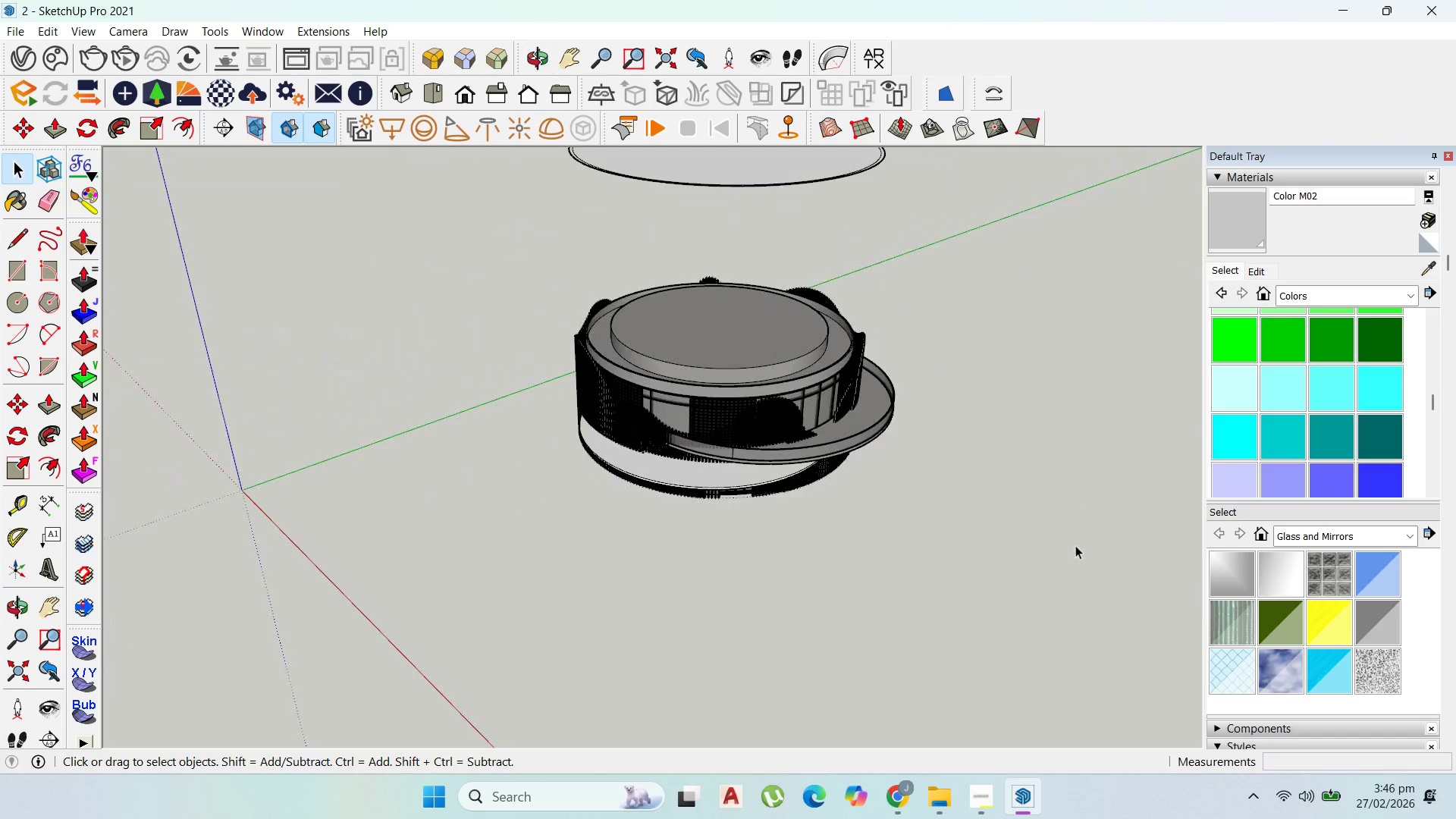 
left_click_drag(start_coordinate=[1047, 540], to_coordinate=[497, 241])
 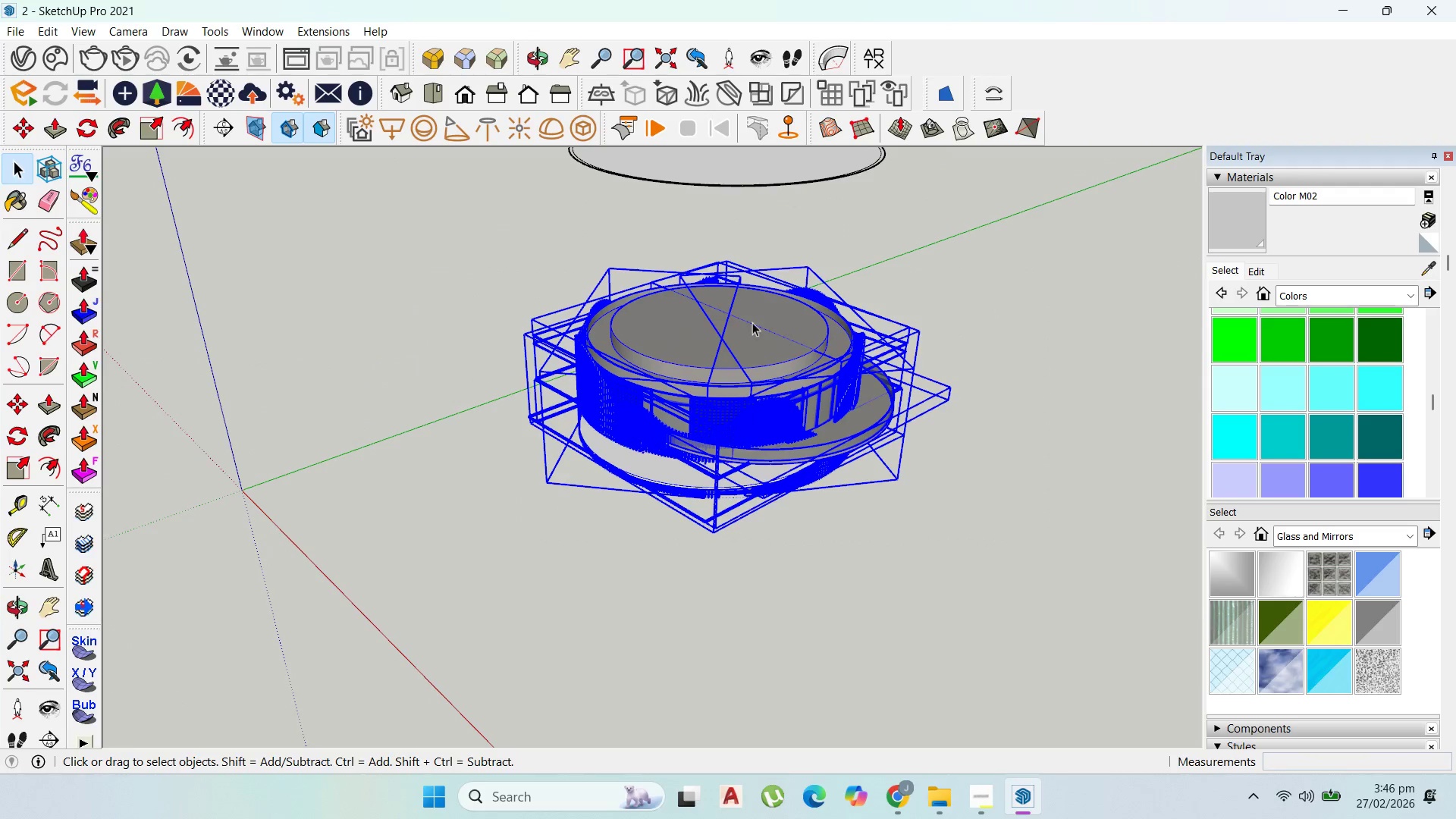 
scroll: coordinate [779, 350], scroll_direction: up, amount: 6.0
 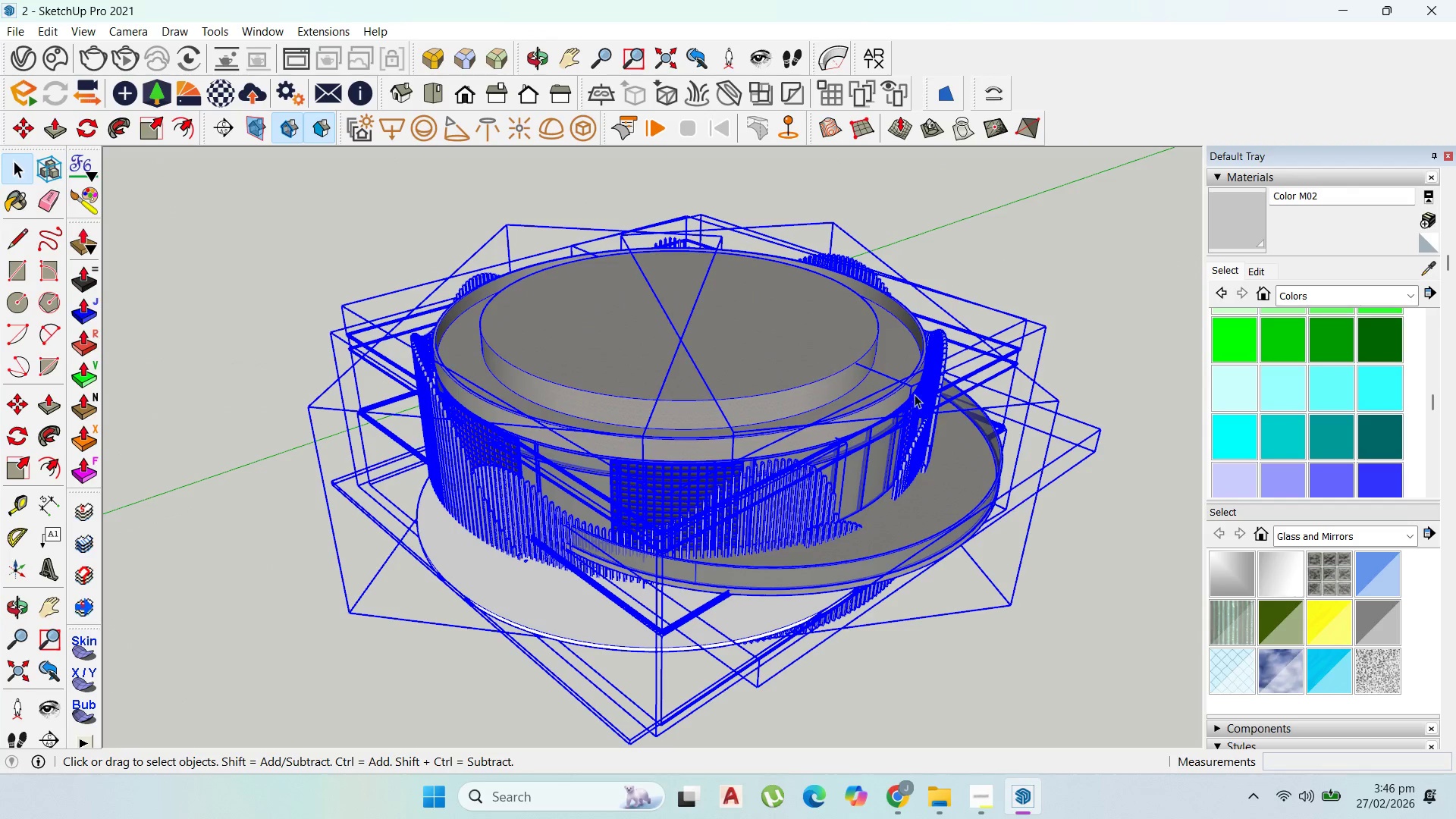 
left_click([1112, 505])
 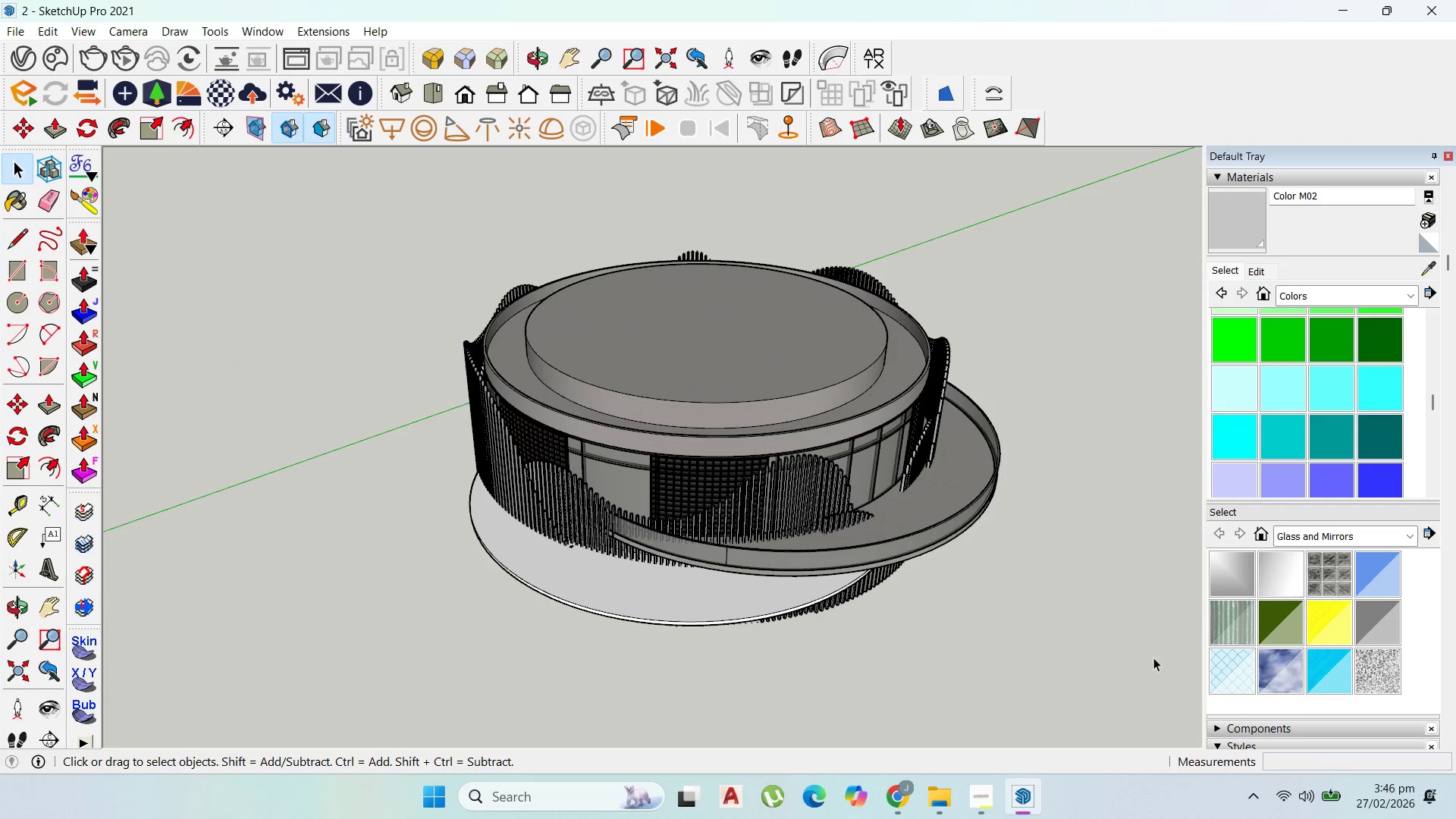 
scroll: coordinate [976, 419], scroll_direction: down, amount: 1.0
 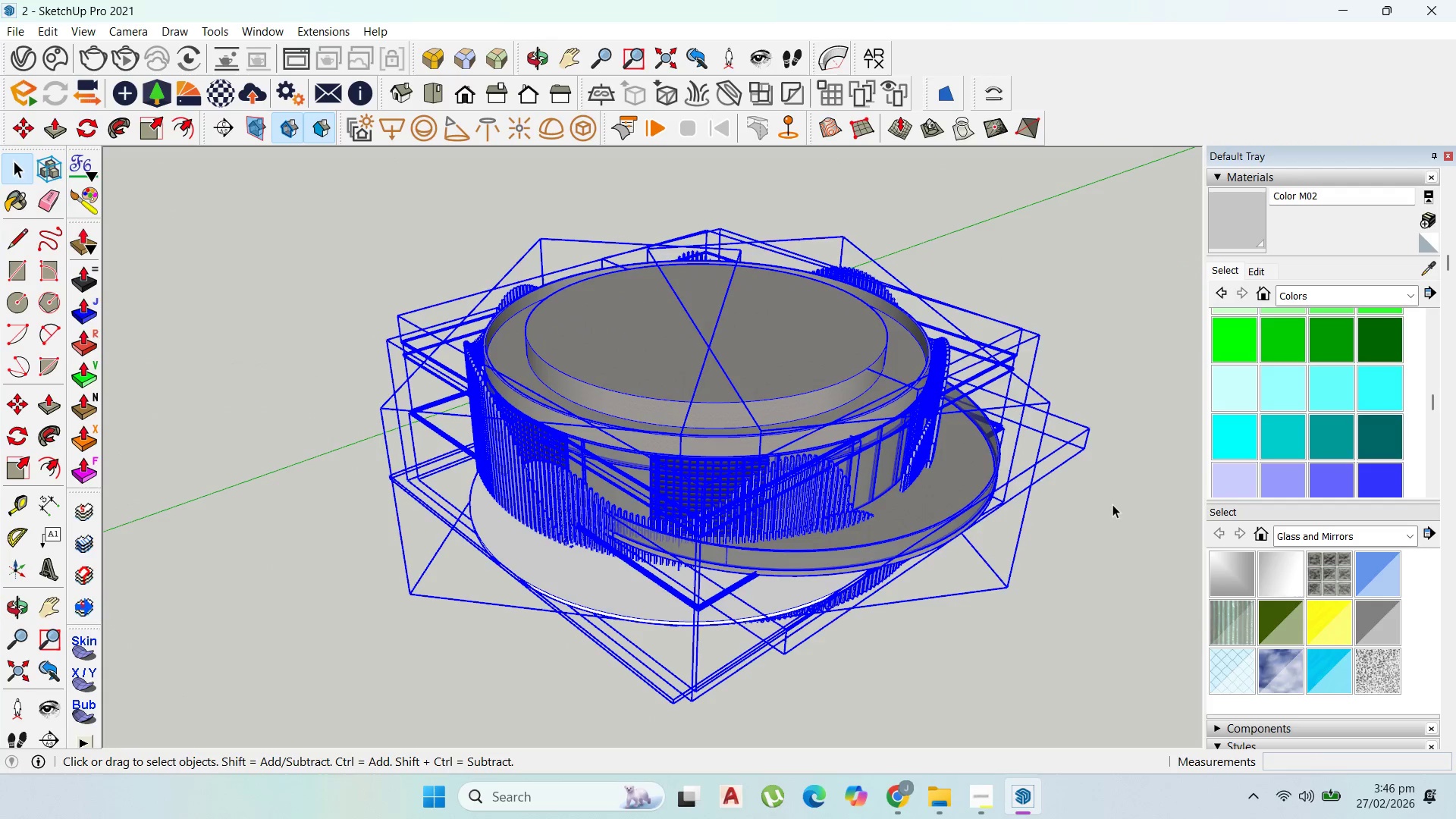 
left_click_drag(start_coordinate=[1153, 663], to_coordinate=[325, 187])
 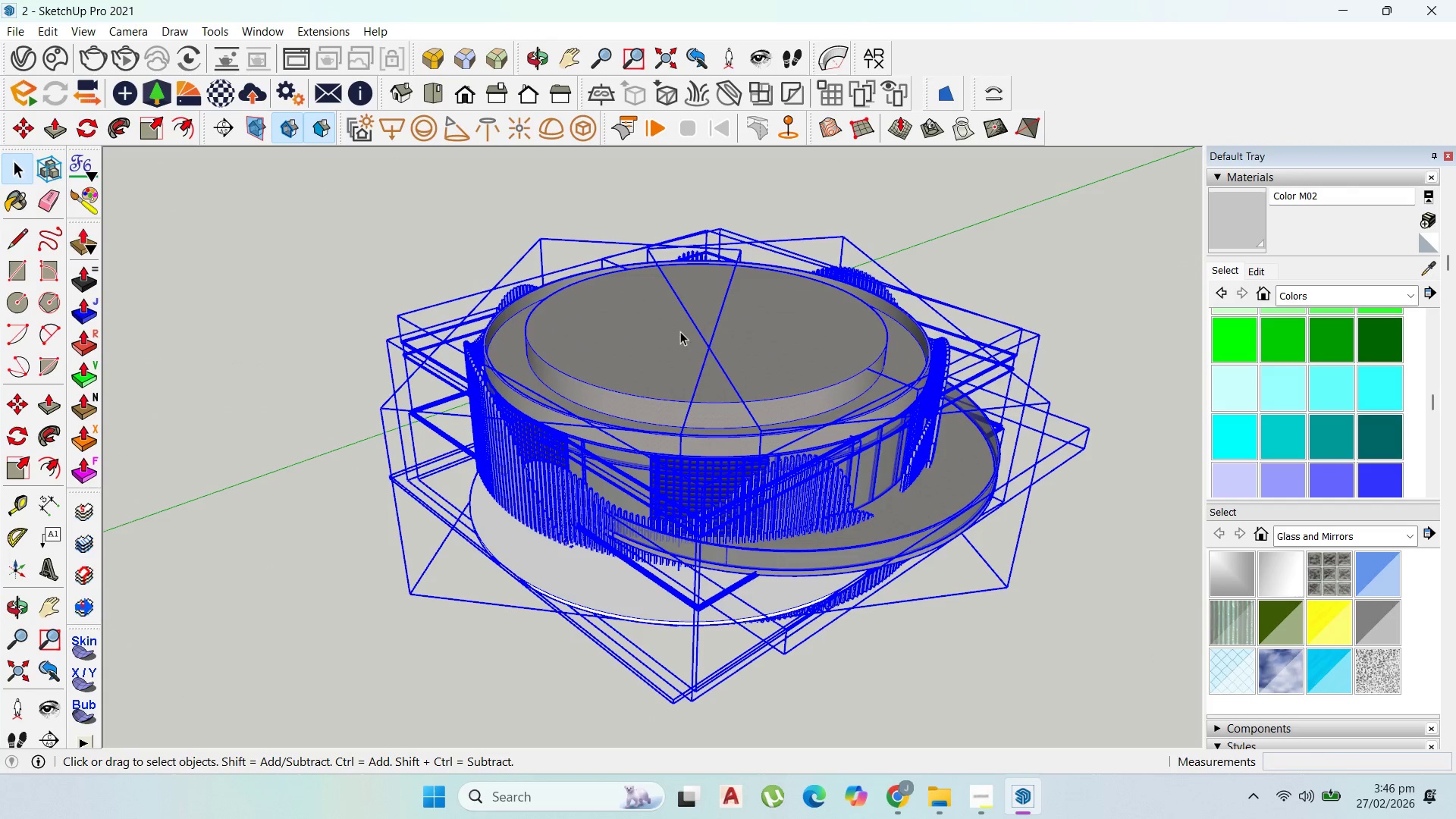 
right_click([711, 342])
 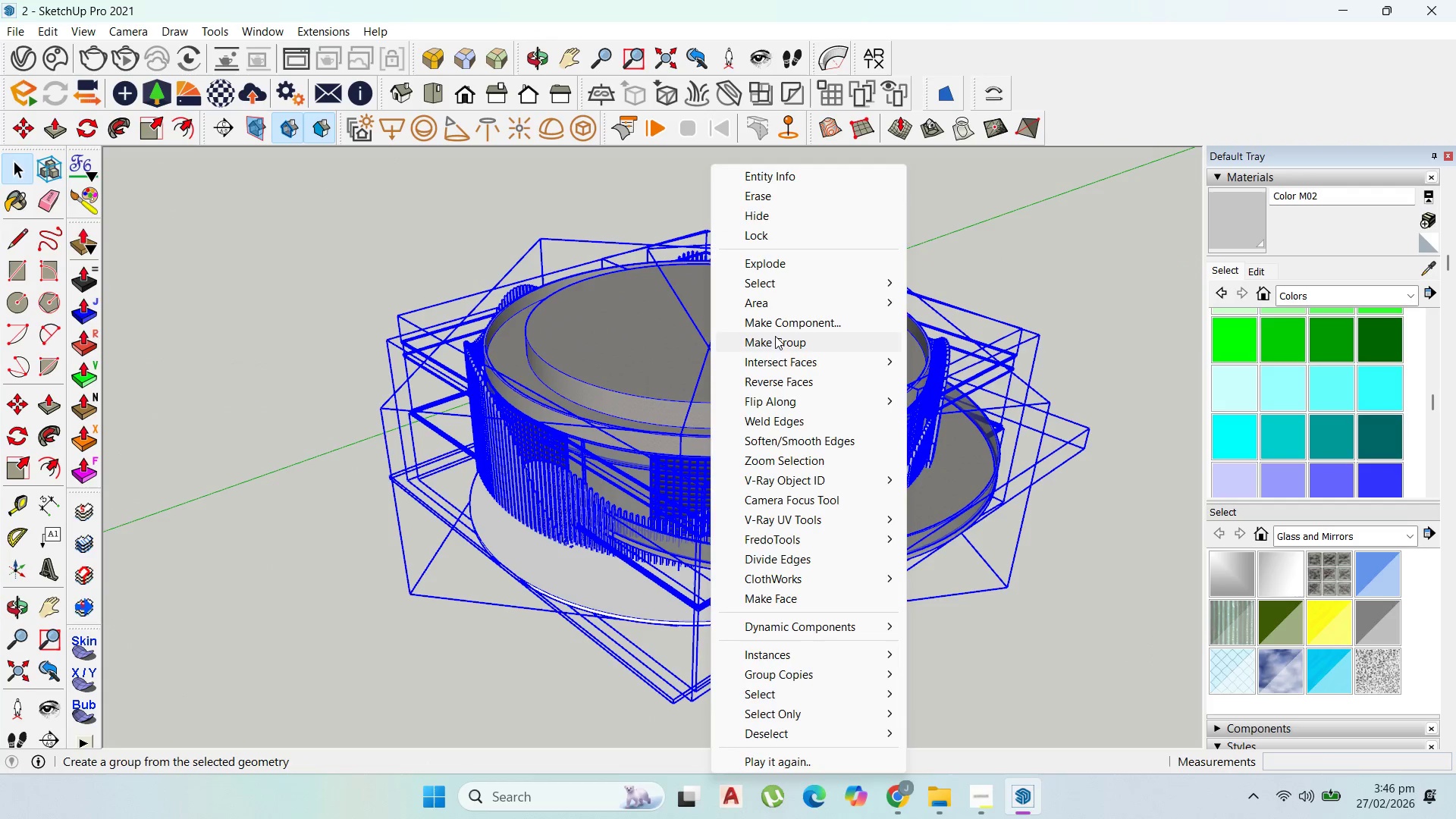 
left_click([775, 336])
 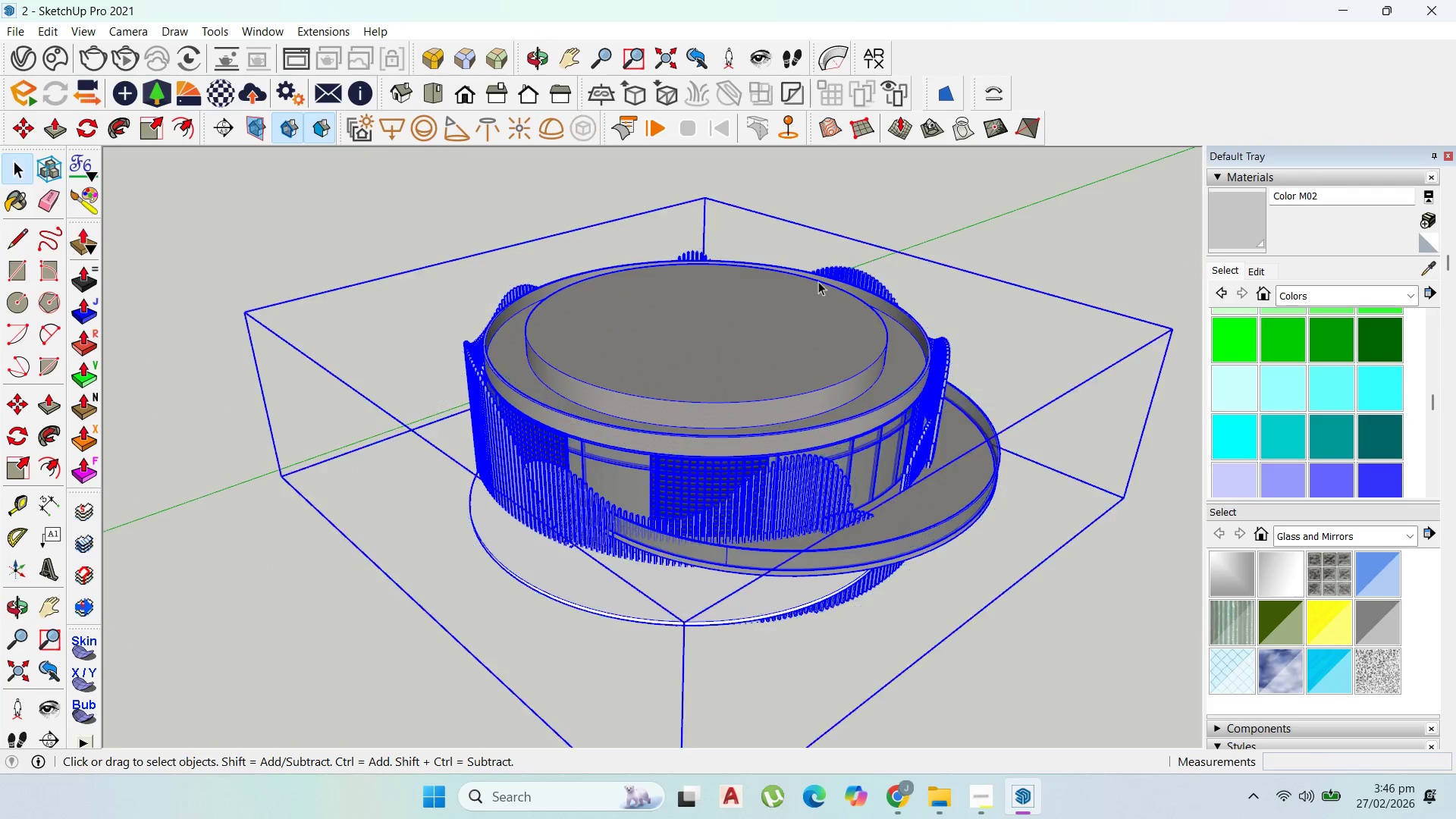 
scroll: coordinate [777, 339], scroll_direction: down, amount: 23.0
 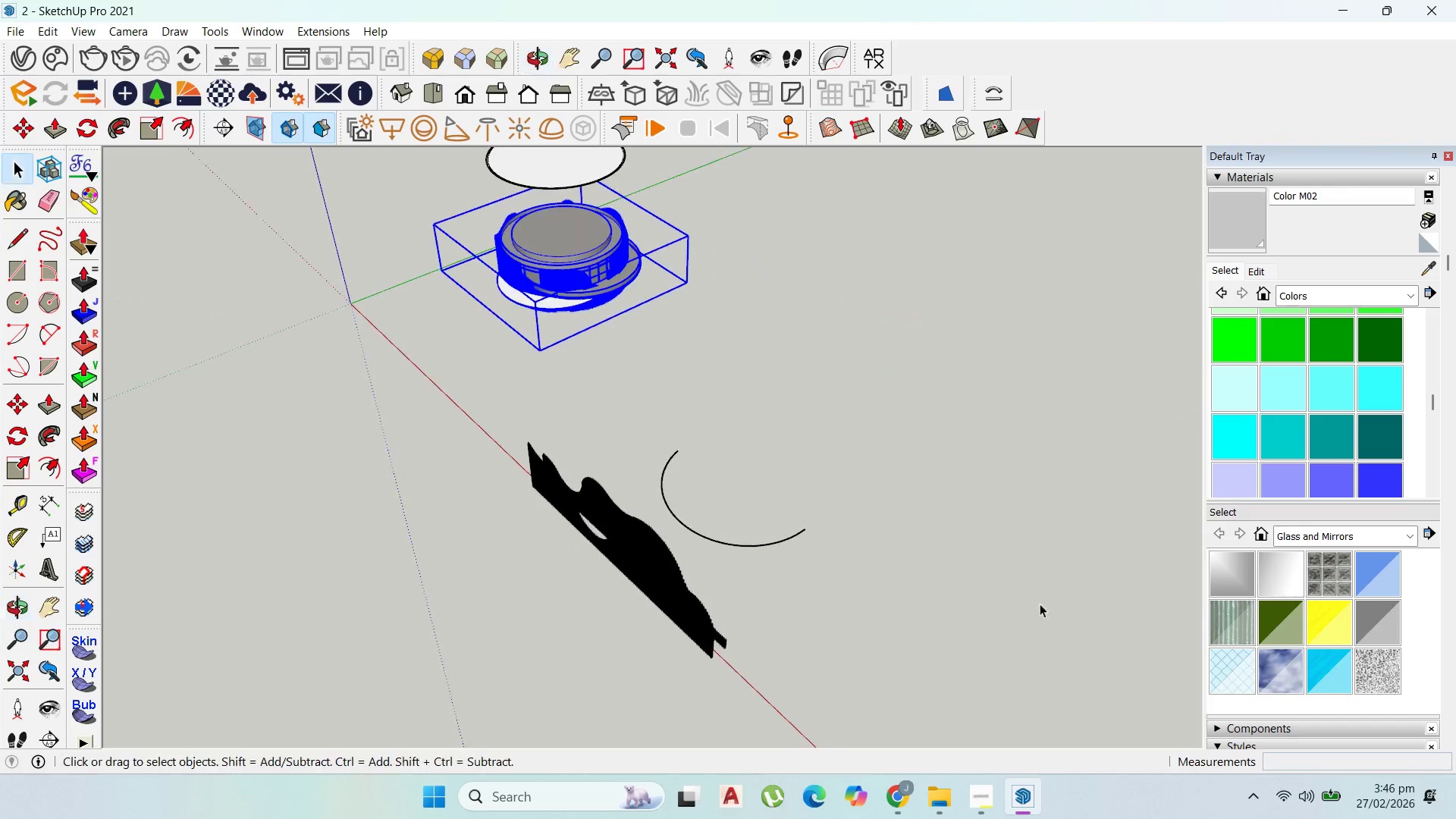 
left_click_drag(start_coordinate=[1019, 673], to_coordinate=[513, 432])
 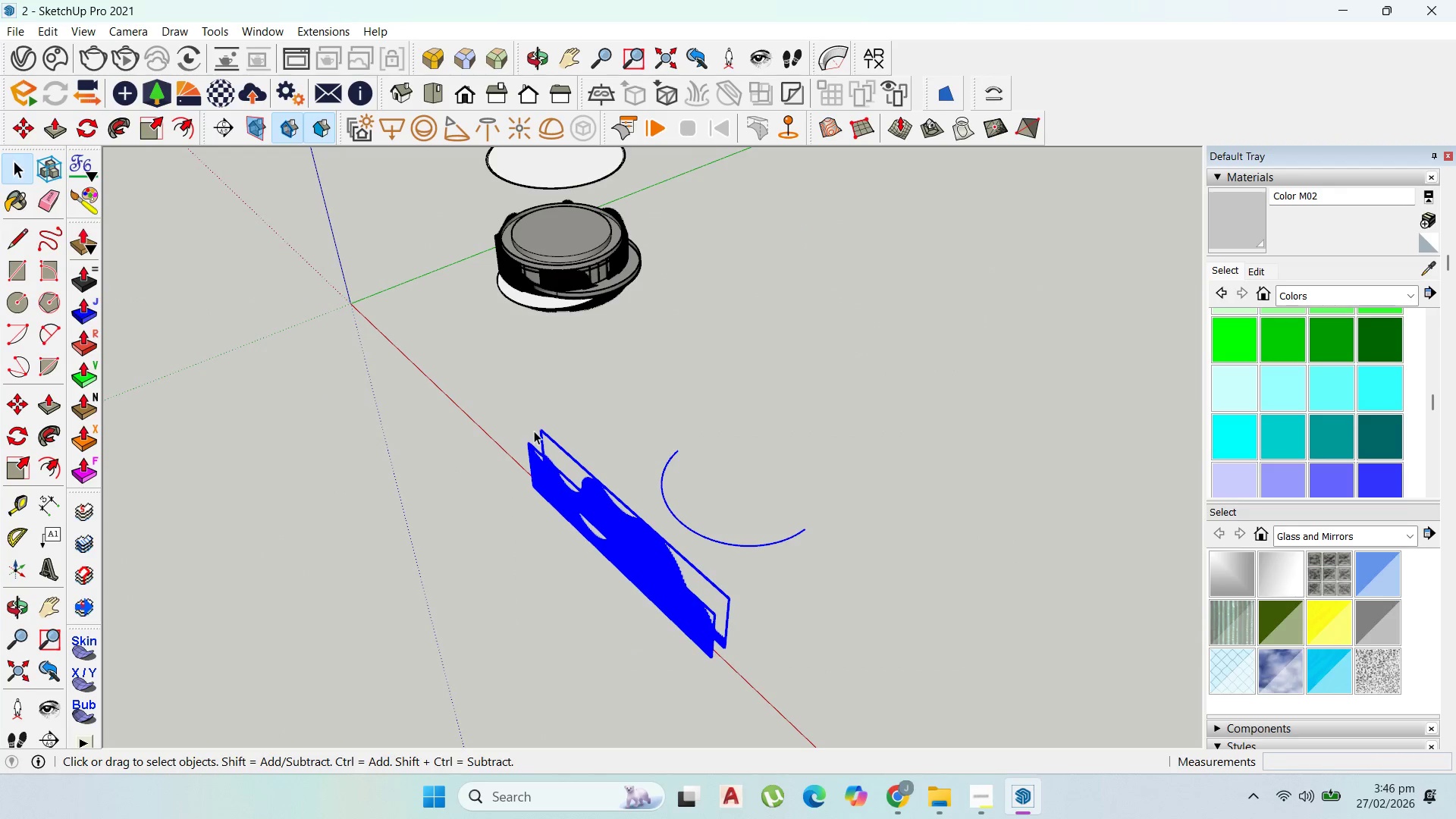 
key(Delete)
 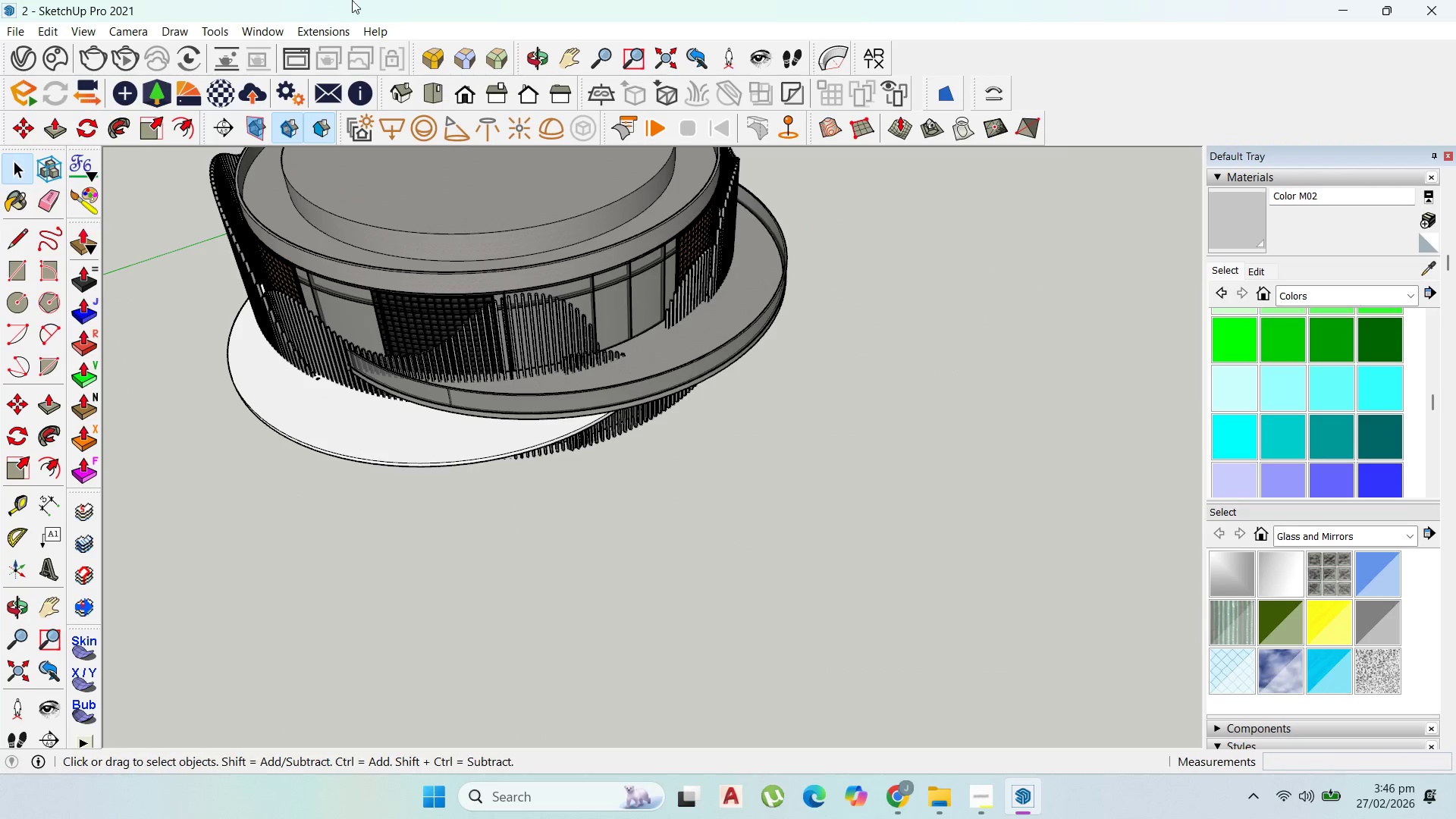 
scroll: coordinate [621, 388], scroll_direction: up, amount: 31.0
 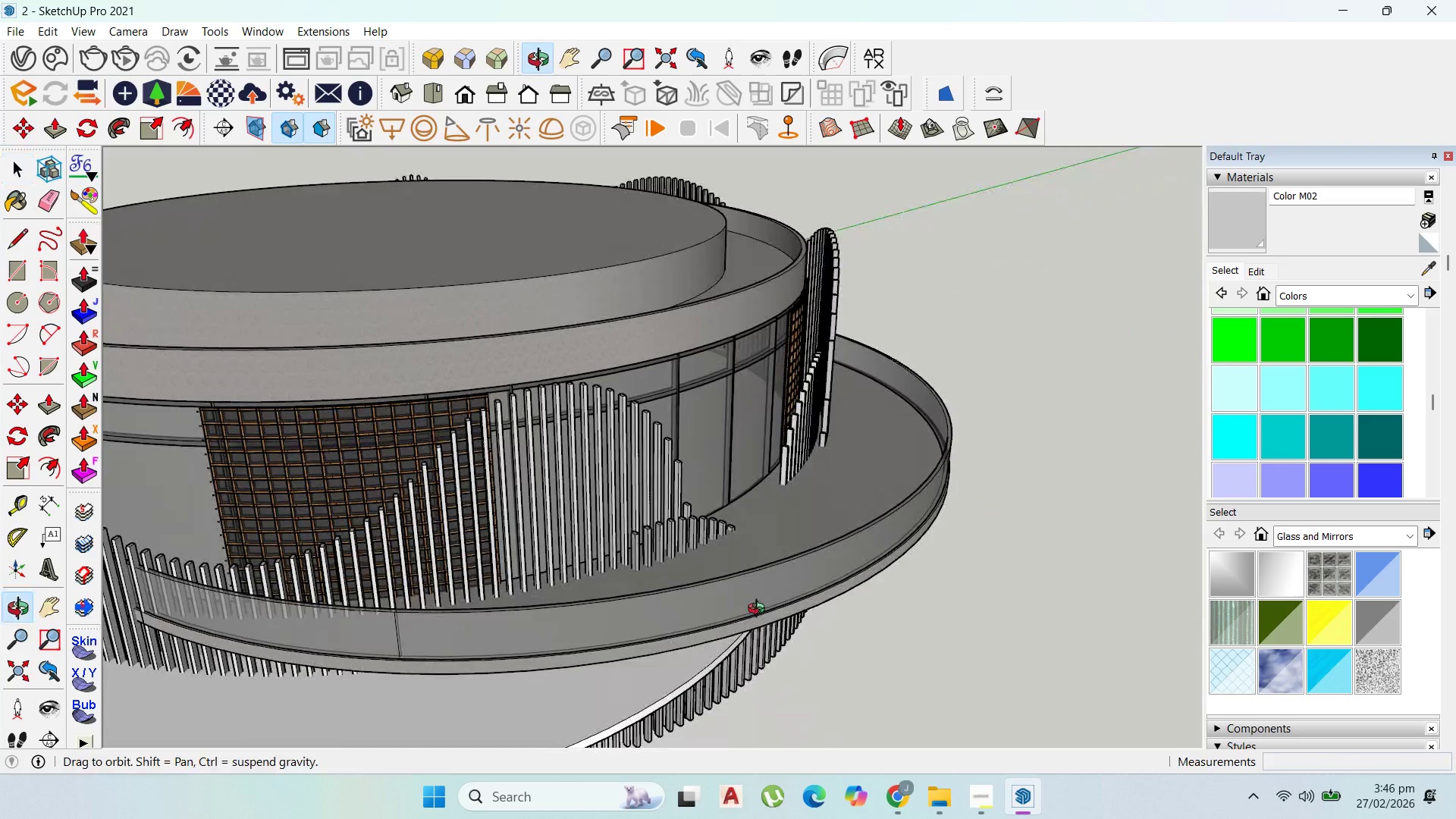 
scroll: coordinate [758, 577], scroll_direction: down, amount: 5.0
 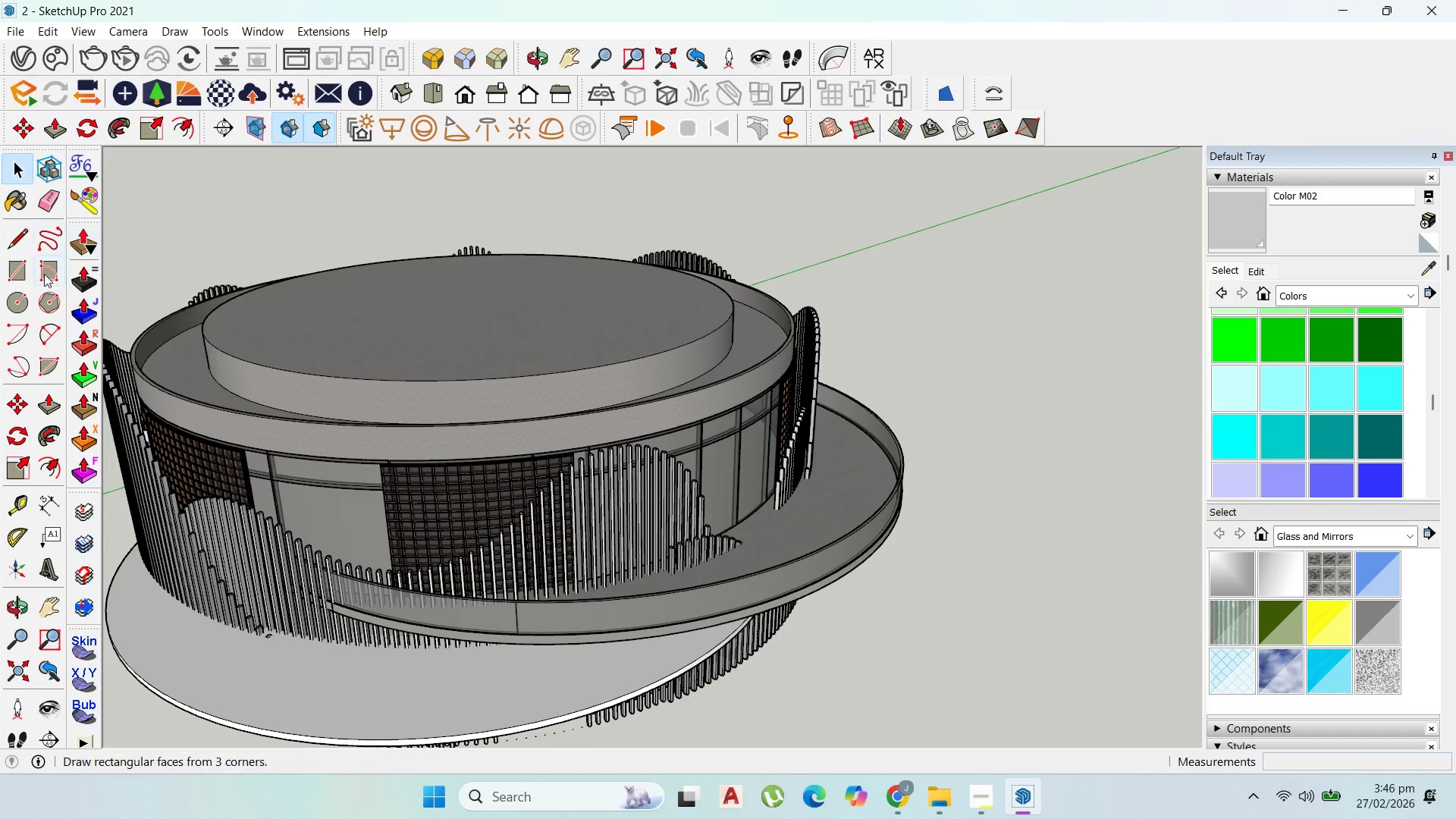 
left_click([27, 306])
 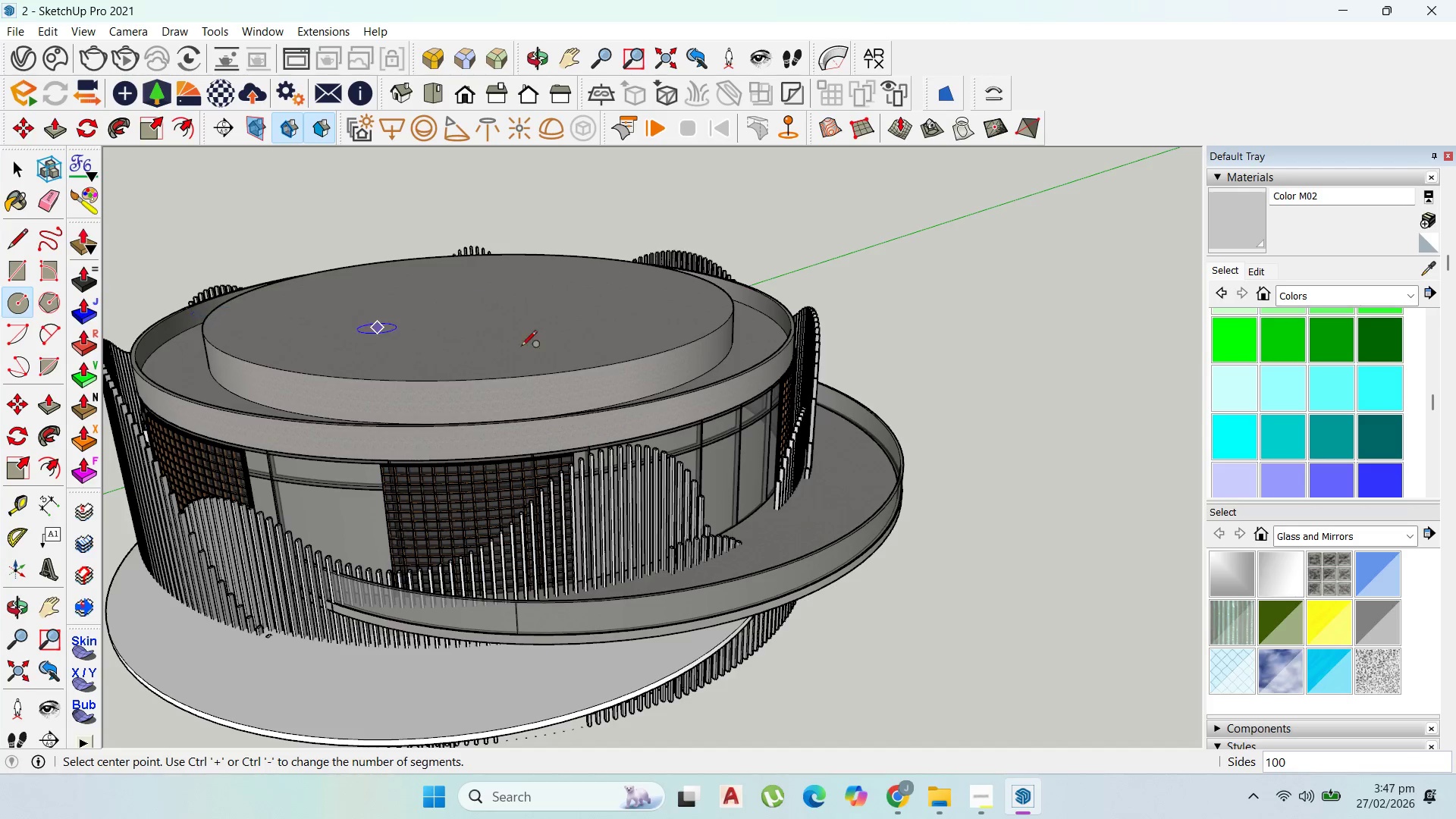 
left_click([617, 322])
 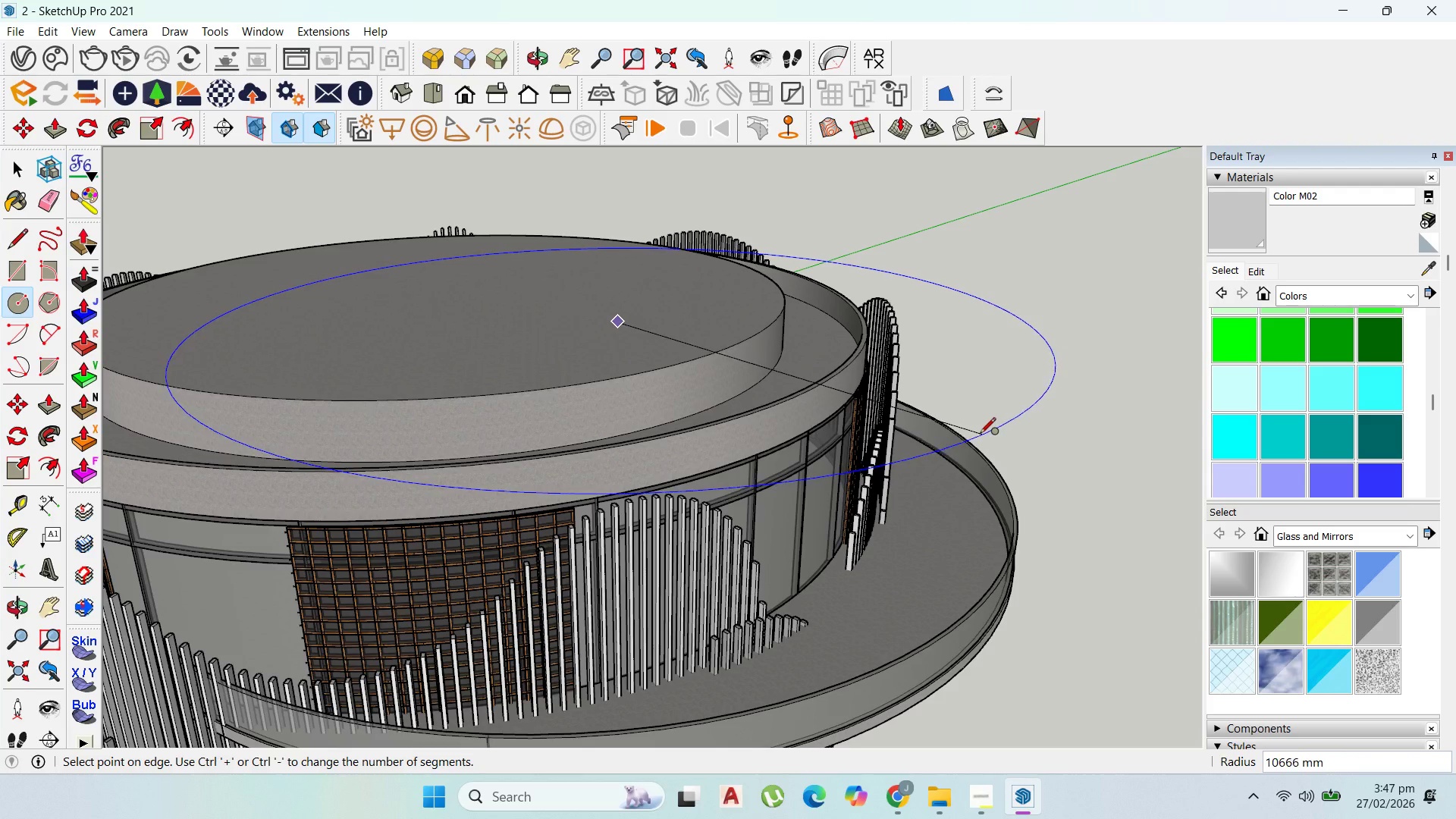 
scroll: coordinate [607, 314], scroll_direction: up, amount: 3.0
 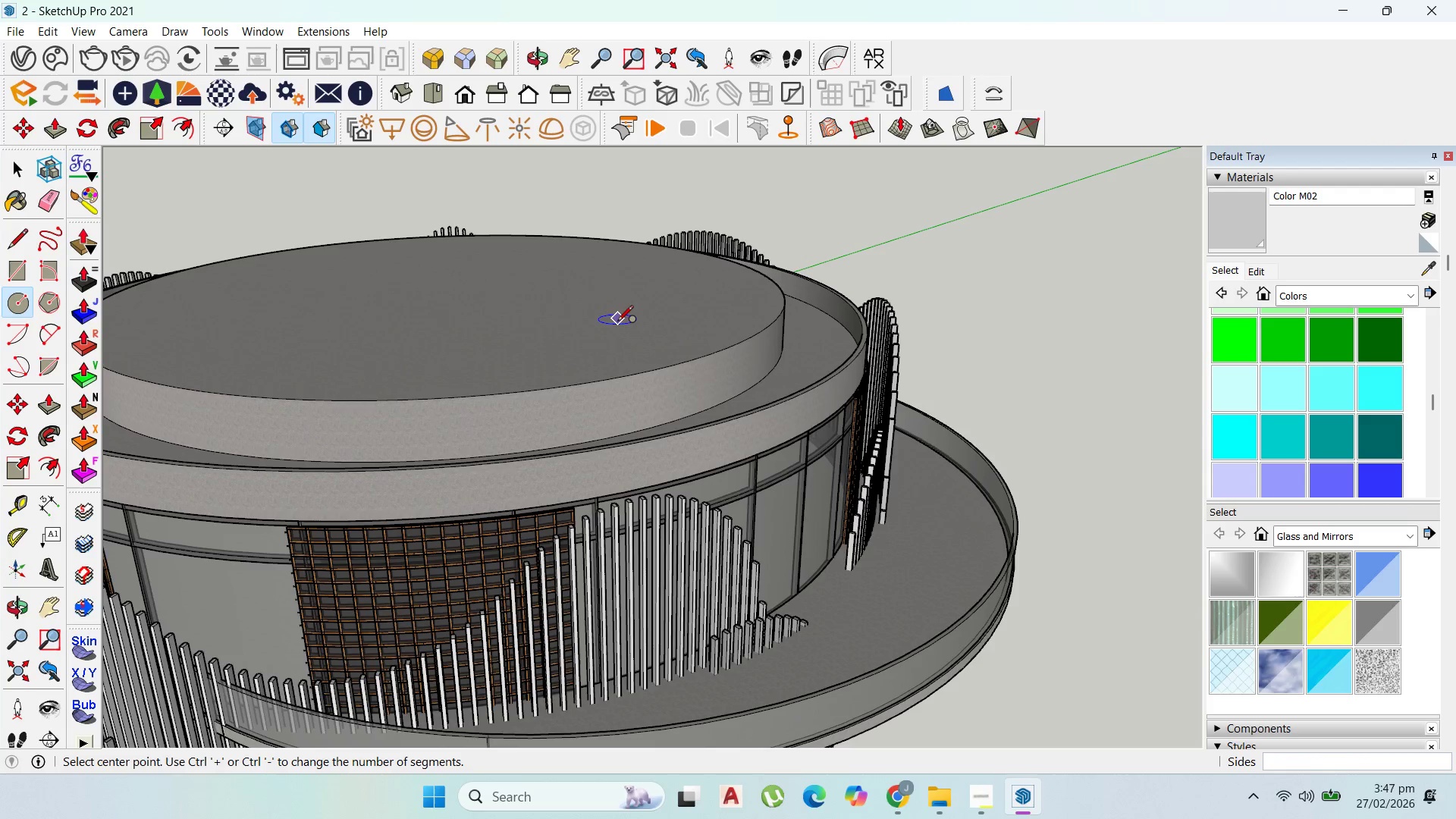 
key(Escape)
 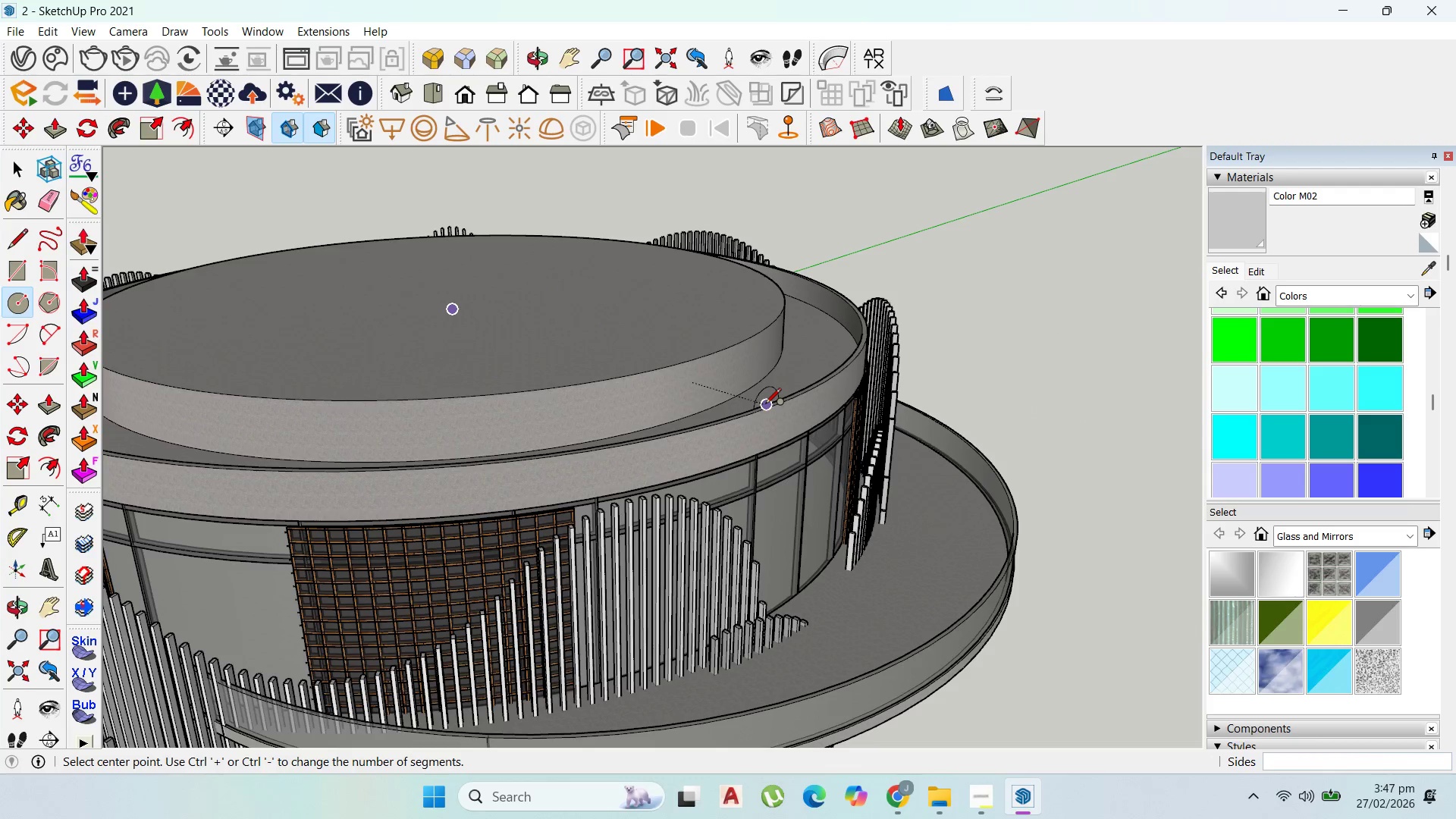 
scroll: coordinate [767, 406], scroll_direction: up, amount: 1.0
 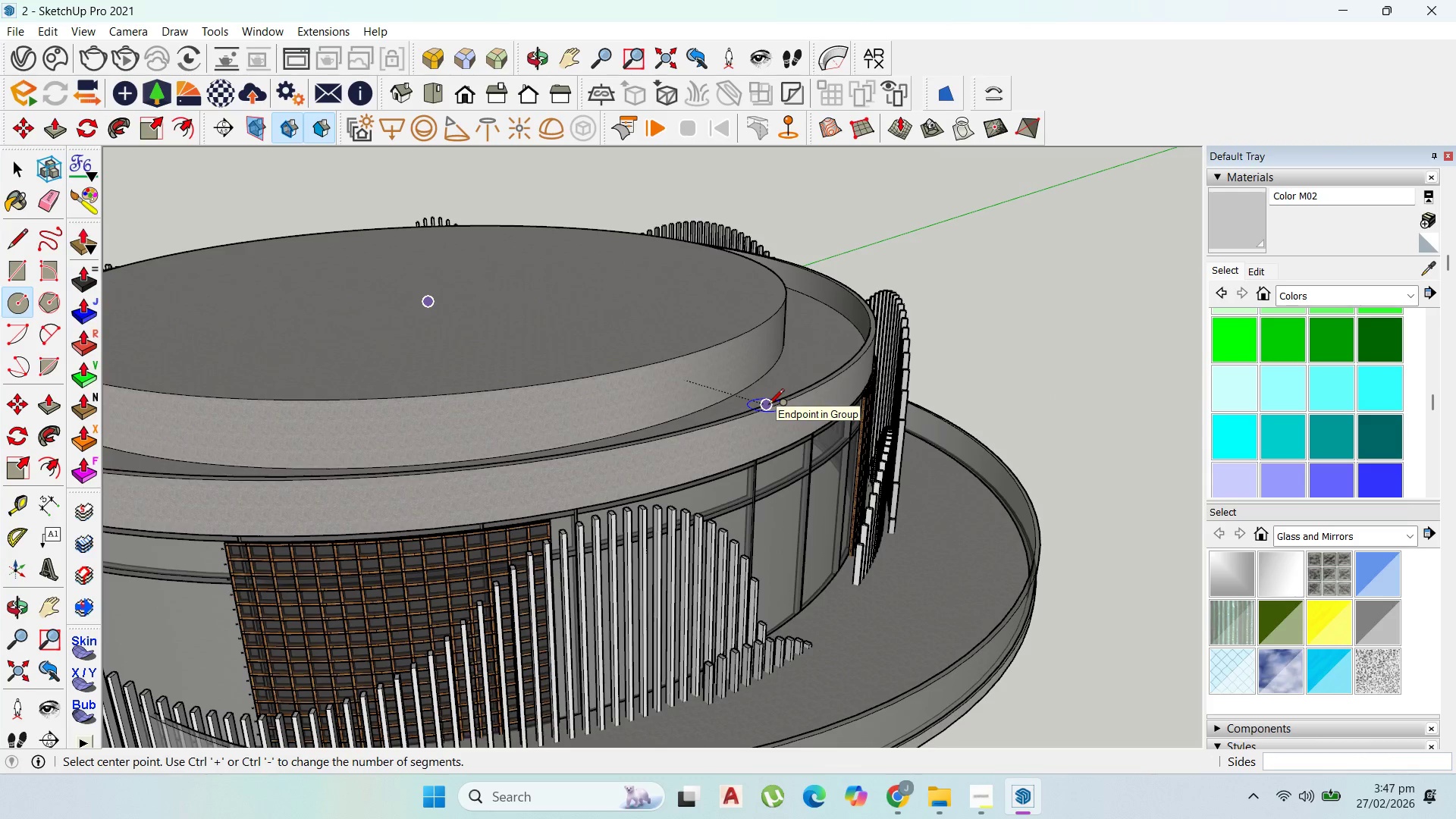 
left_click([768, 406])
 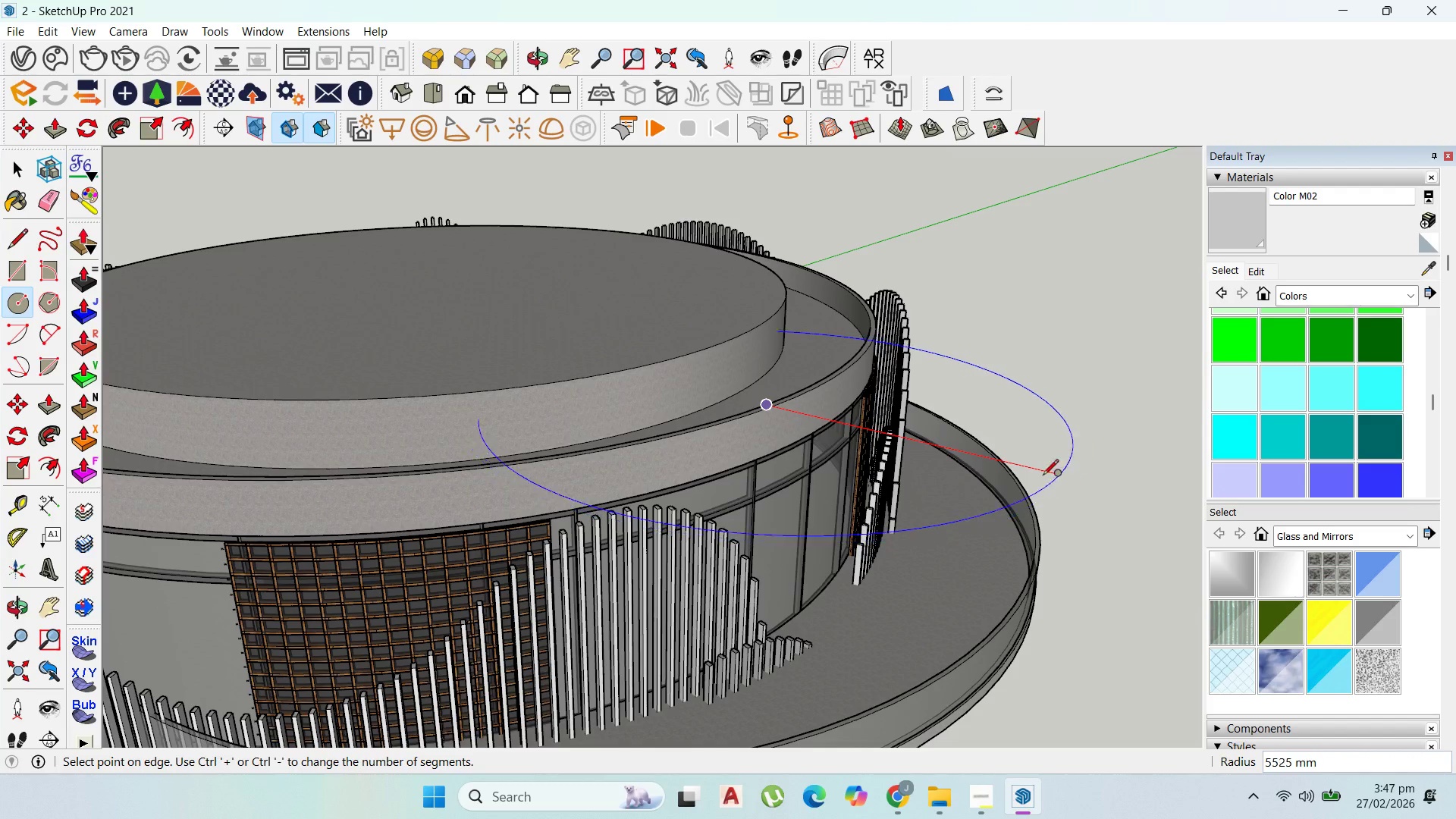 
key(Escape)
 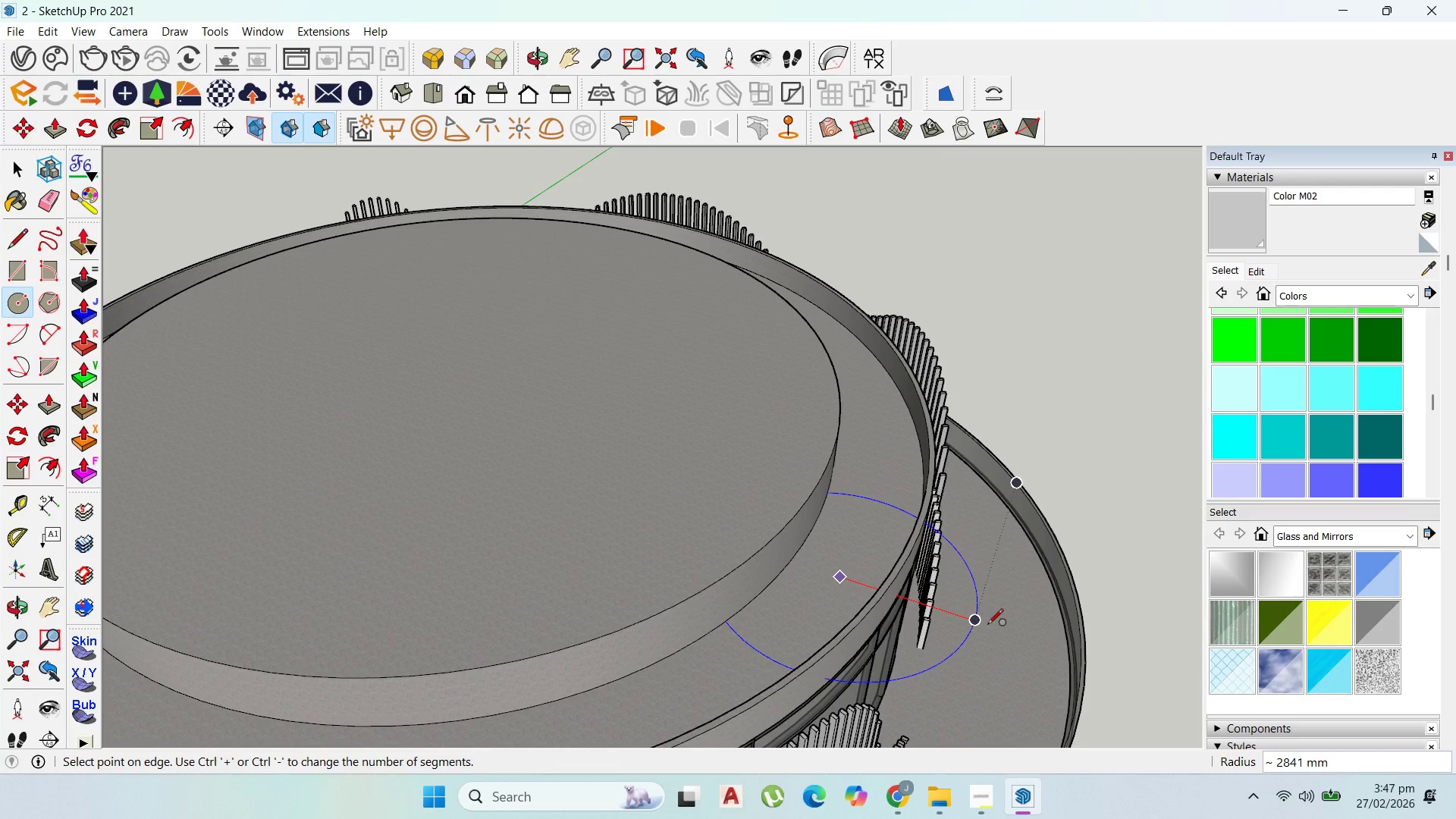 
left_click([997, 672])
 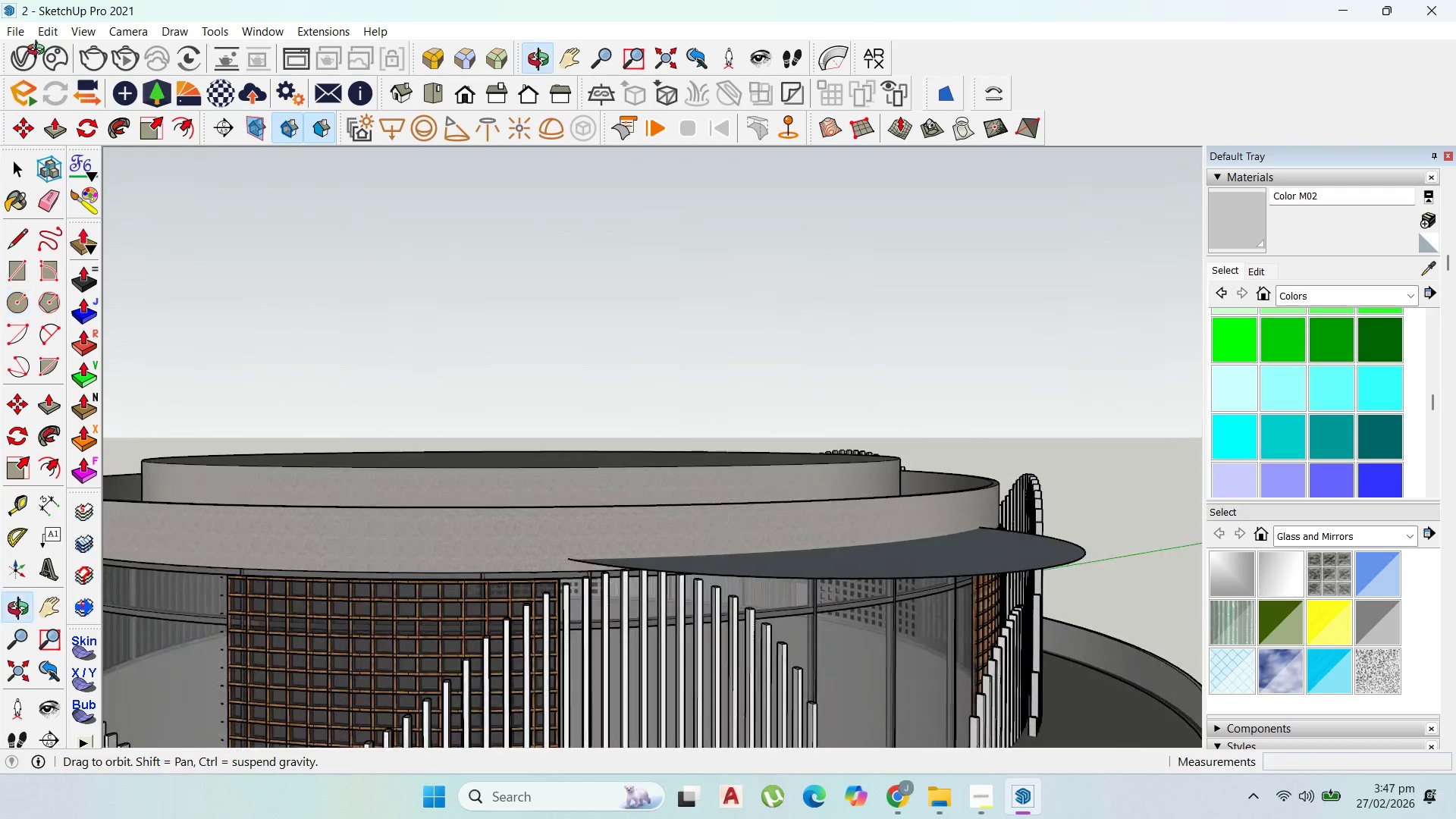 
scroll: coordinate [235, 291], scroll_direction: down, amount: 8.0
 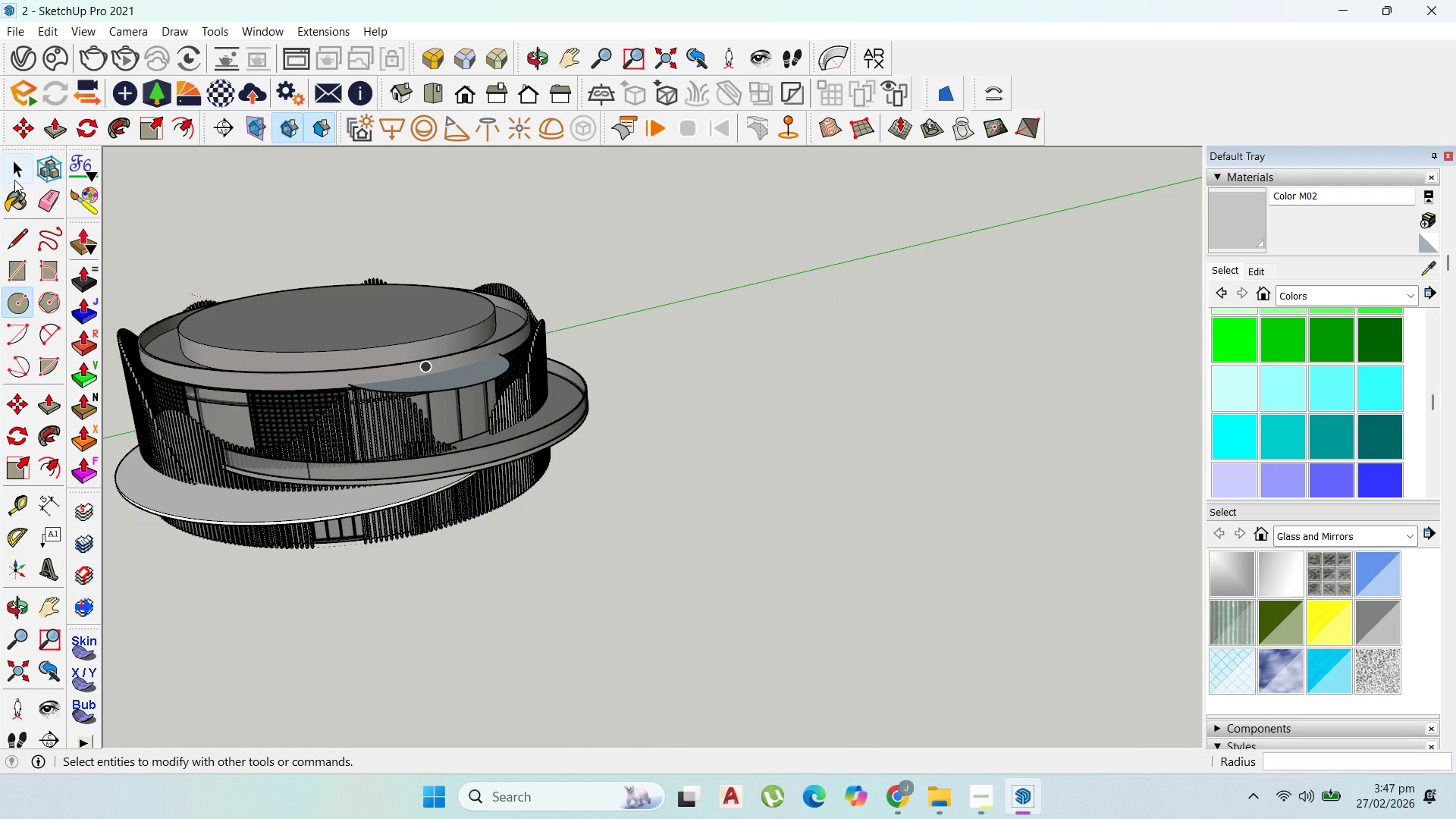 
left_click([14, 174])
 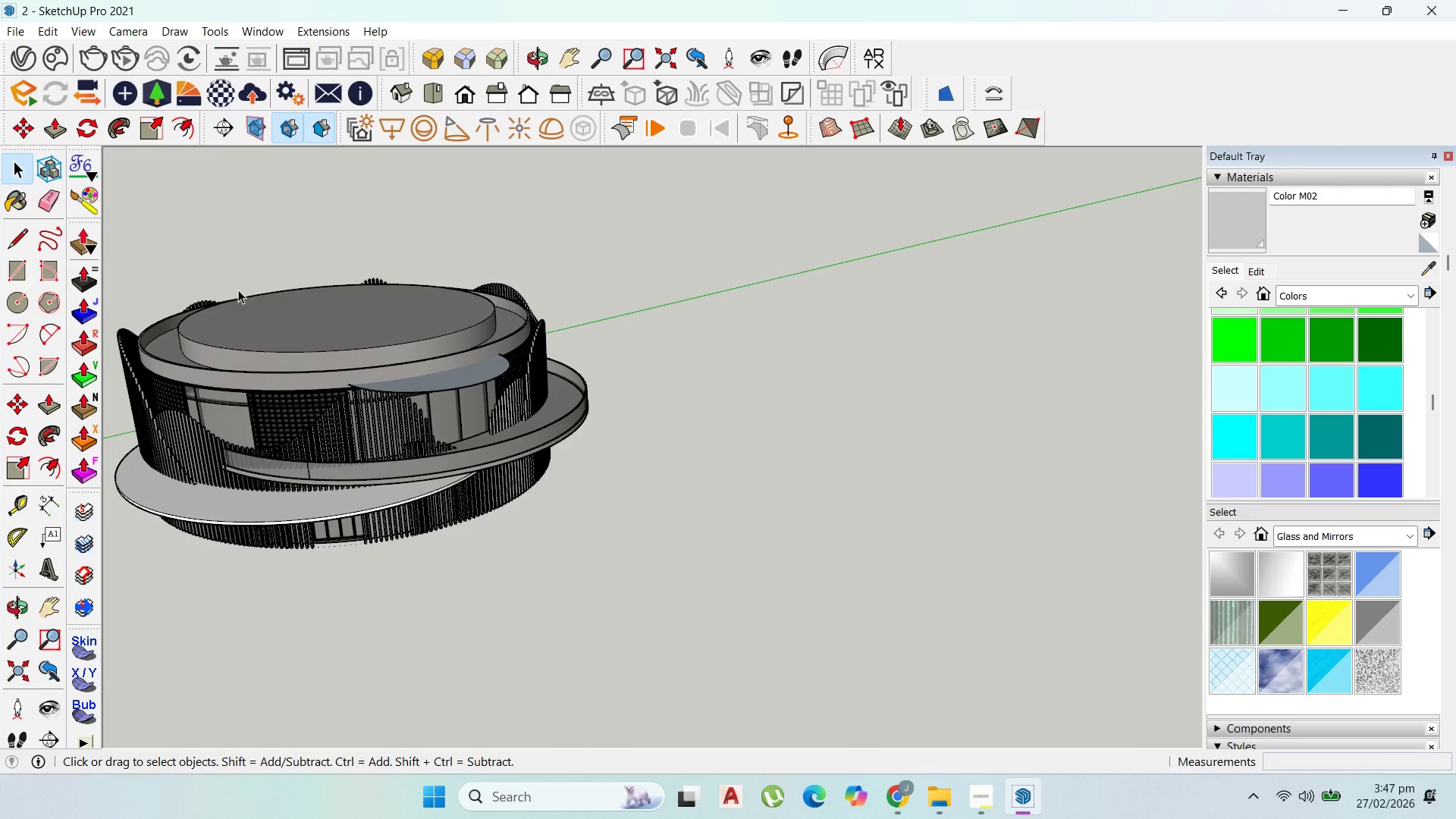 
scroll: coordinate [440, 392], scroll_direction: up, amount: 11.0
 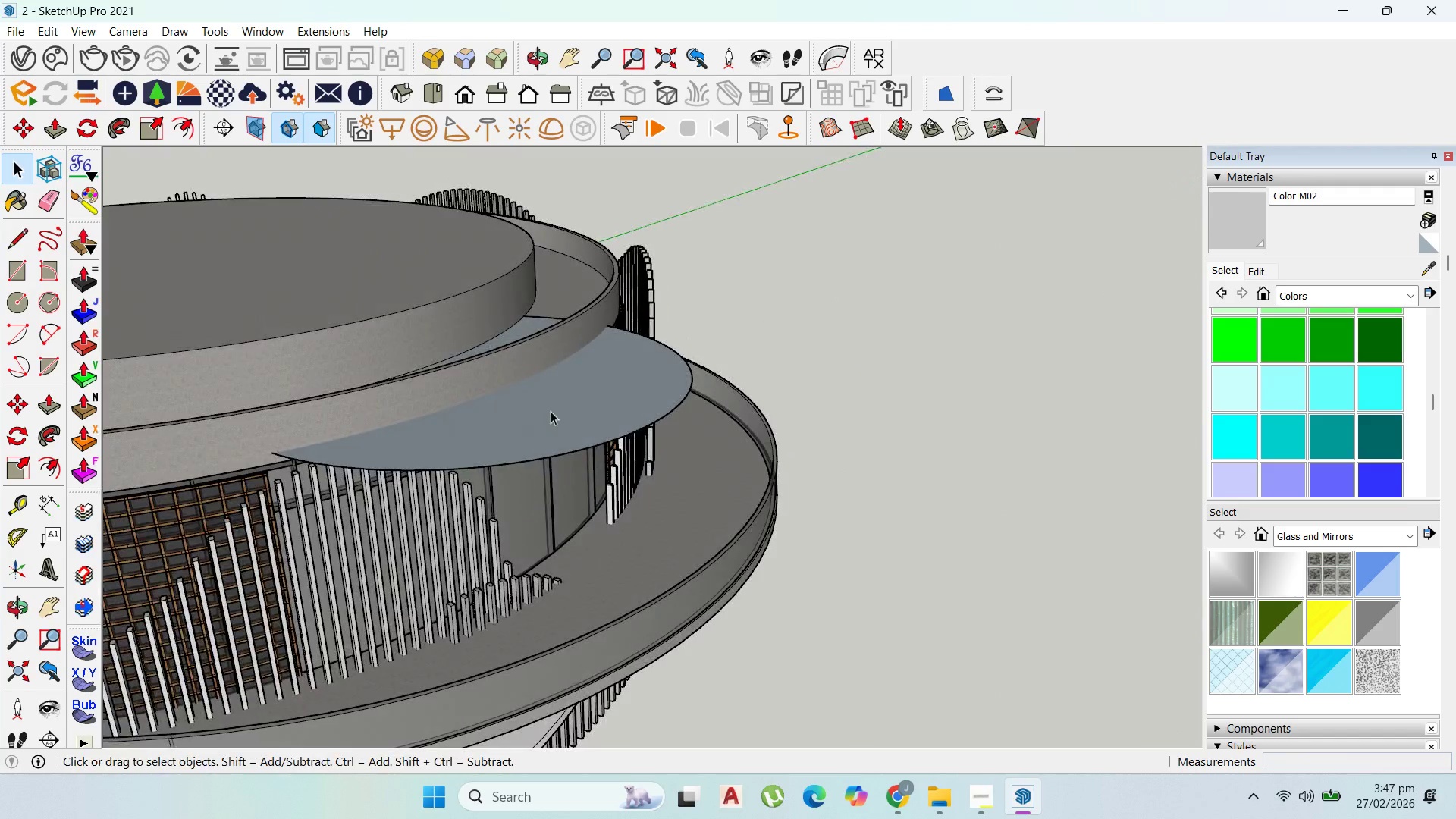 
double_click([552, 411])
 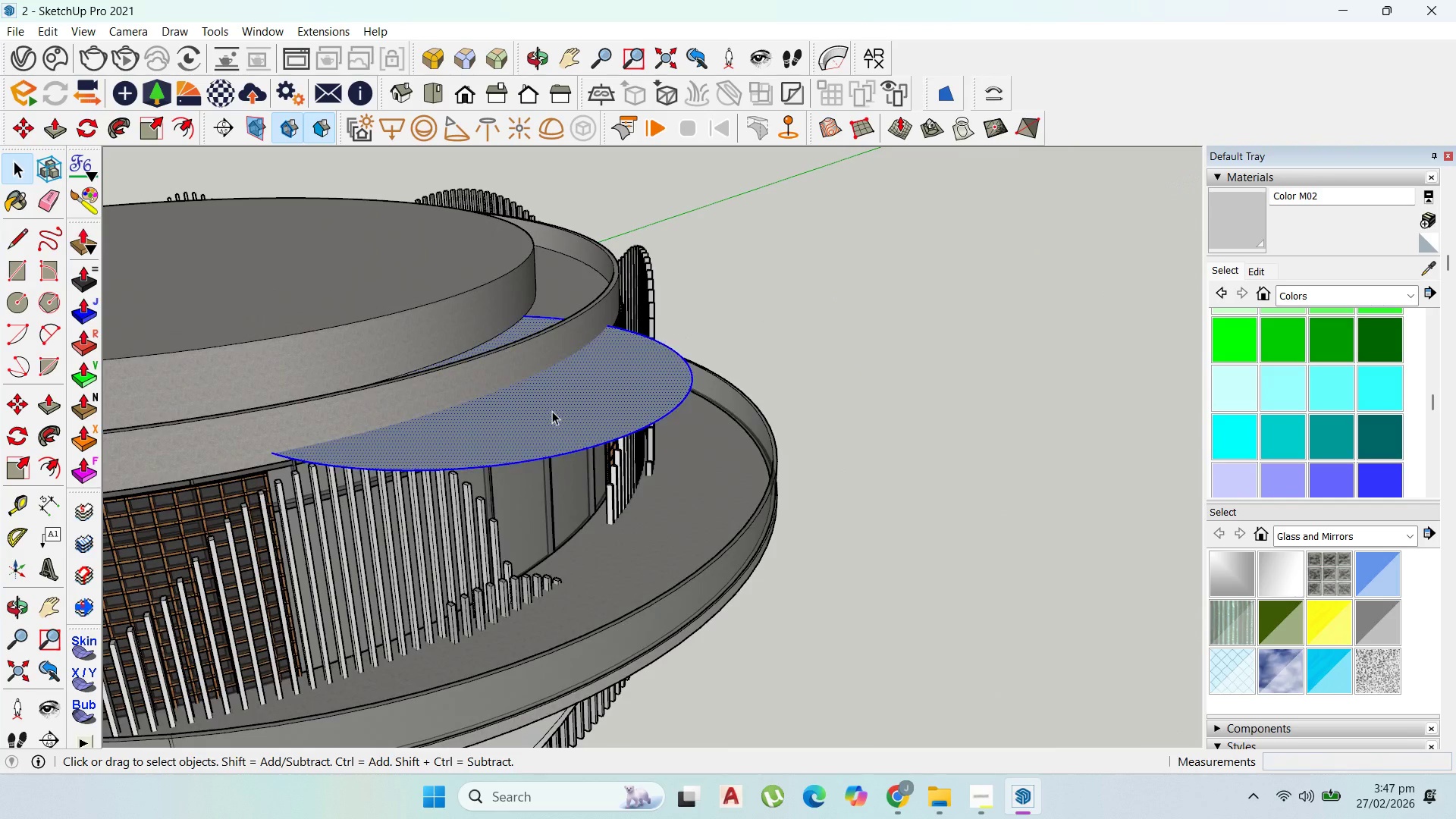 
triple_click([552, 411])
 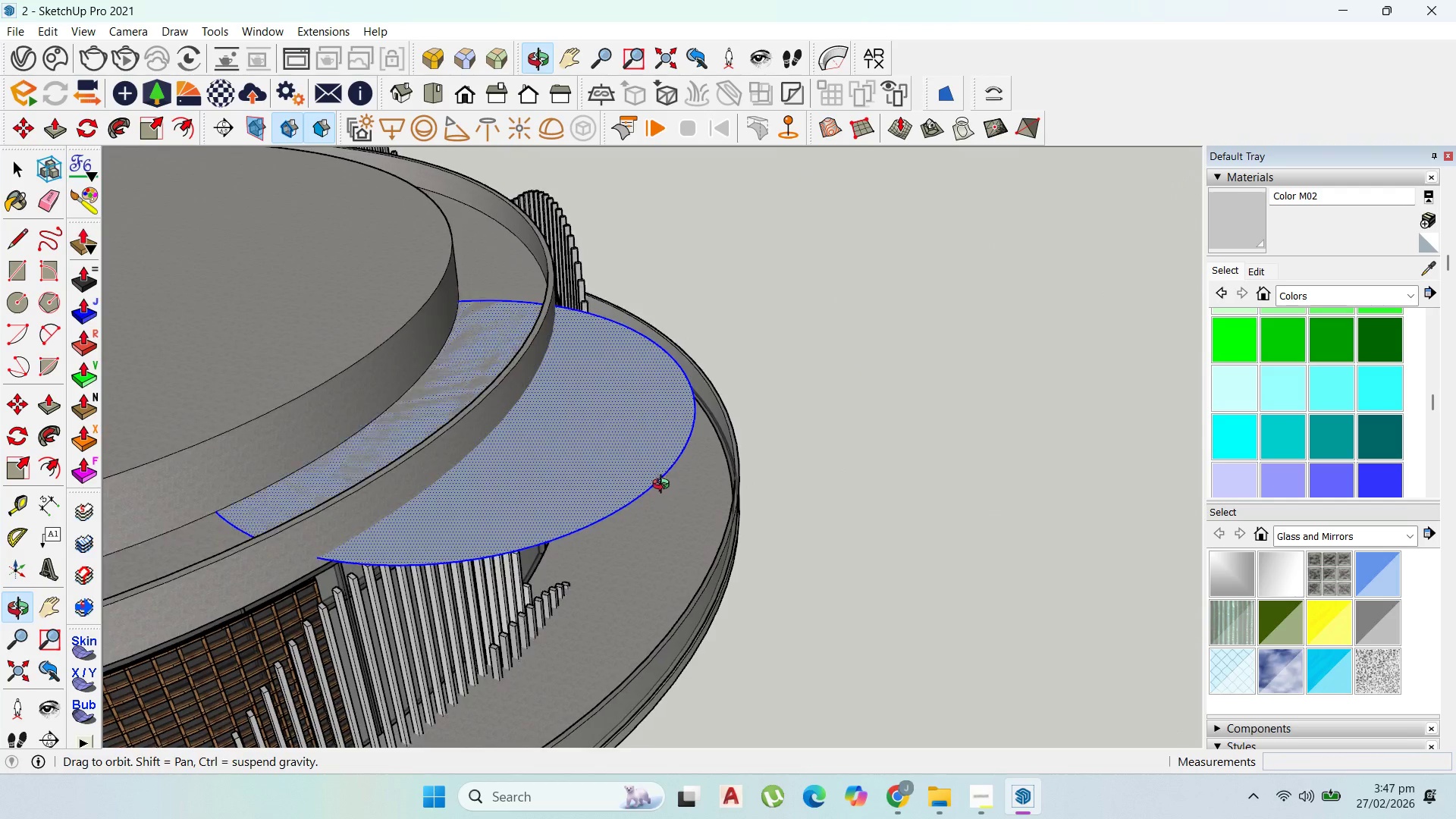 
scroll: coordinate [648, 375], scroll_direction: down, amount: 4.0
 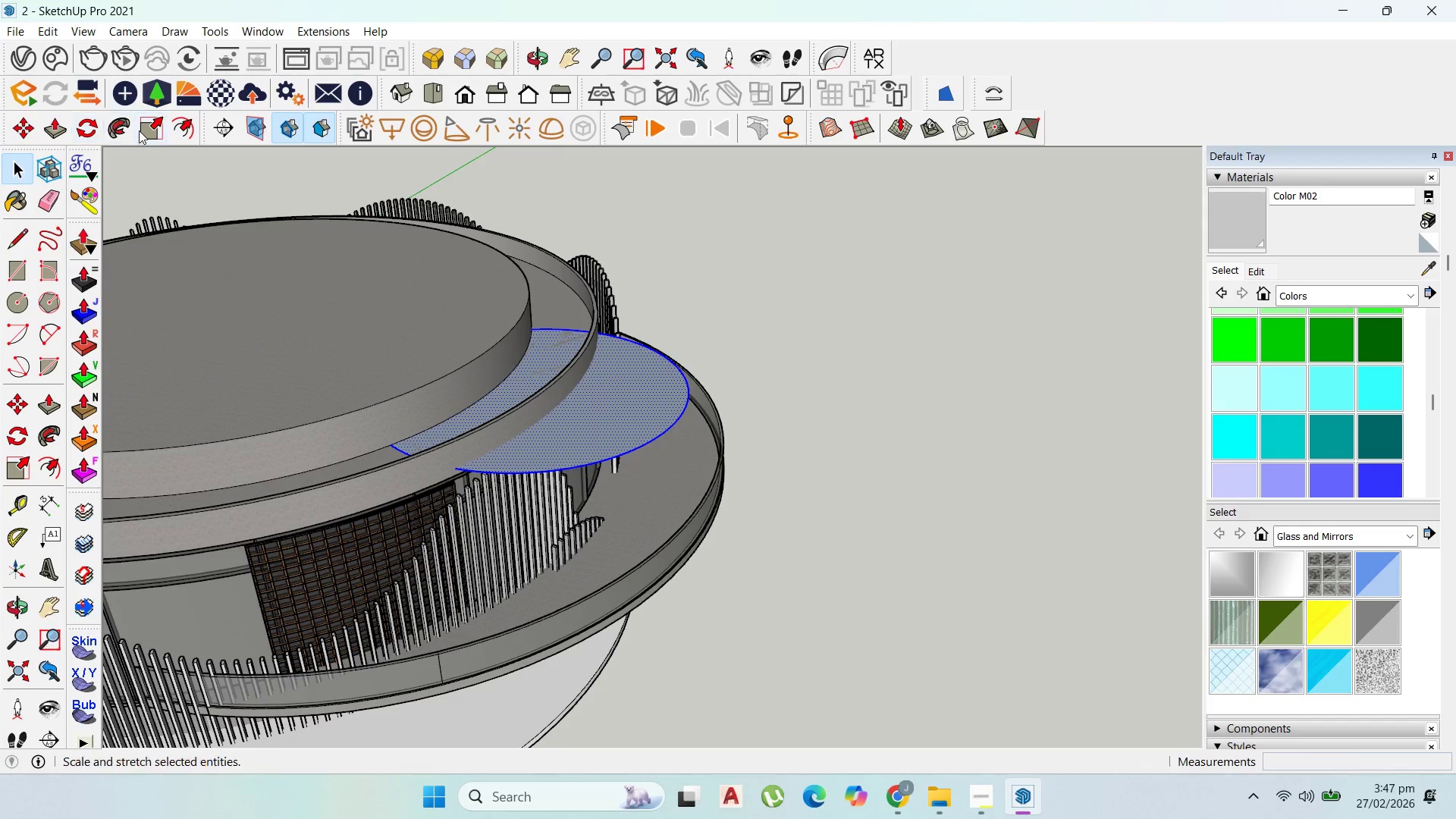 
left_click([145, 129])
 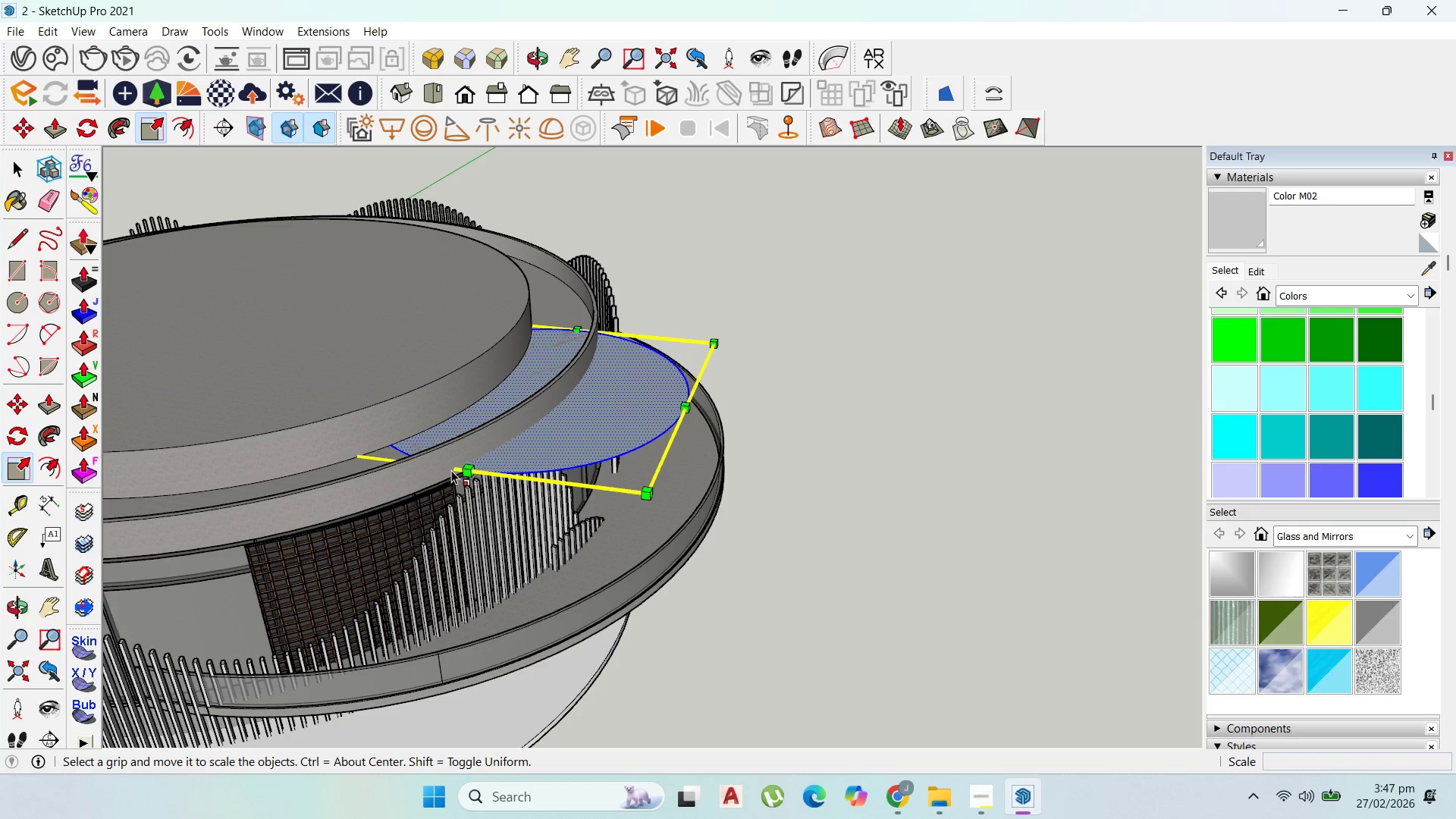 
left_click_drag(start_coordinate=[468, 470], to_coordinate=[356, 513])
 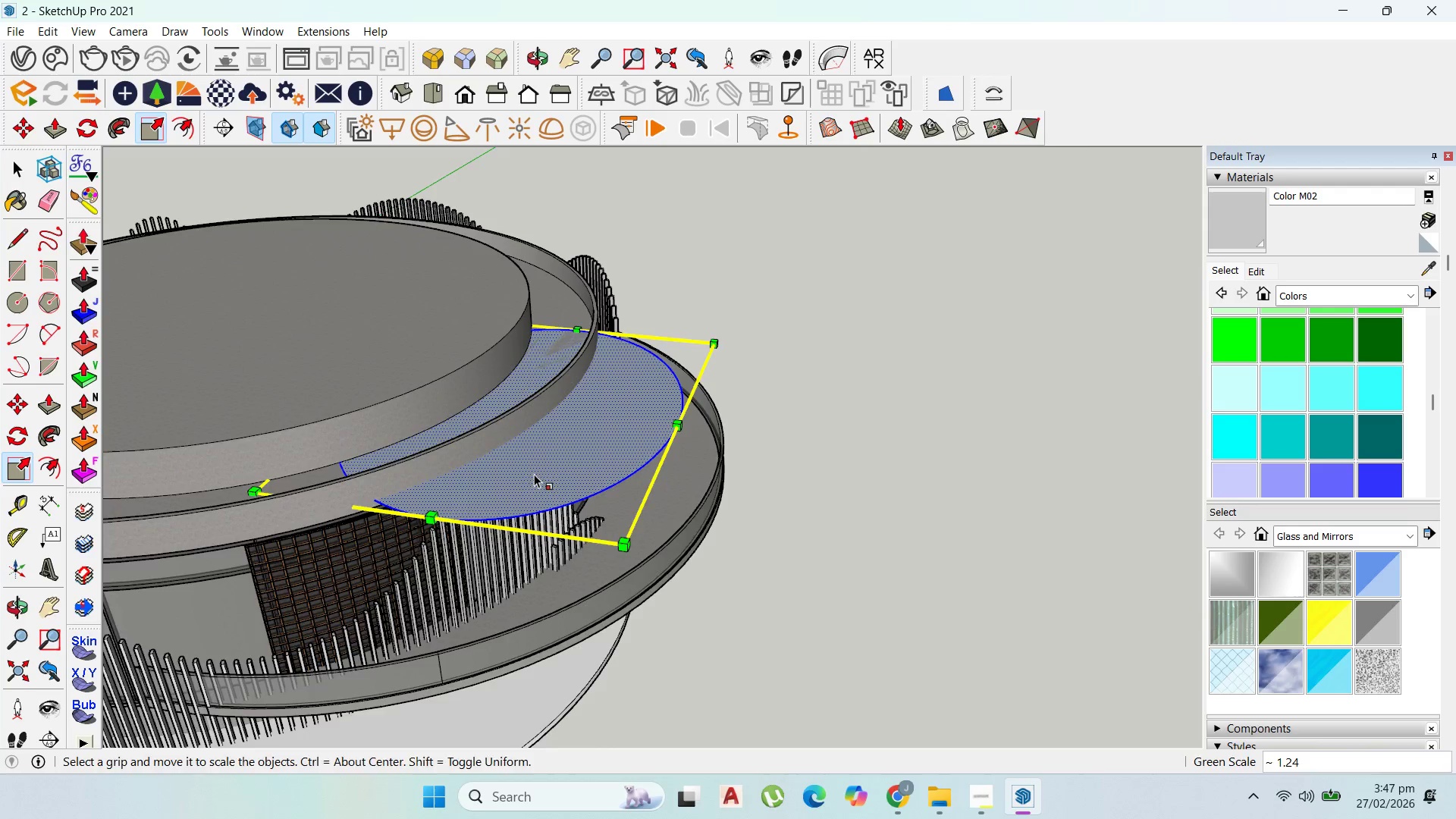 
scroll: coordinate [526, 474], scroll_direction: up, amount: 1.0
 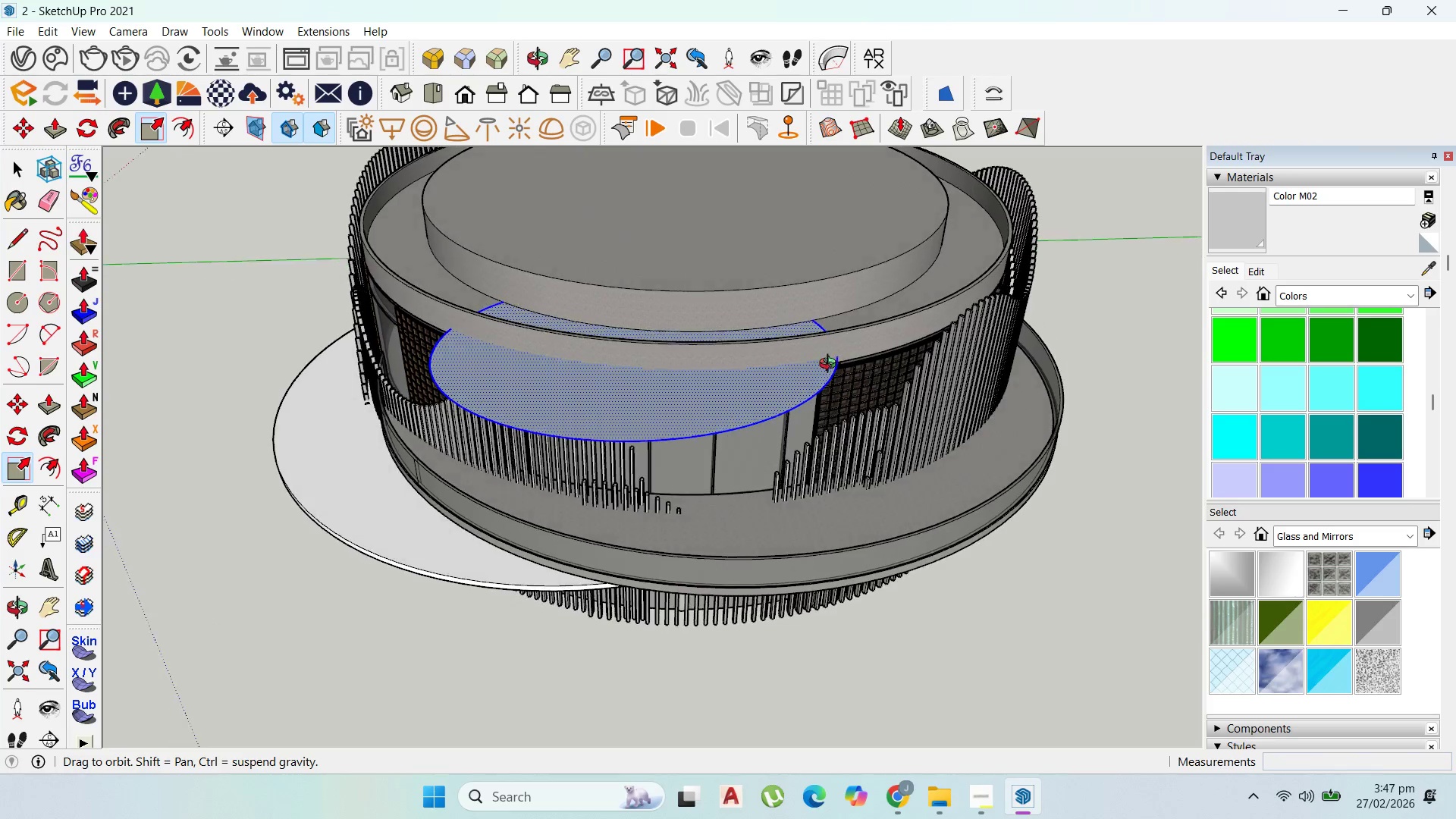 
left_click_drag(start_coordinate=[836, 350], to_coordinate=[920, 336])
 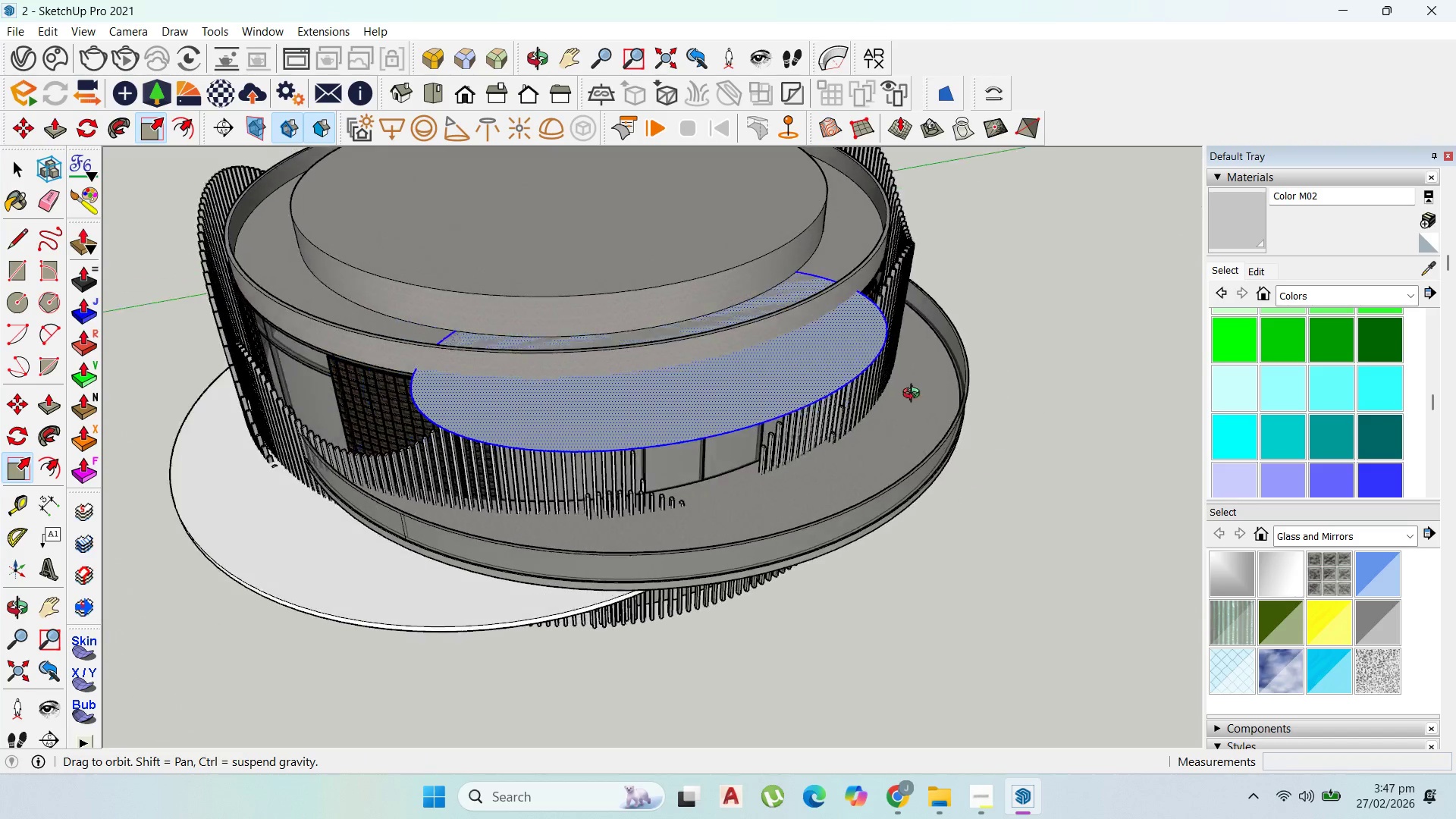 
scroll: coordinate [1008, 377], scroll_direction: up, amount: 1.0
 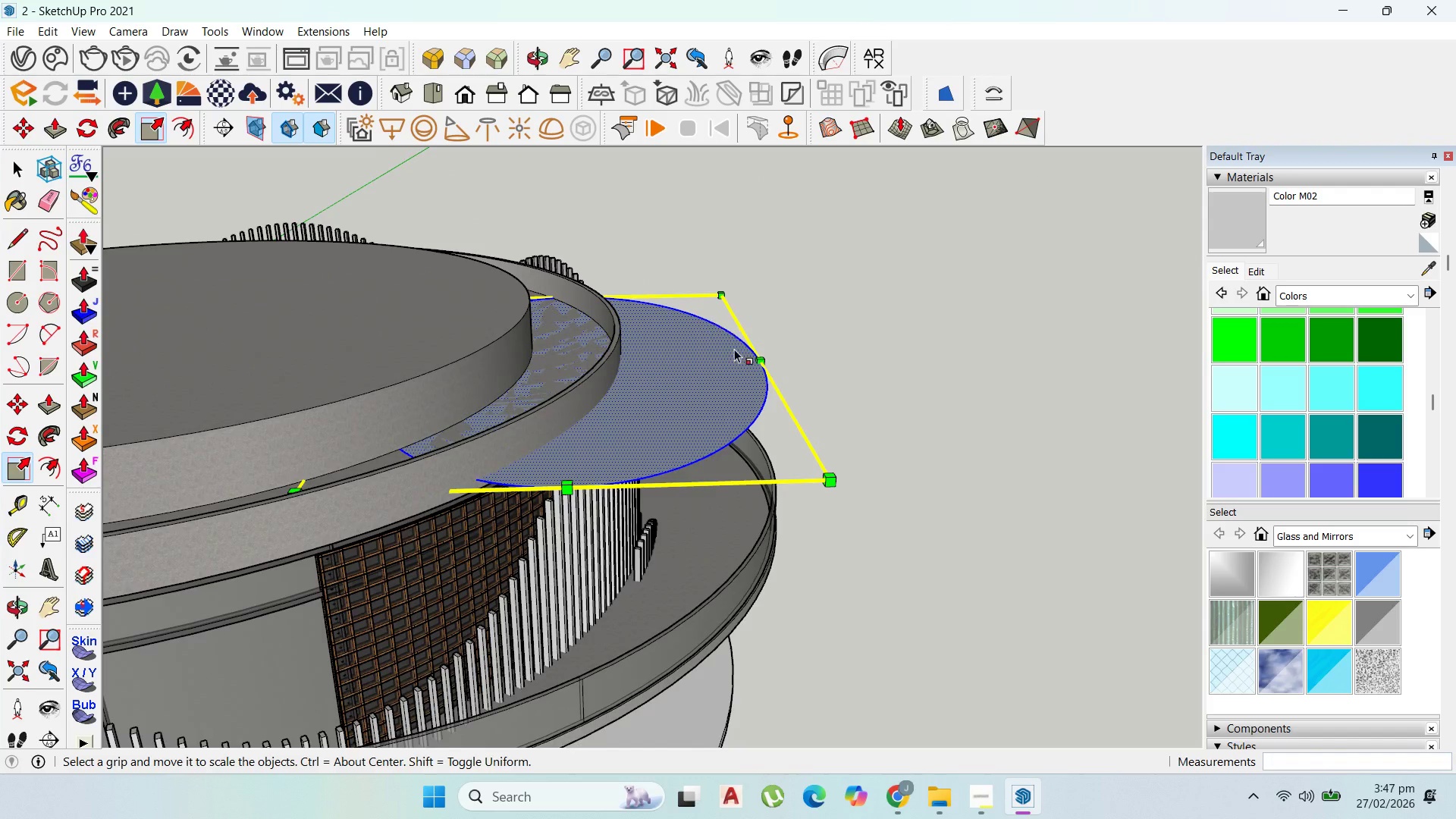 
left_click_drag(start_coordinate=[762, 358], to_coordinate=[749, 359])
 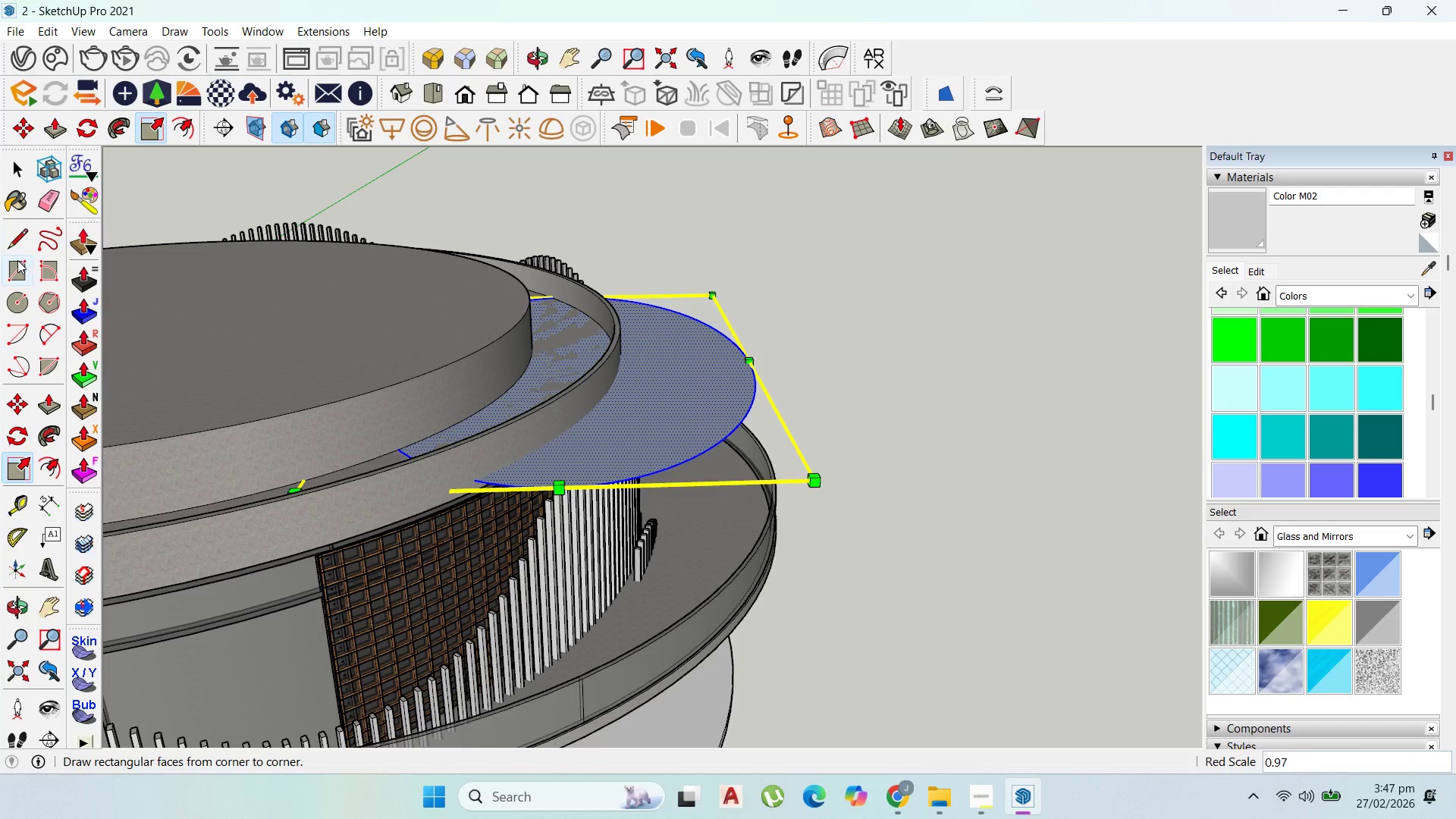 
left_click_drag(start_coordinate=[42, 335], to_coordinate=[58, 331])
 